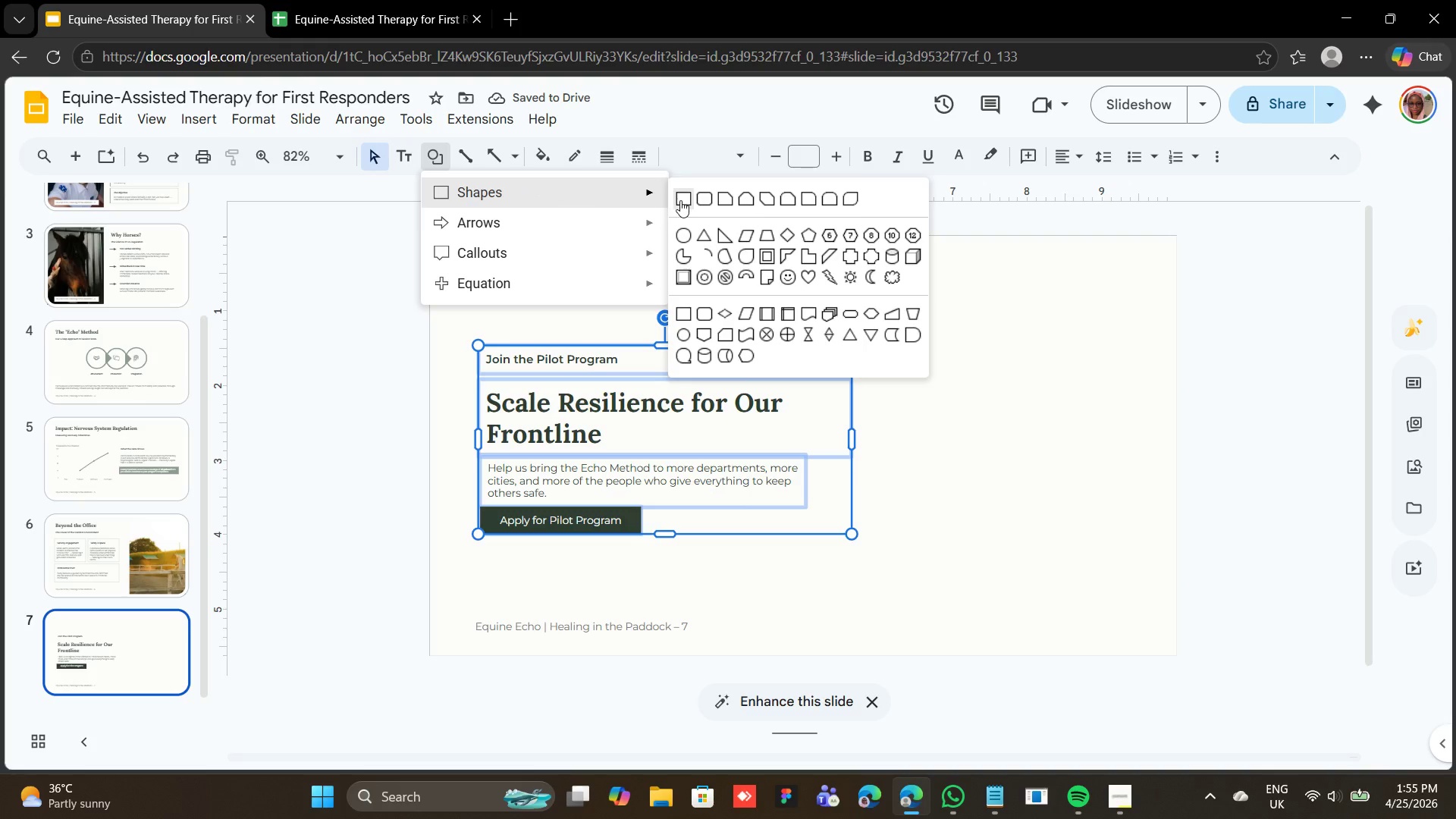 
left_click([680, 200])
 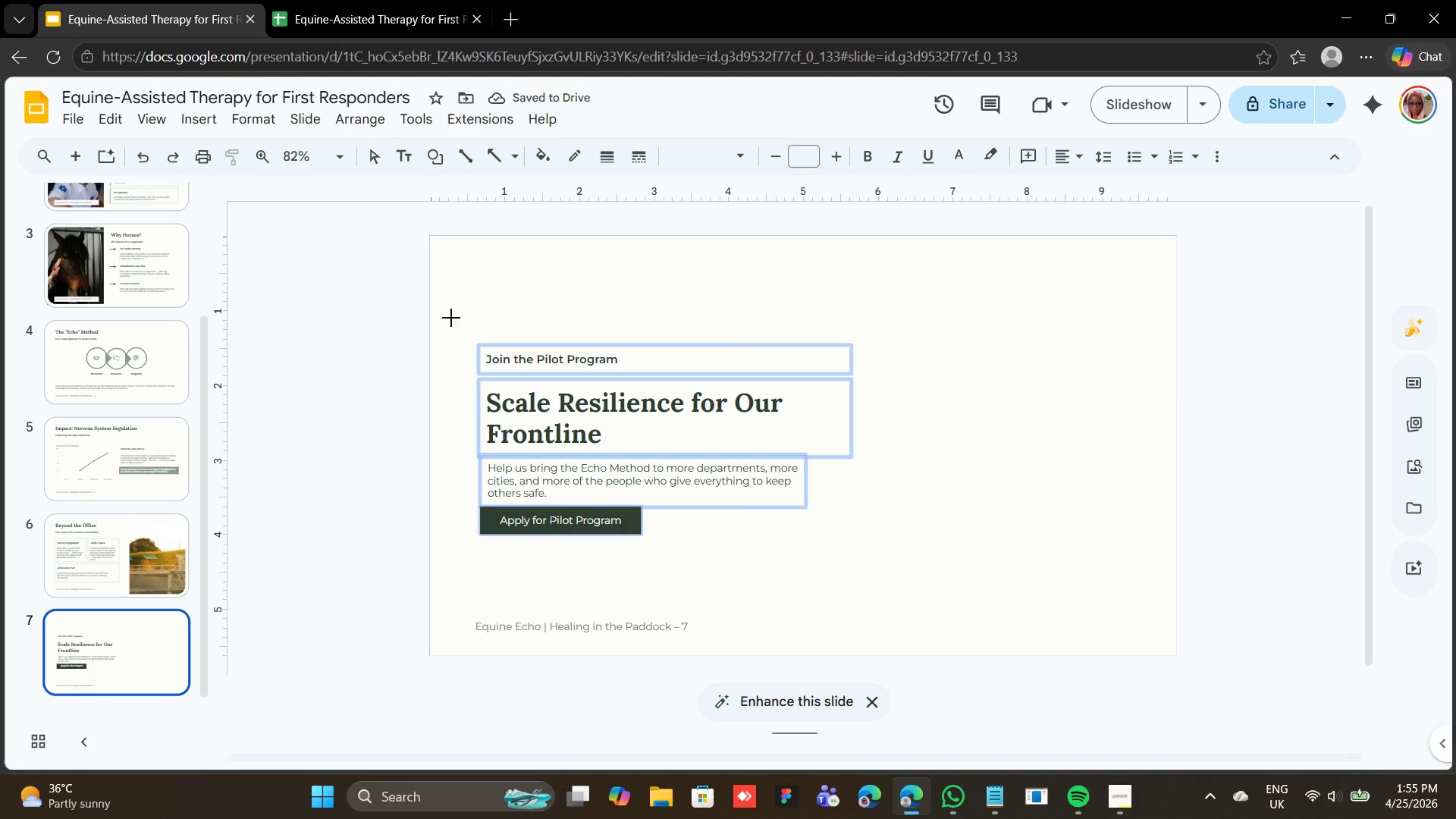 
left_click_drag(start_coordinate=[453, 318], to_coordinate=[868, 554])
 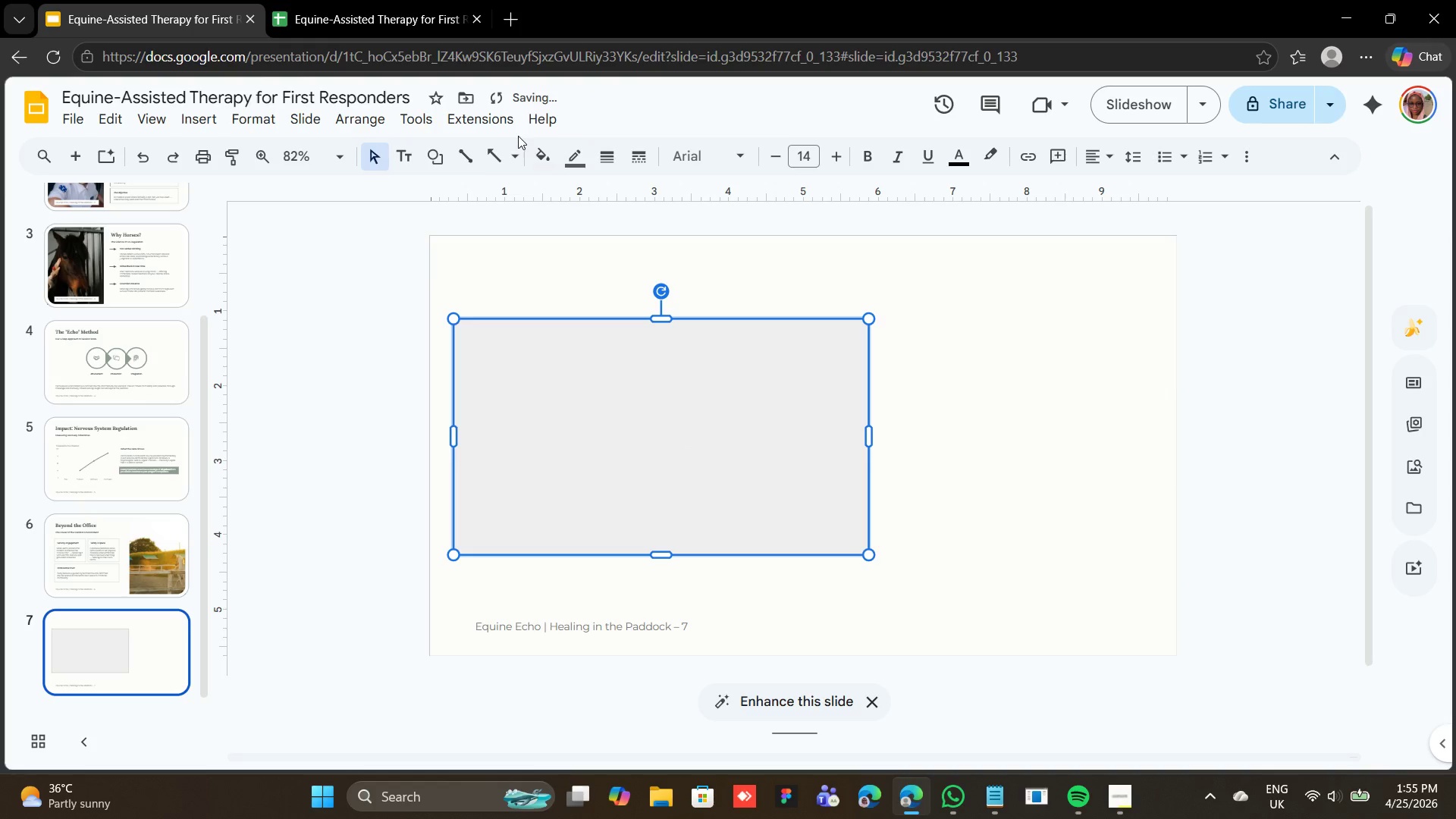 
left_click([544, 158])
 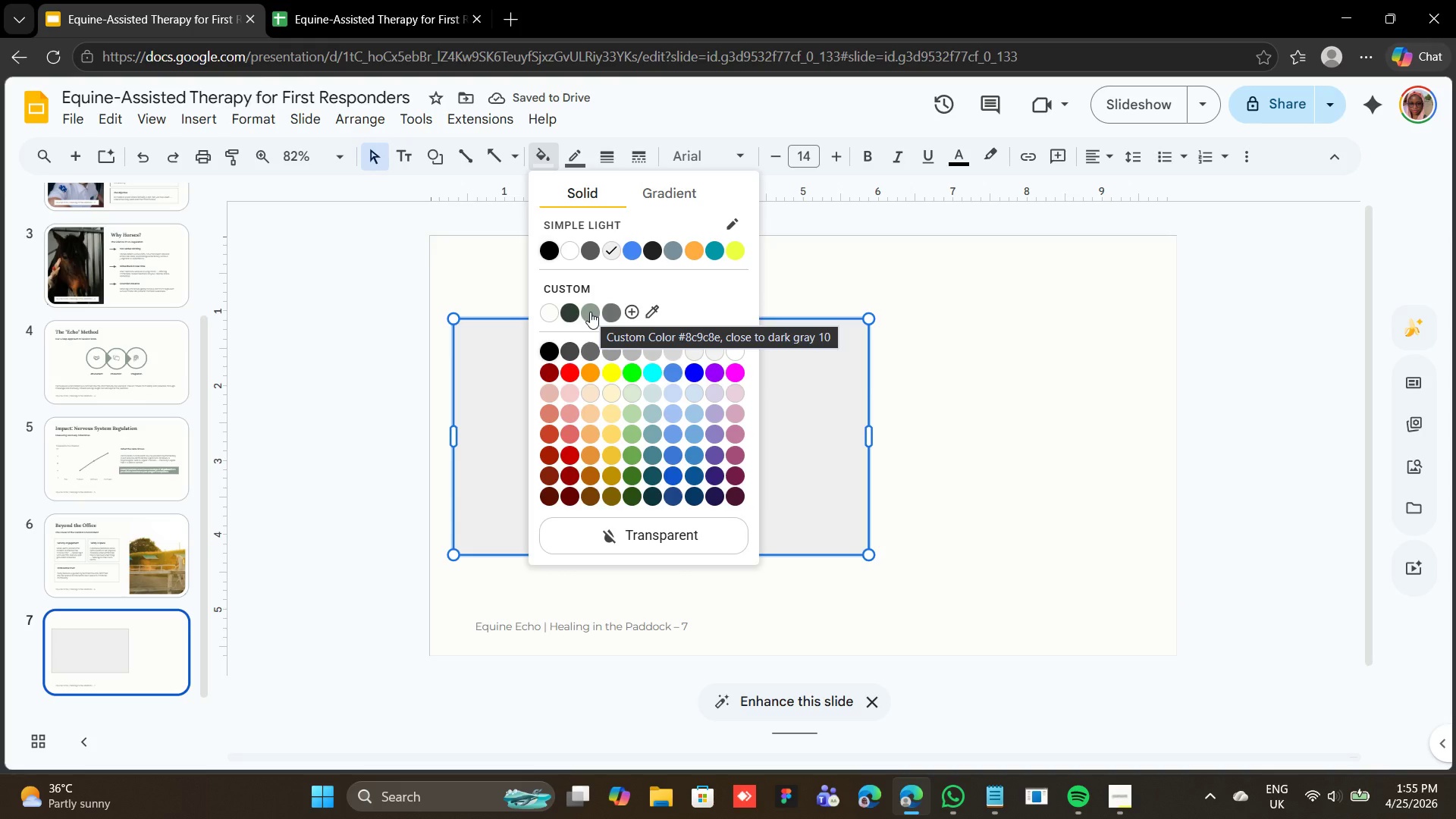 
left_click([590, 312])
 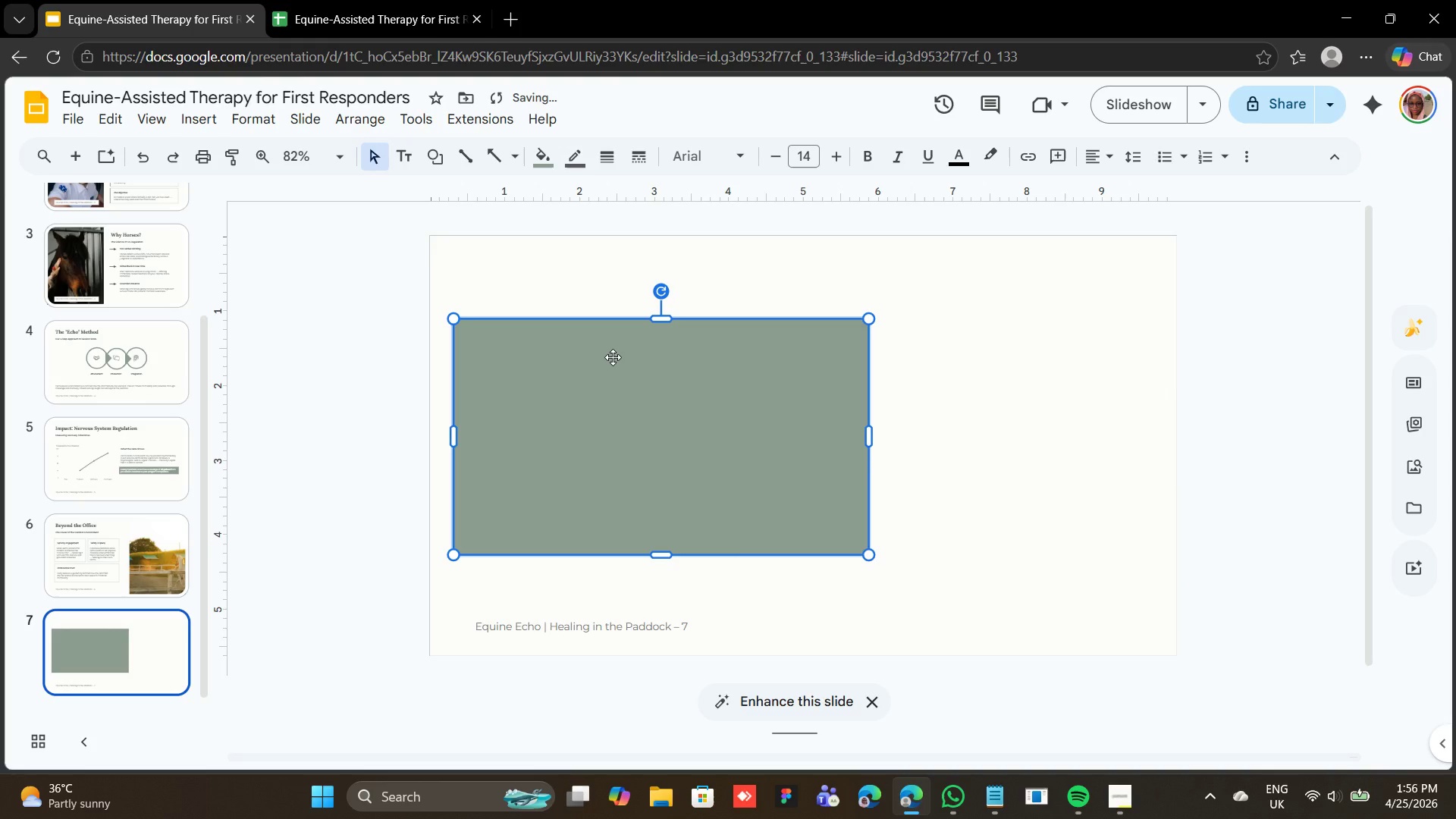 
right_click([613, 357])
 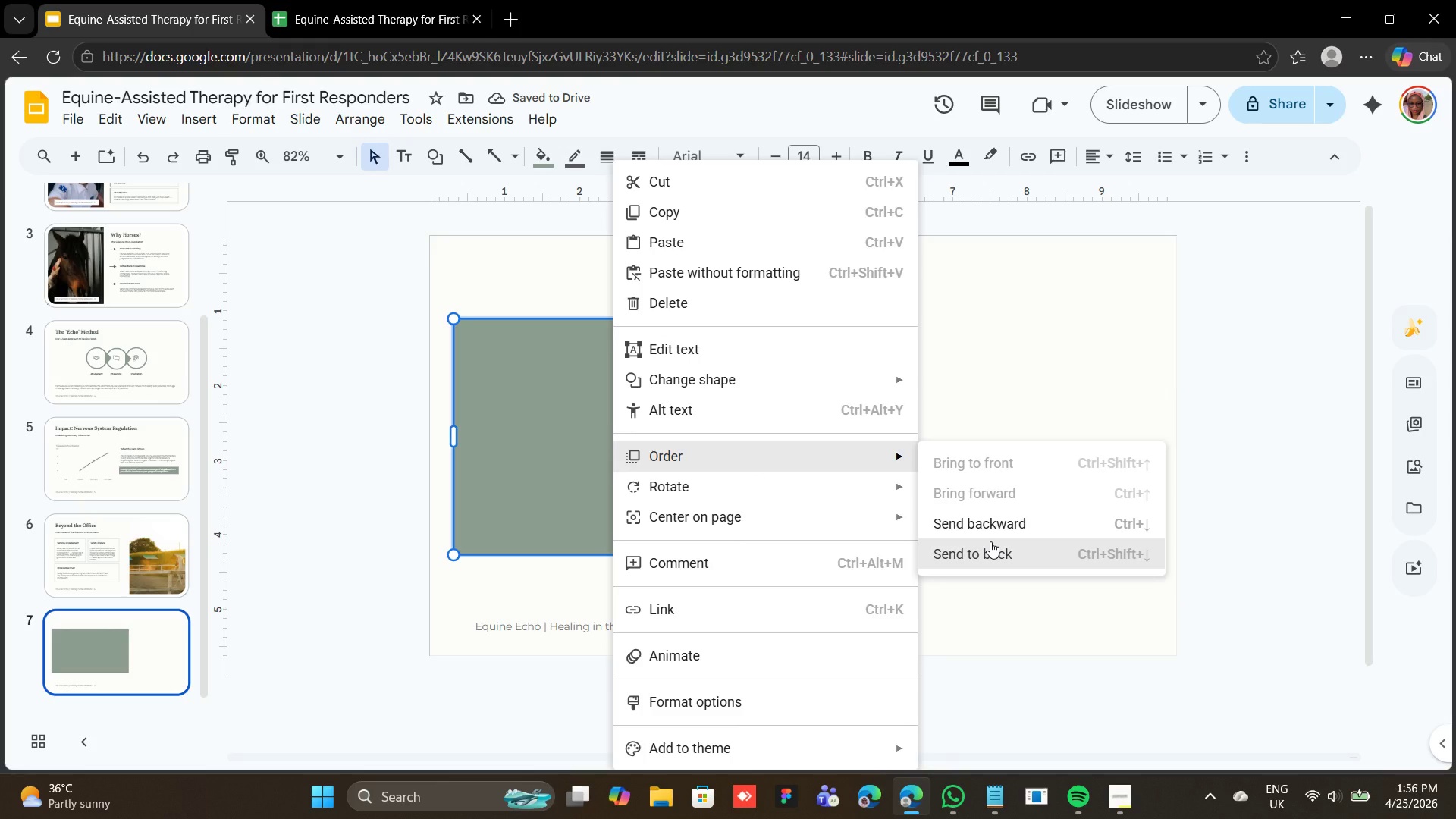 
left_click([990, 541])
 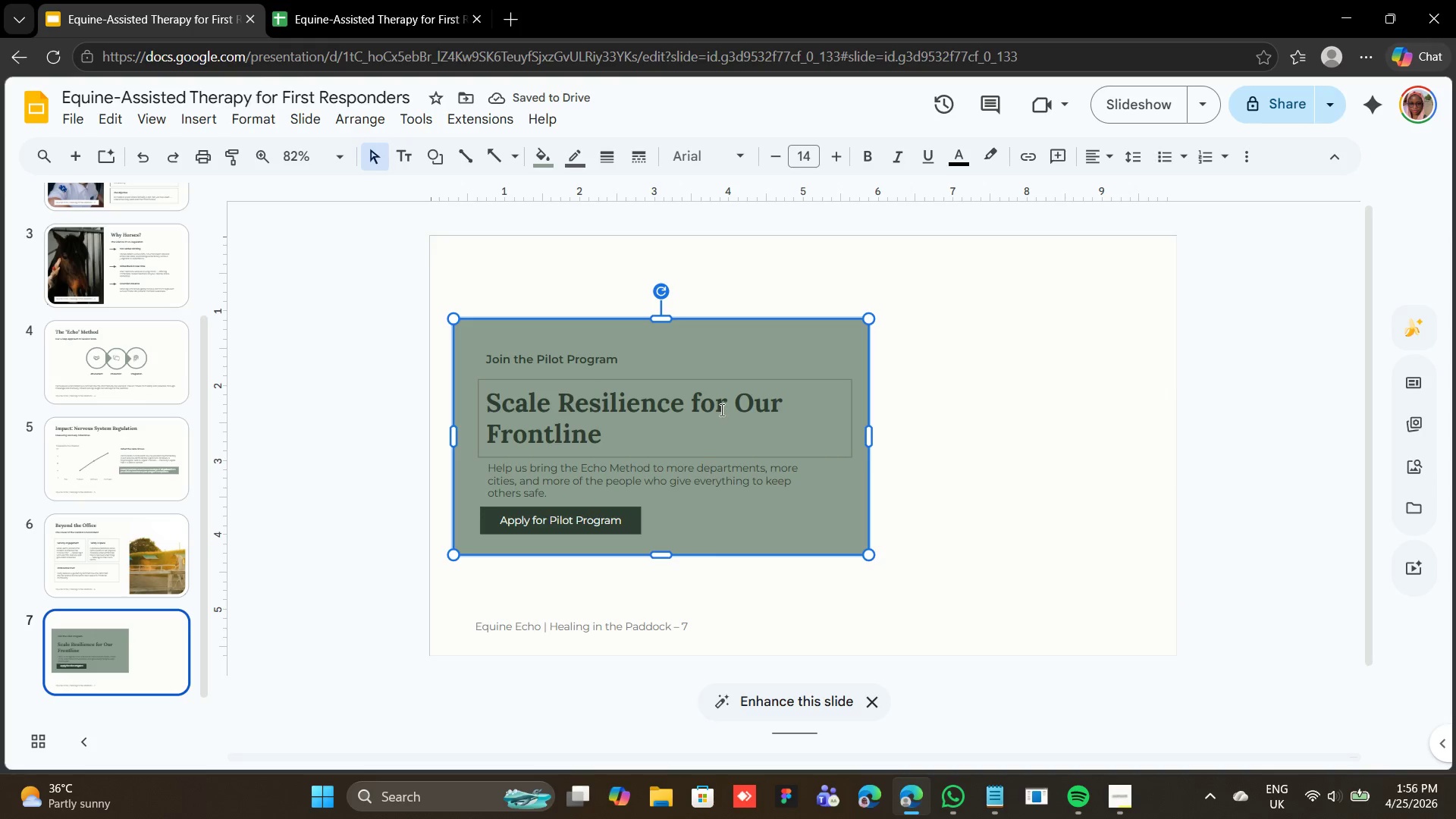 
wait(5.66)
 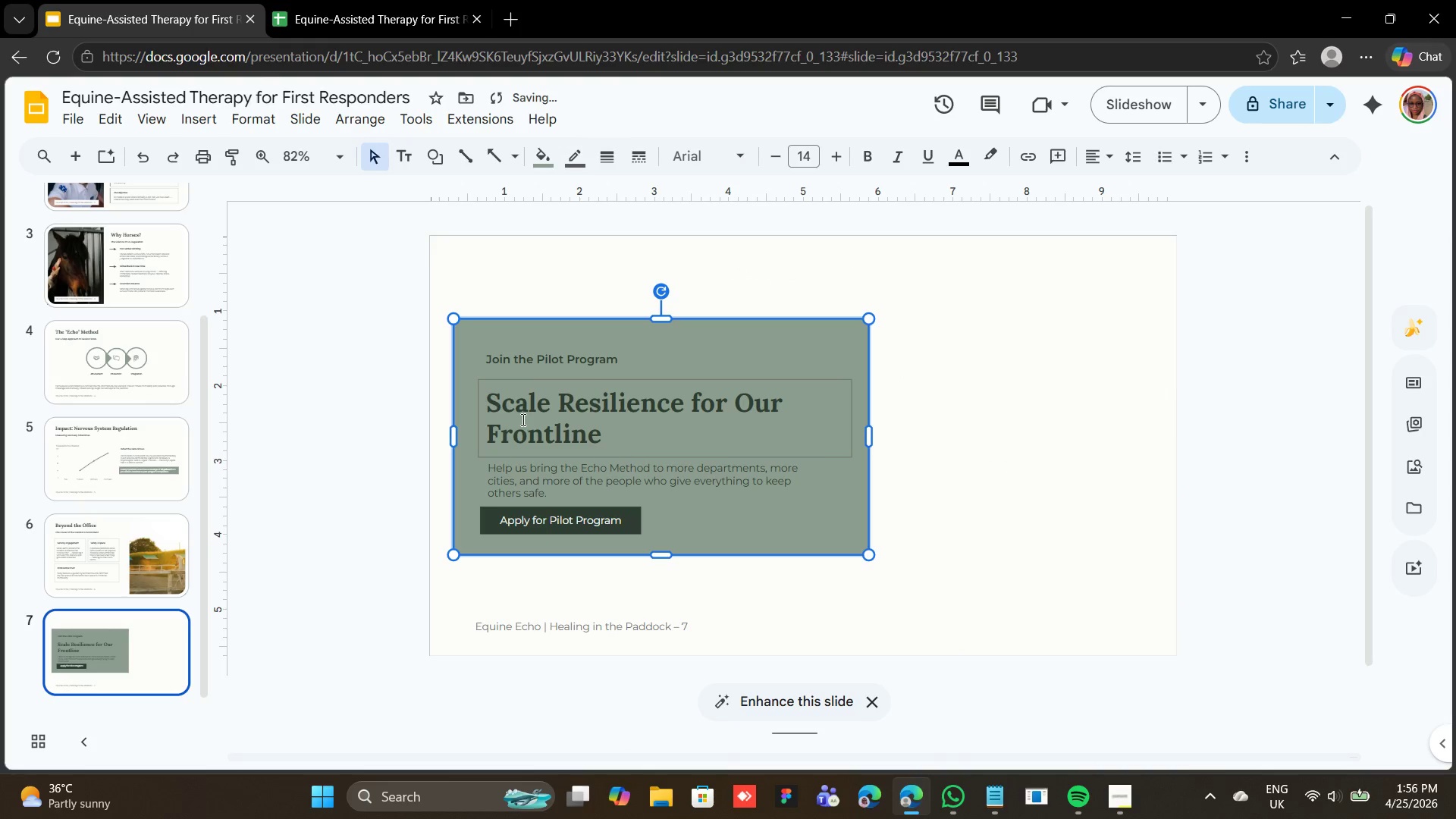 
left_click([739, 382])
 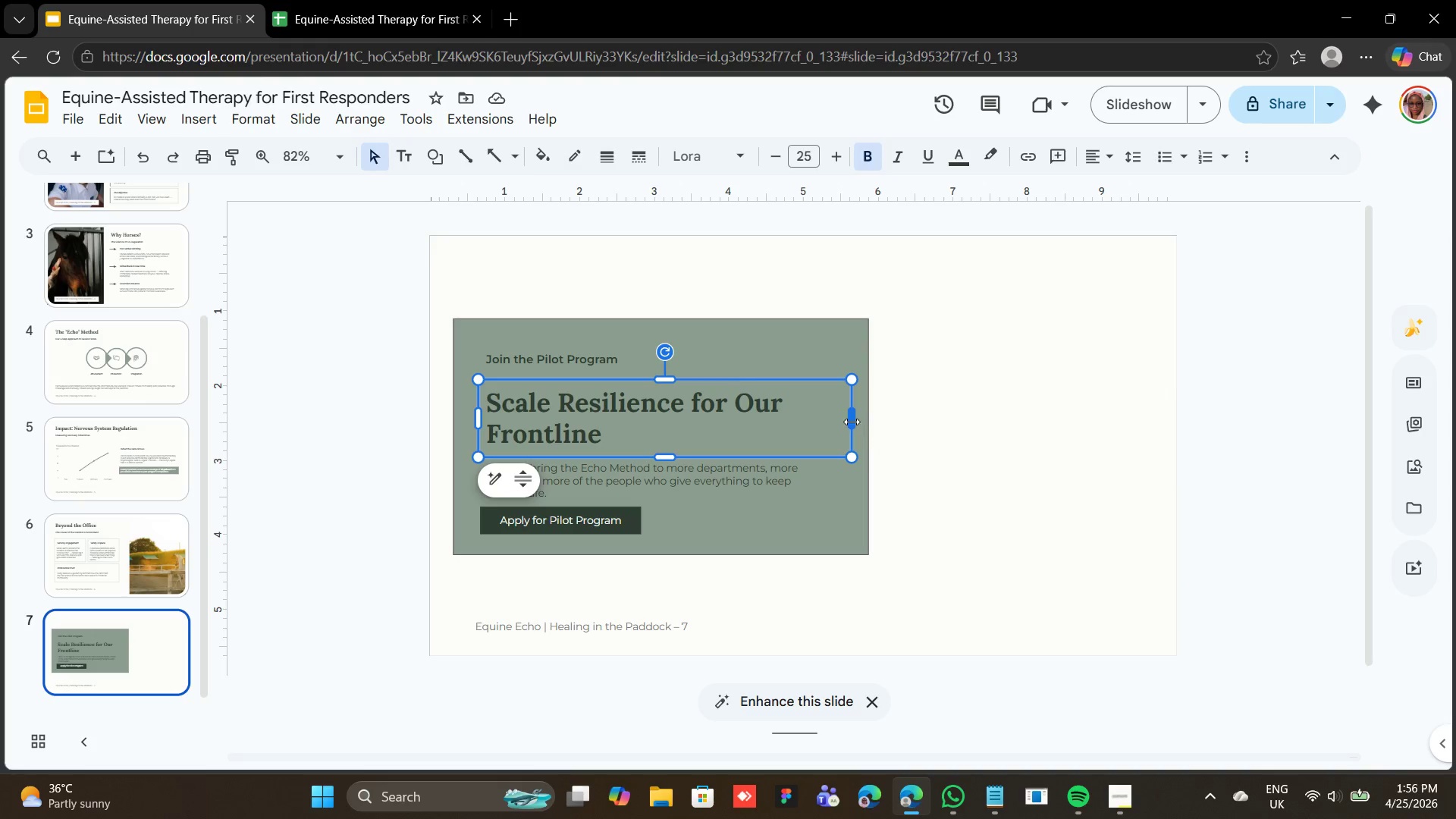 
left_click_drag(start_coordinate=[851, 422], to_coordinate=[806, 425])
 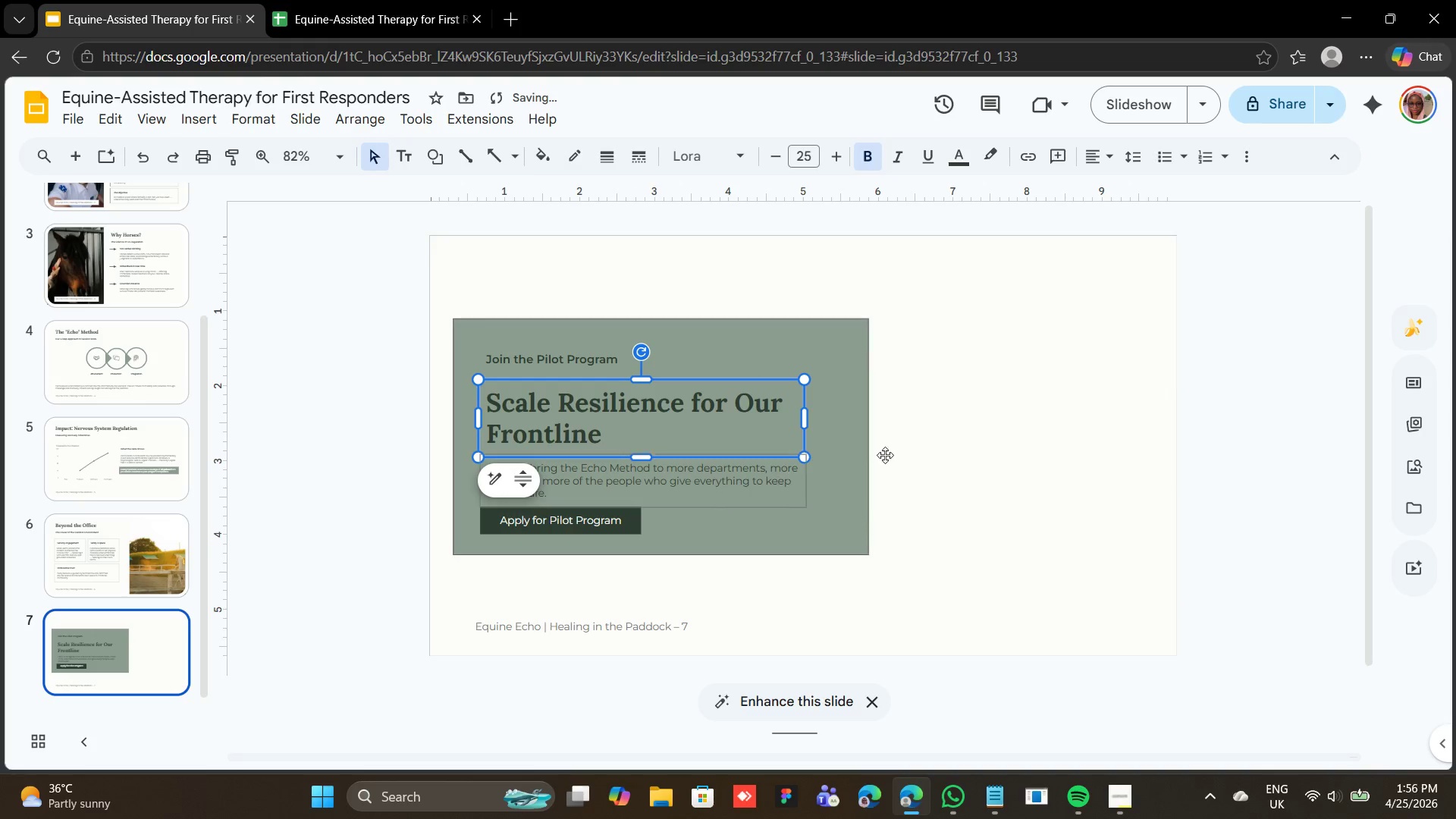 
left_click([841, 432])
 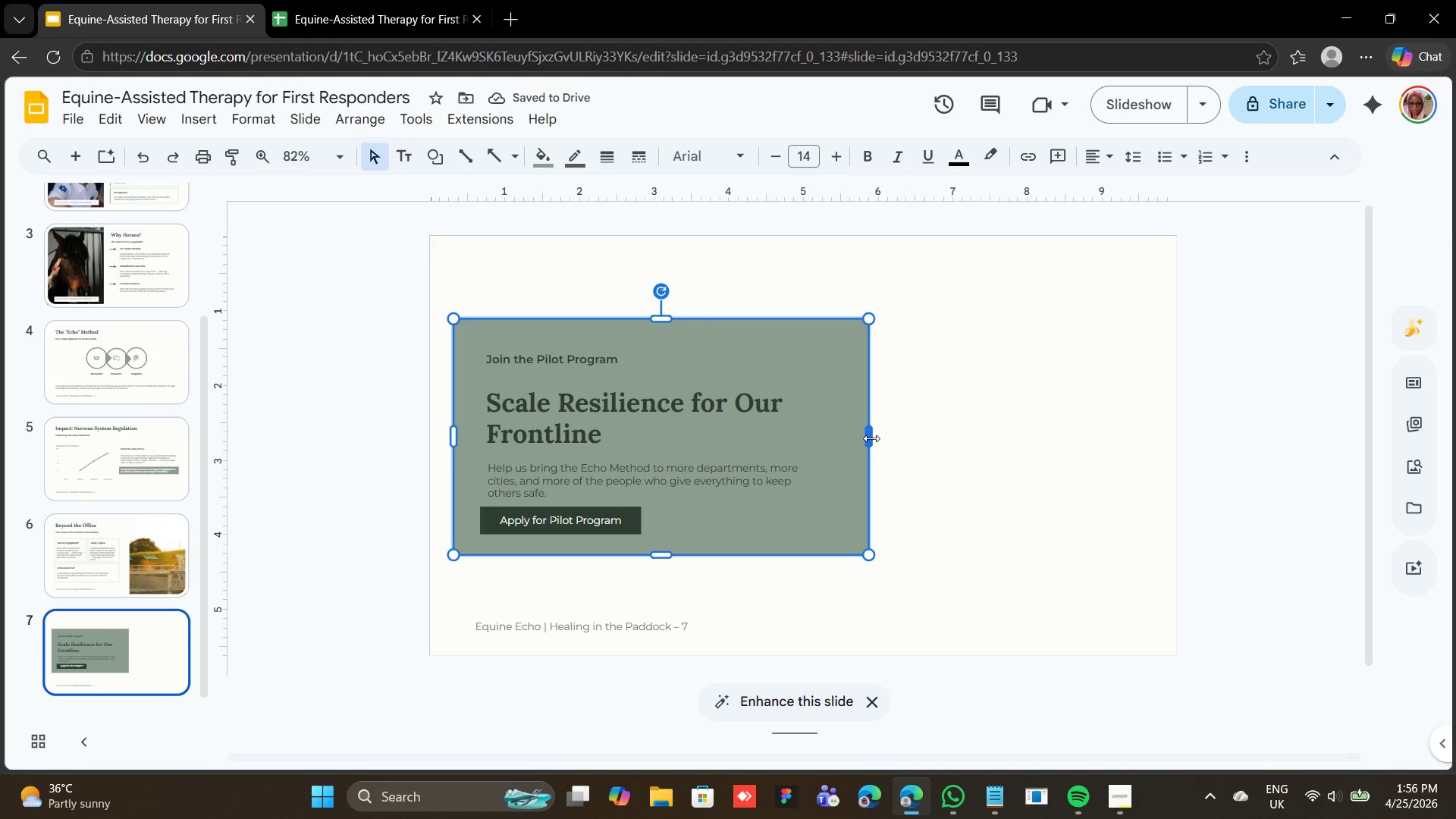 
left_click_drag(start_coordinate=[871, 438], to_coordinate=[839, 453])
 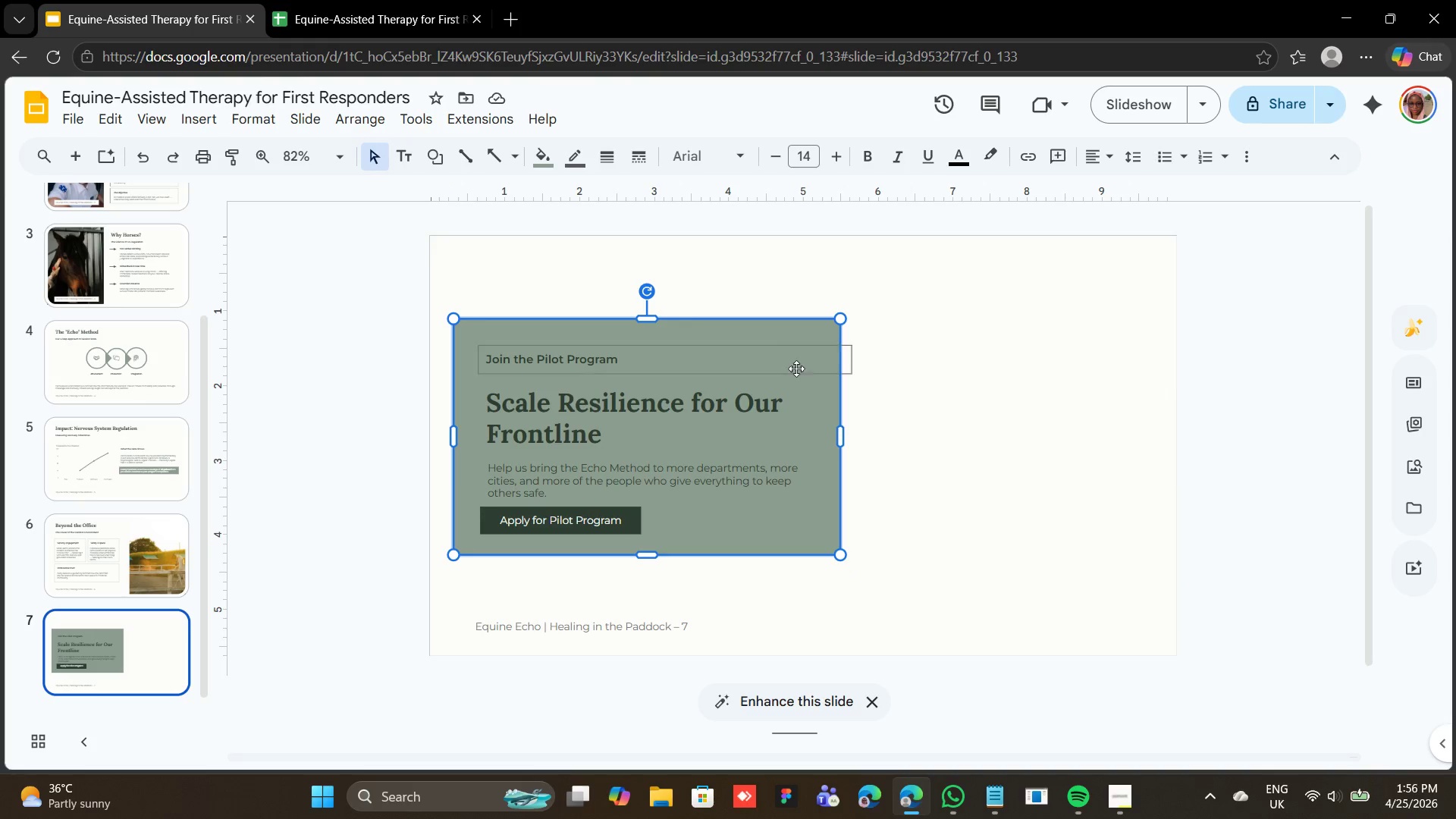 
wait(7.0)
 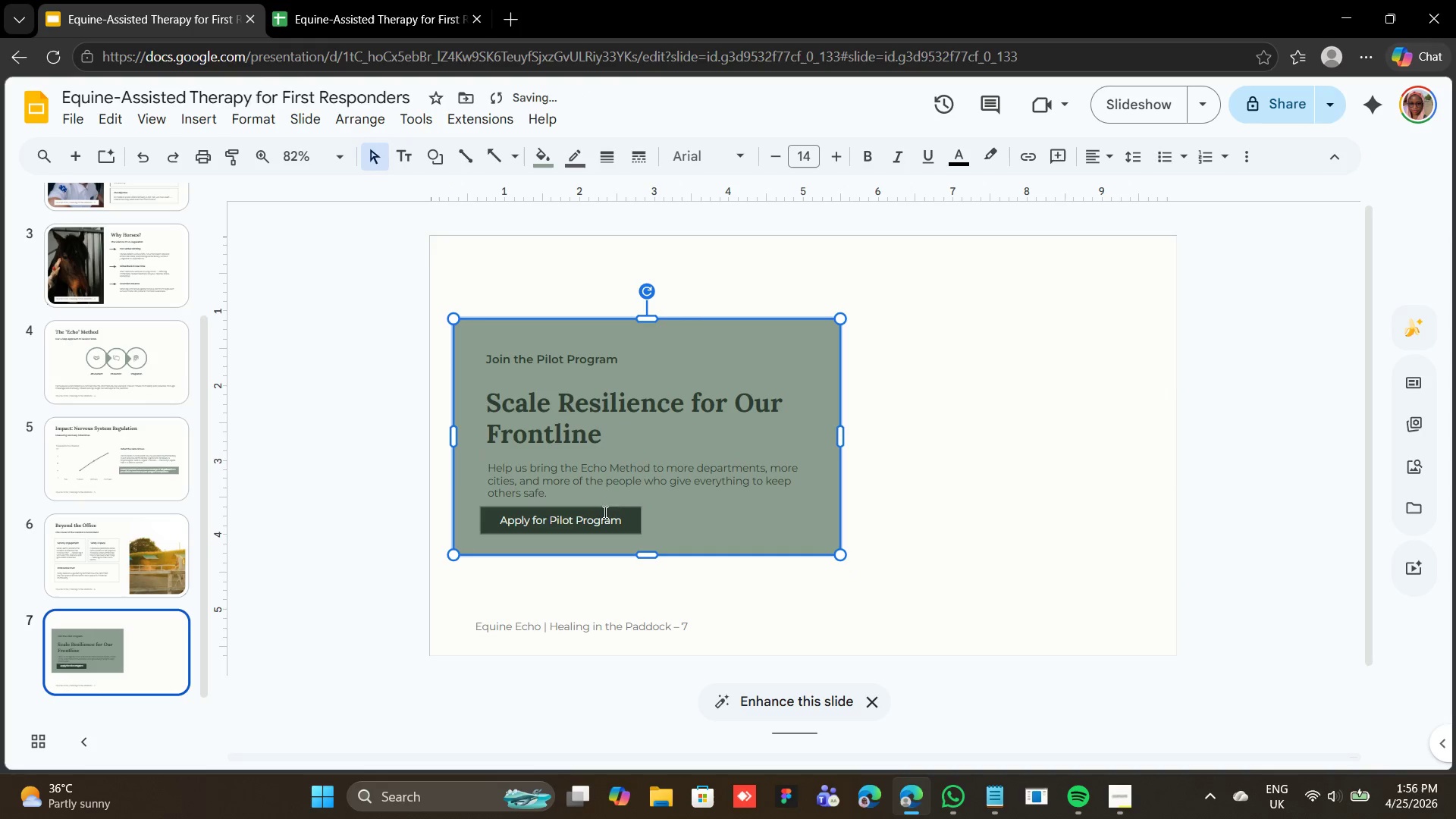 
left_click([553, 351])
 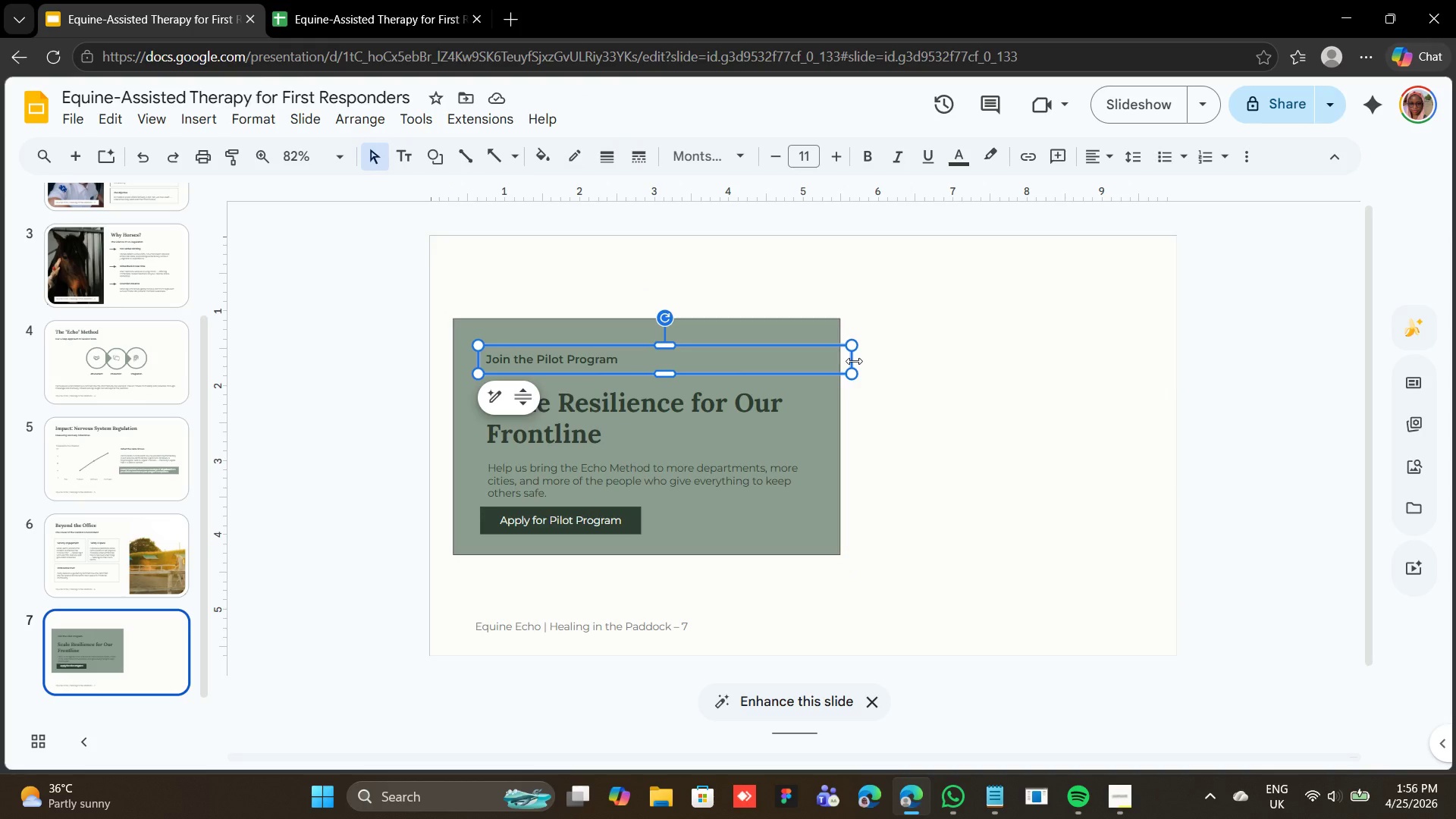 
left_click_drag(start_coordinate=[854, 361], to_coordinate=[758, 364])
 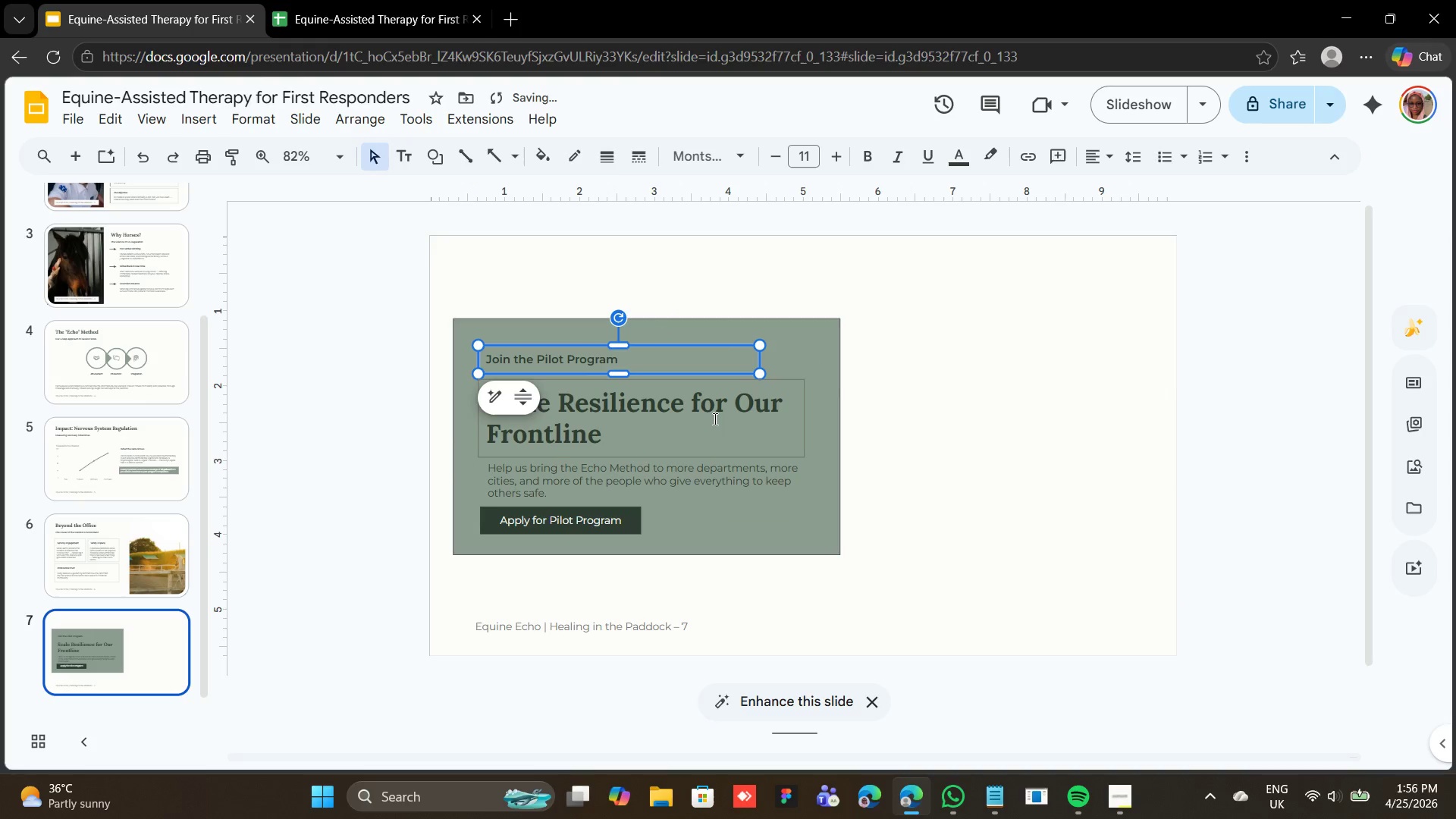 
hold_key(key=ShiftLeft, duration=1.5)
left_click([712, 416])
 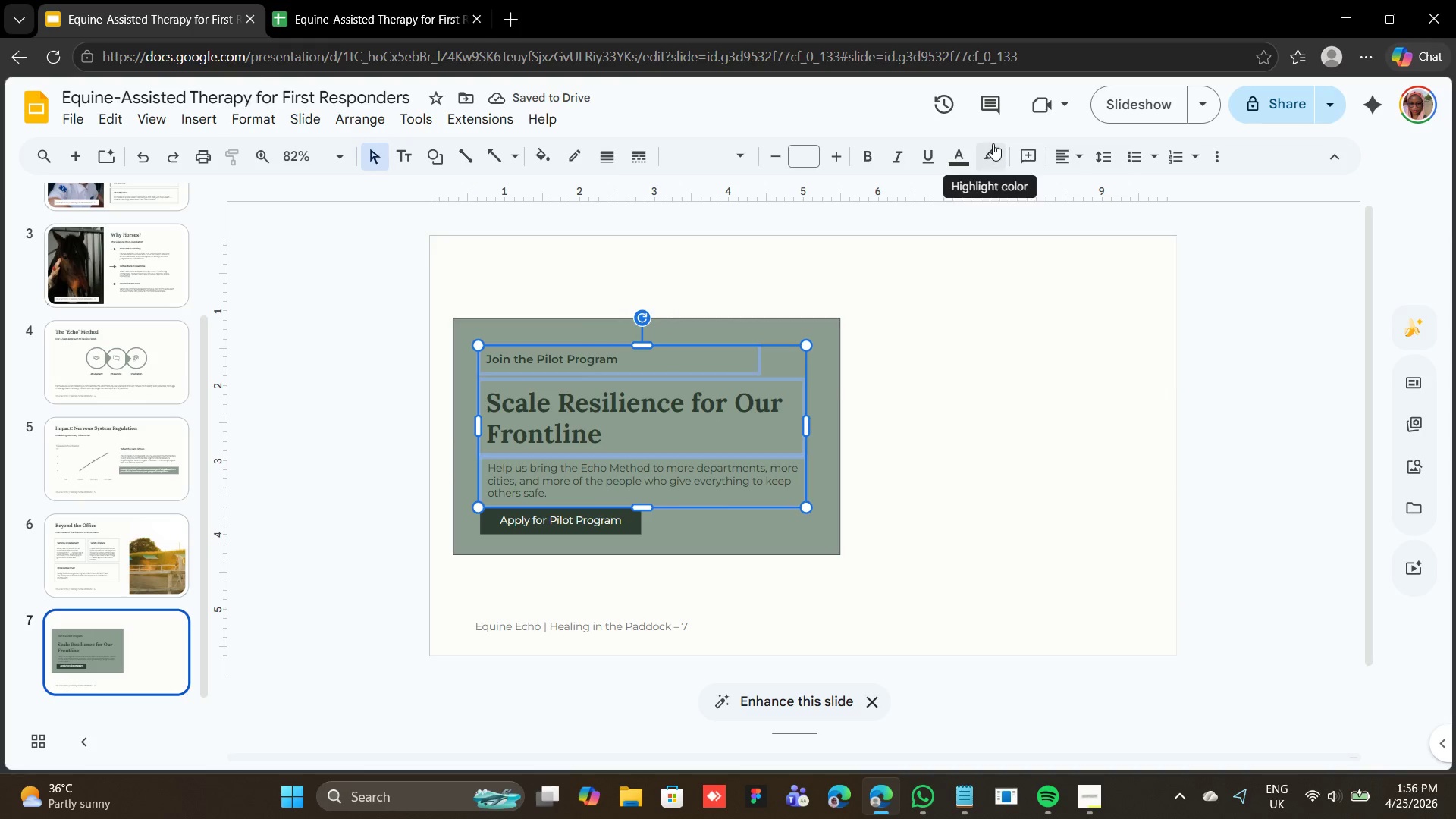 
left_click([970, 163])
 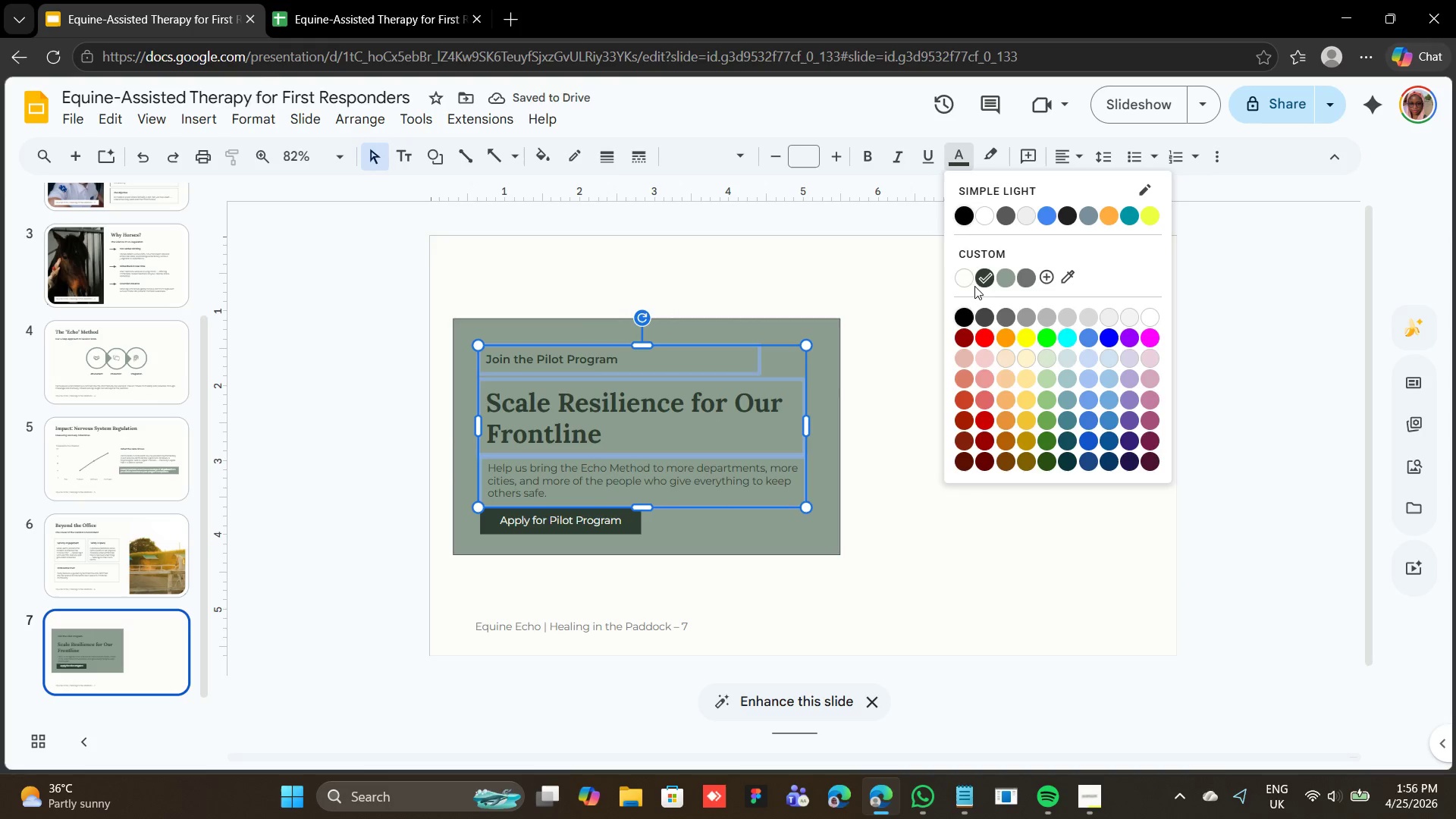 
left_click([965, 278])
 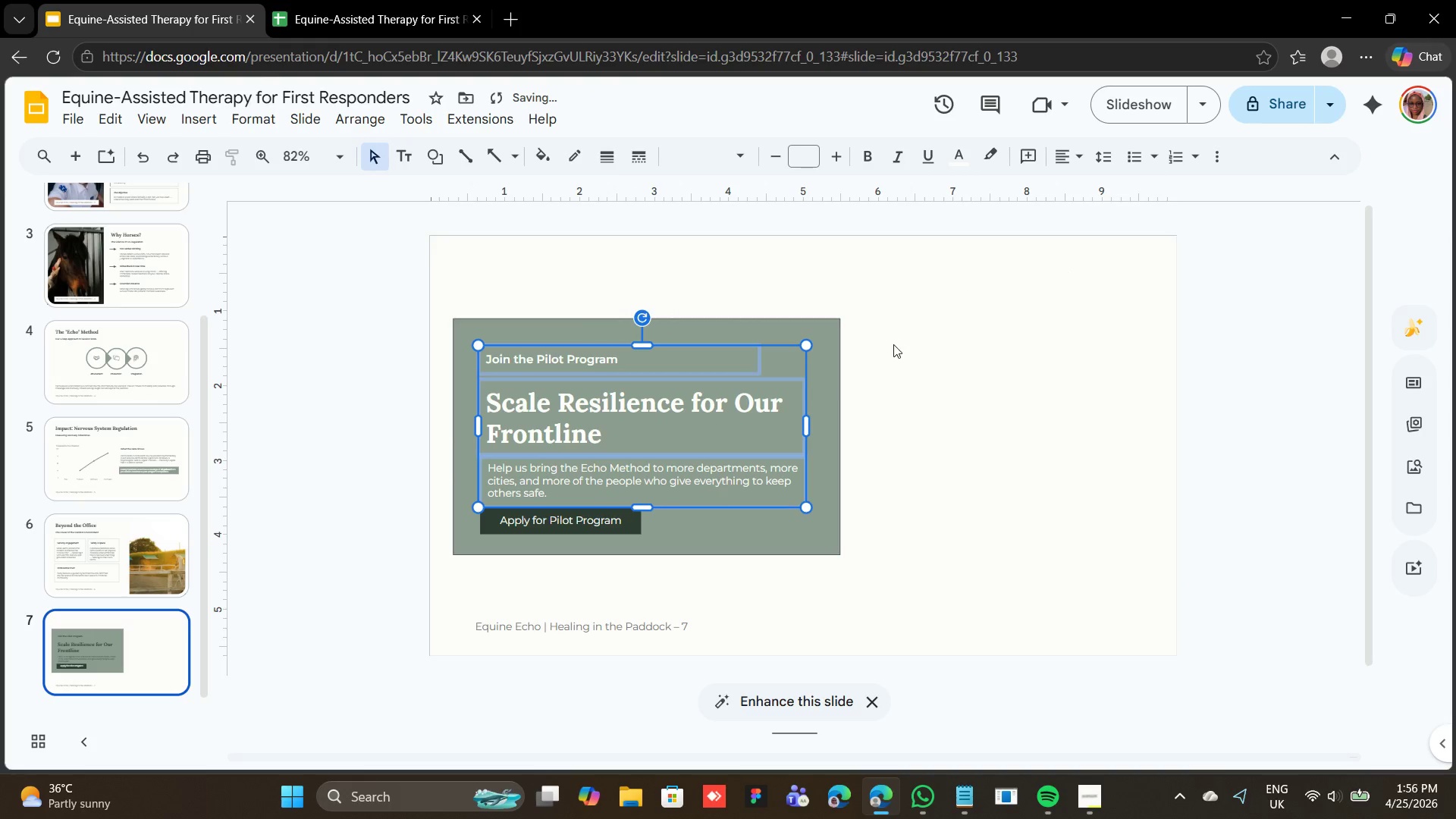 
left_click([911, 337])
 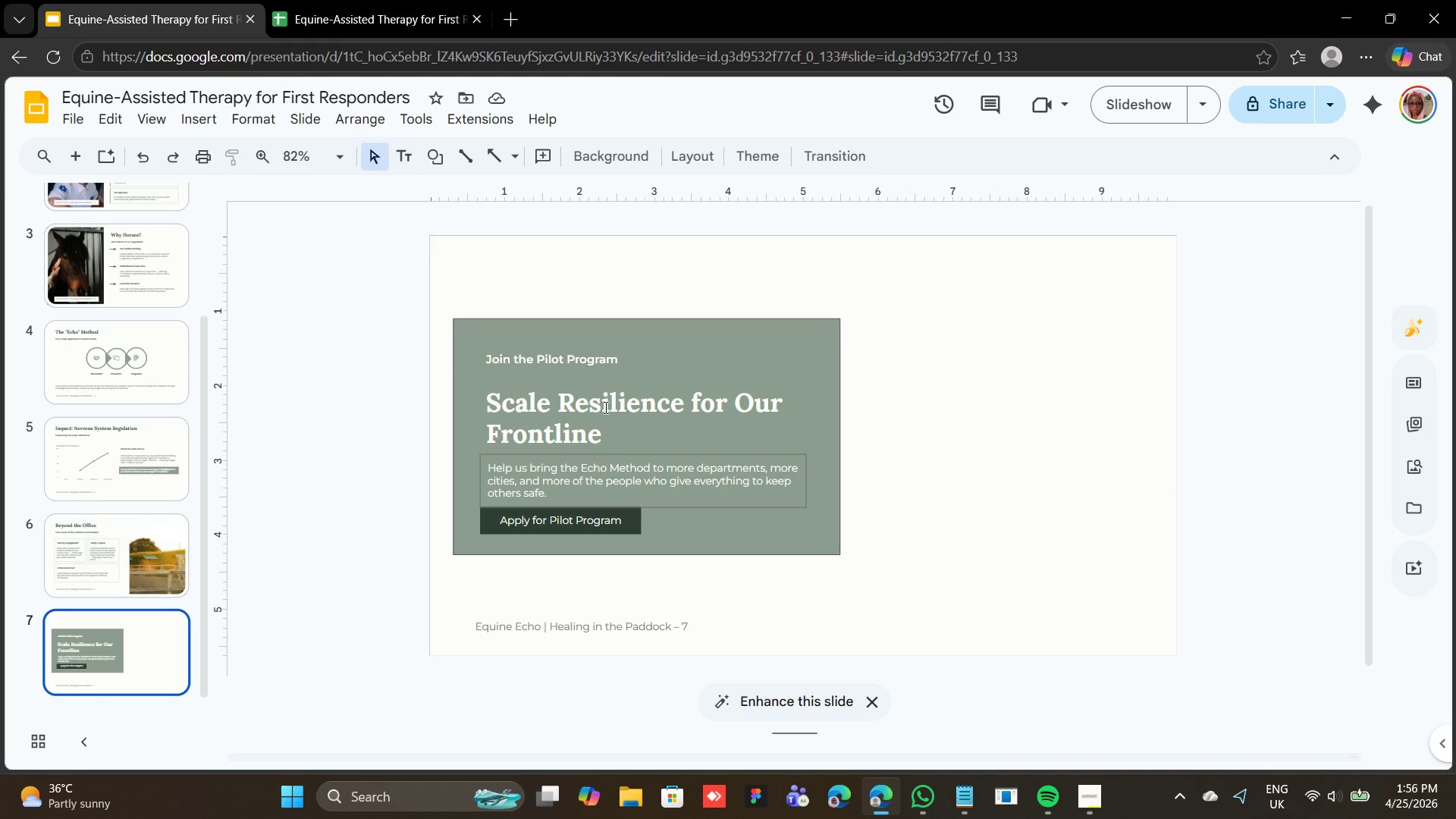 
wait(7.11)
 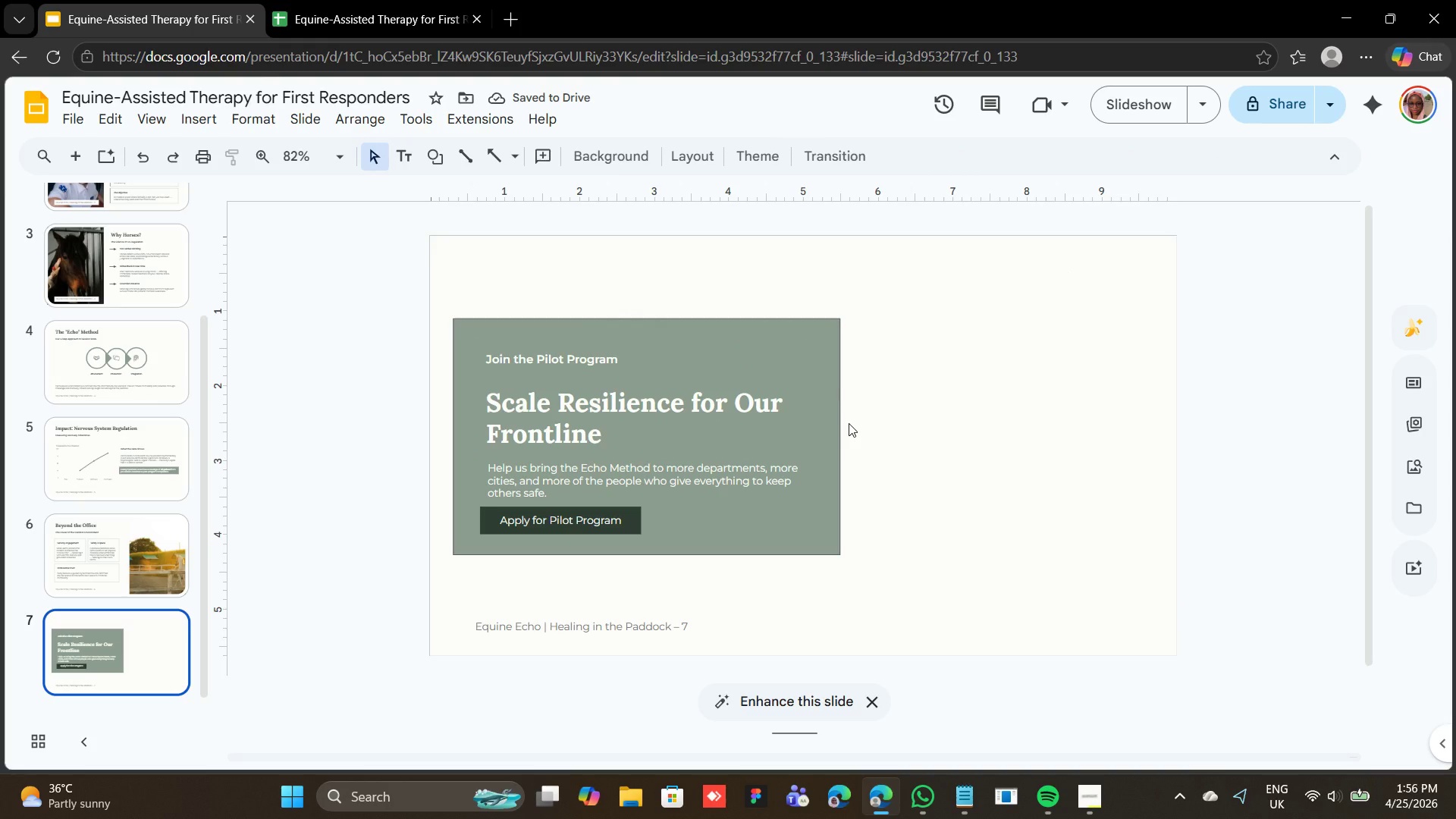 
left_click([586, 362])
 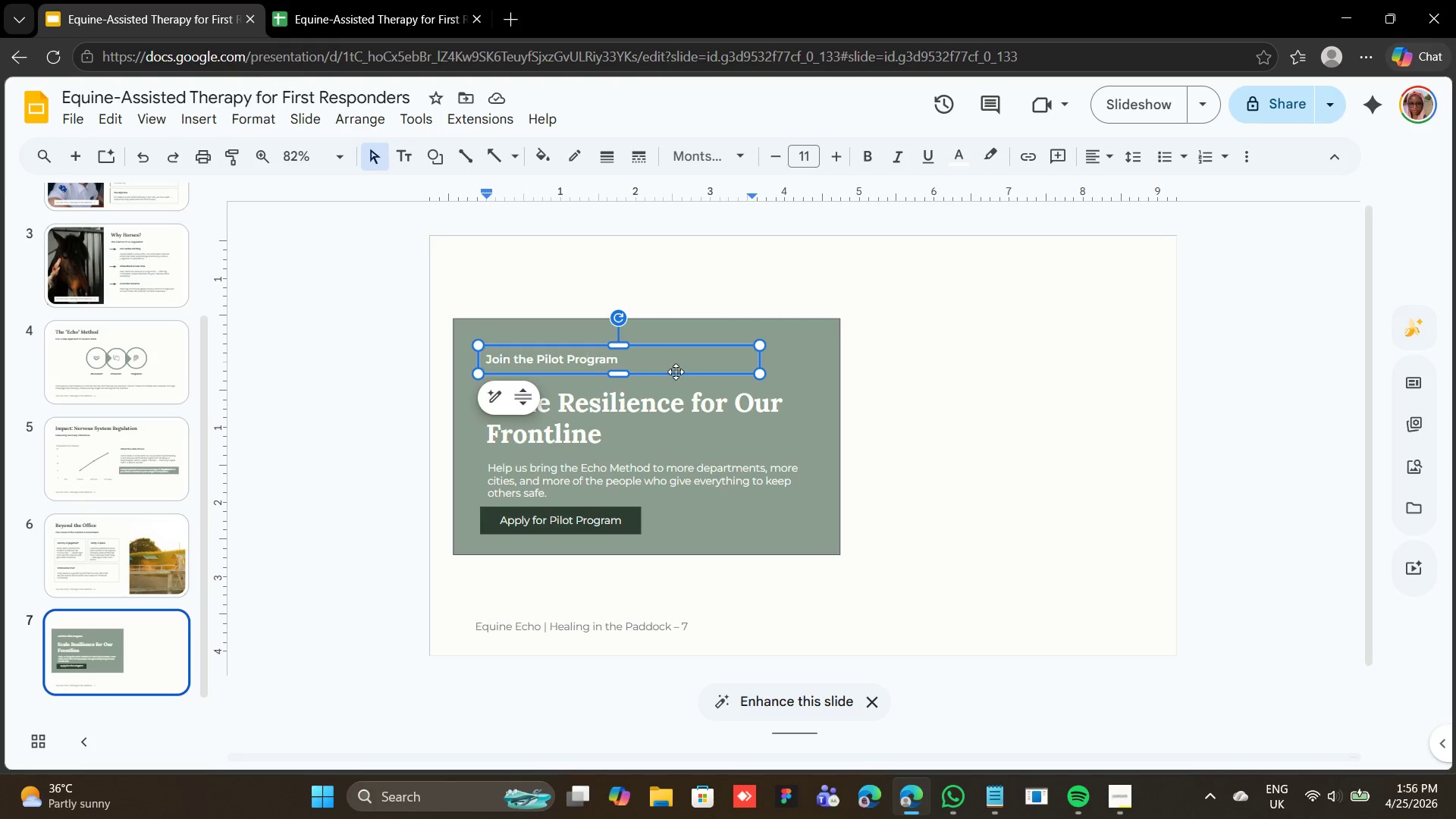 
left_click([676, 372])
 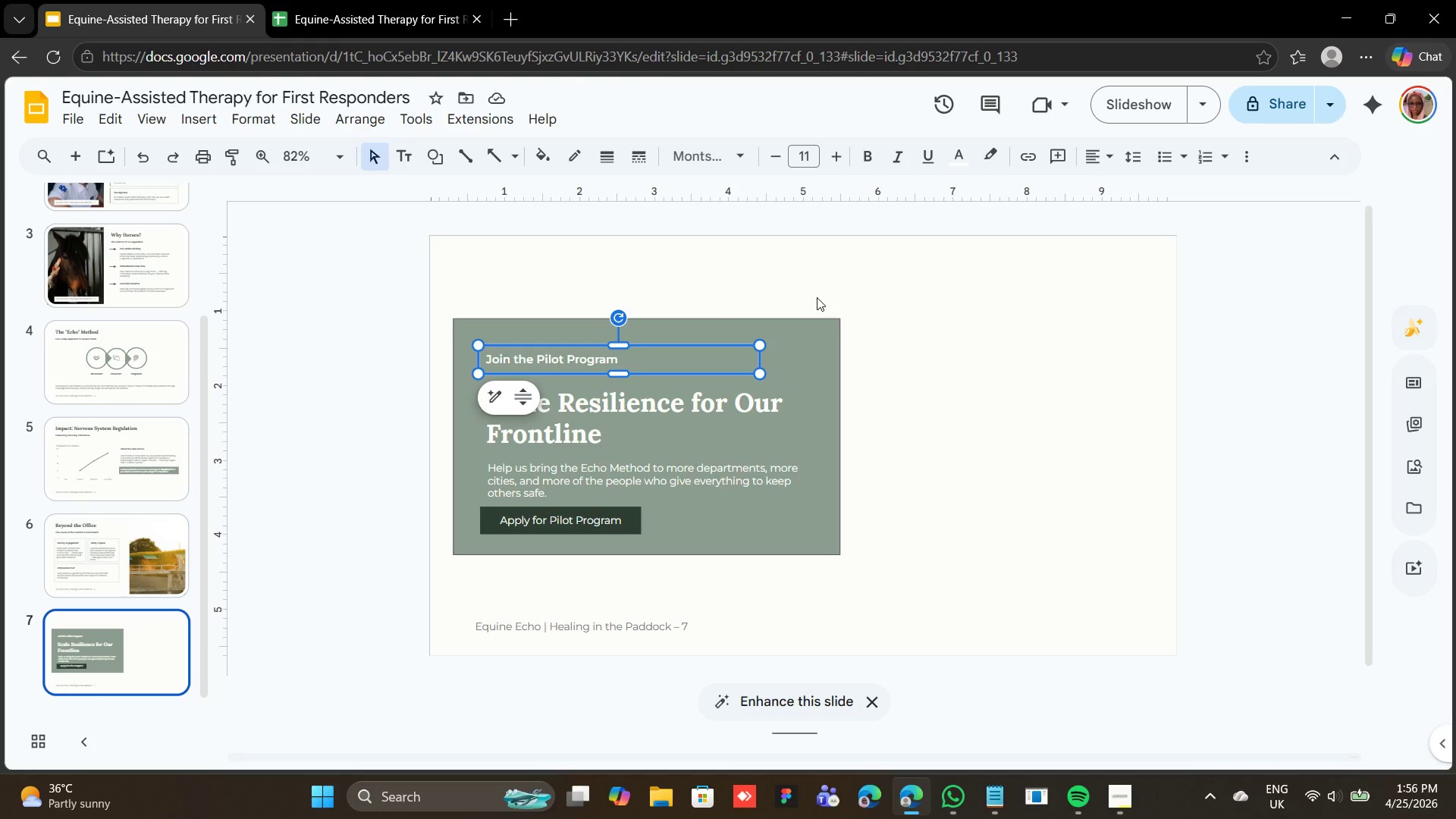 
key(Control+ControlRight)
 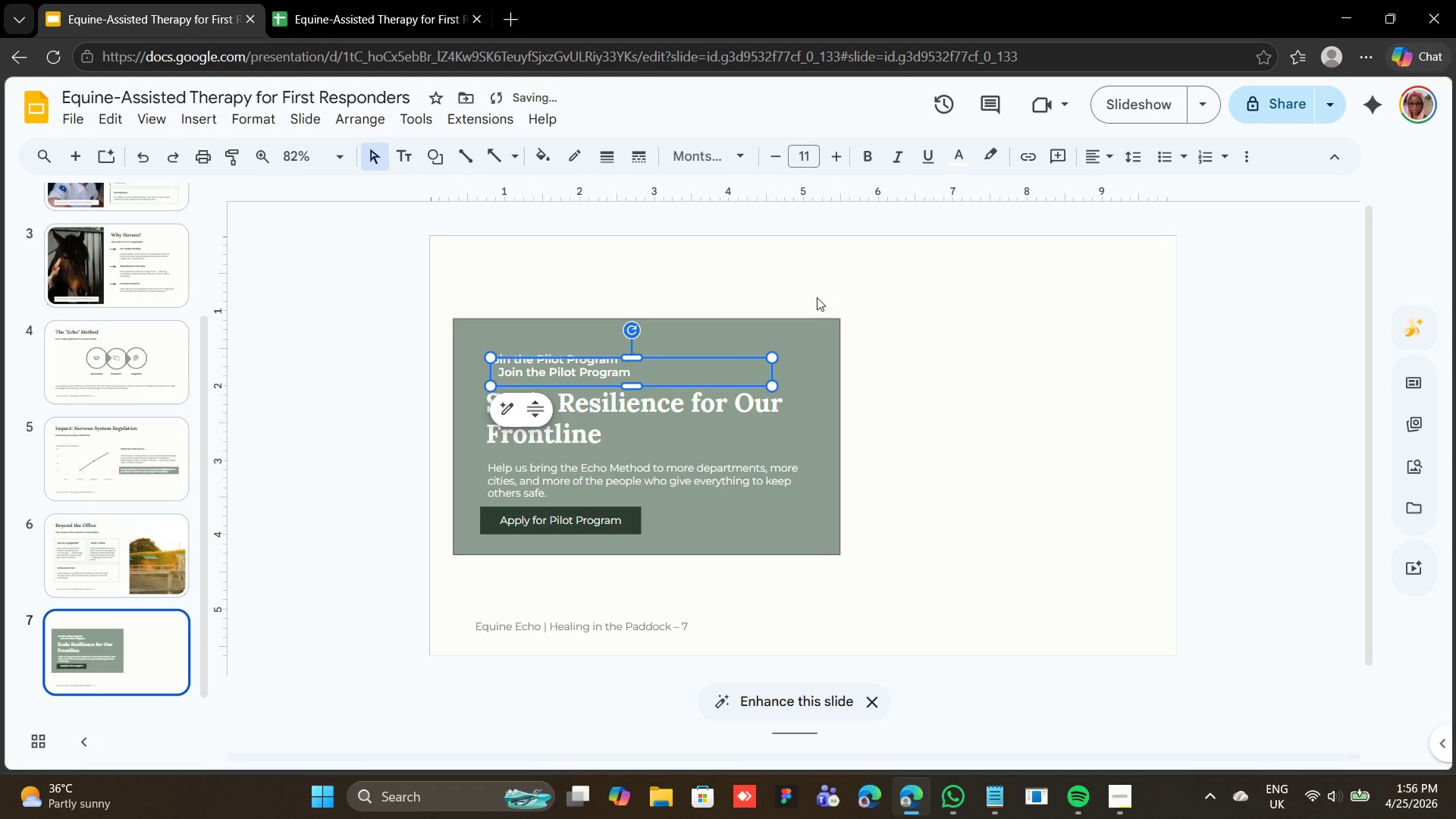 
key(Control+D)
 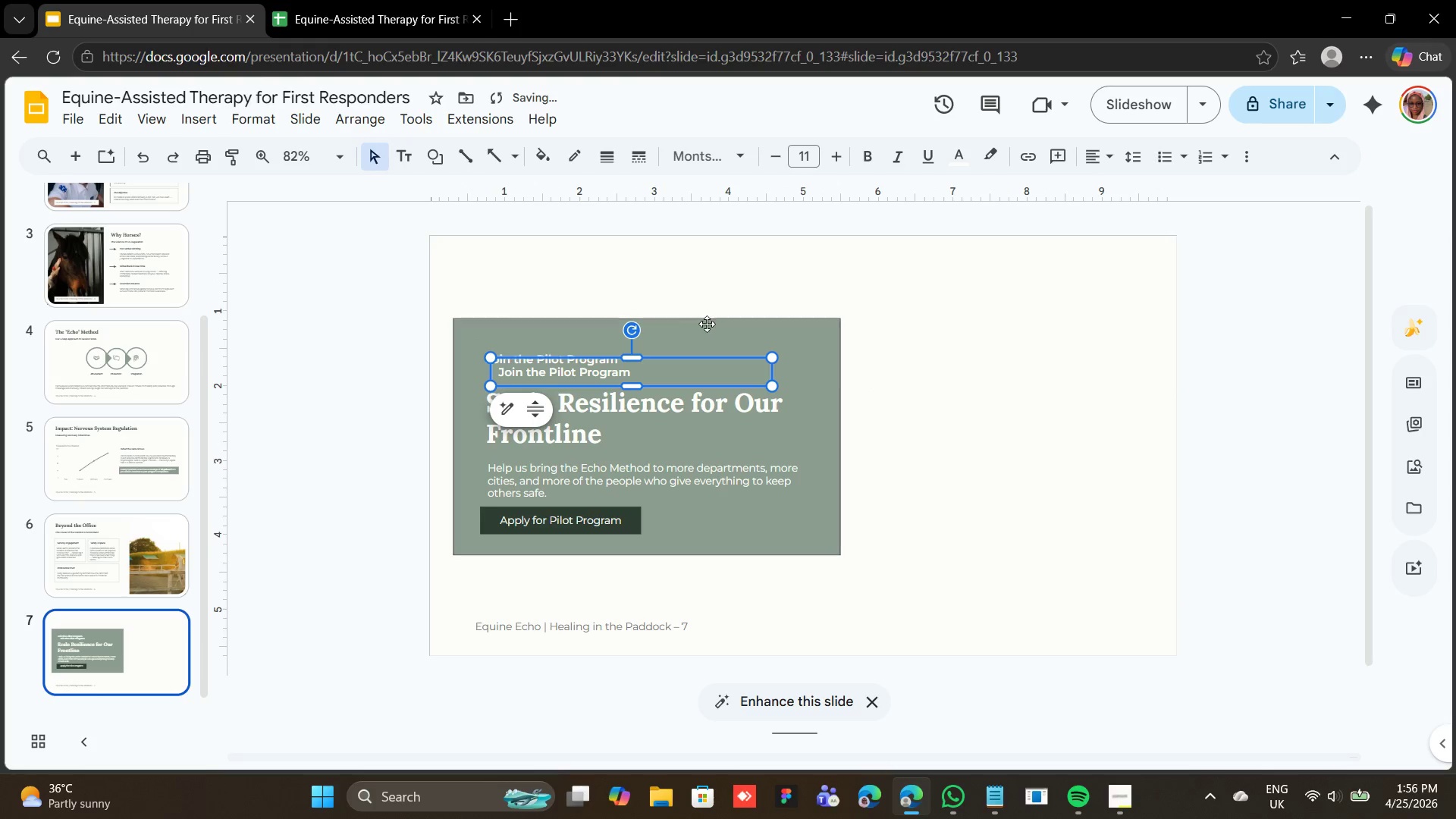 
left_click_drag(start_coordinate=[701, 356], to_coordinate=[1086, 319])
 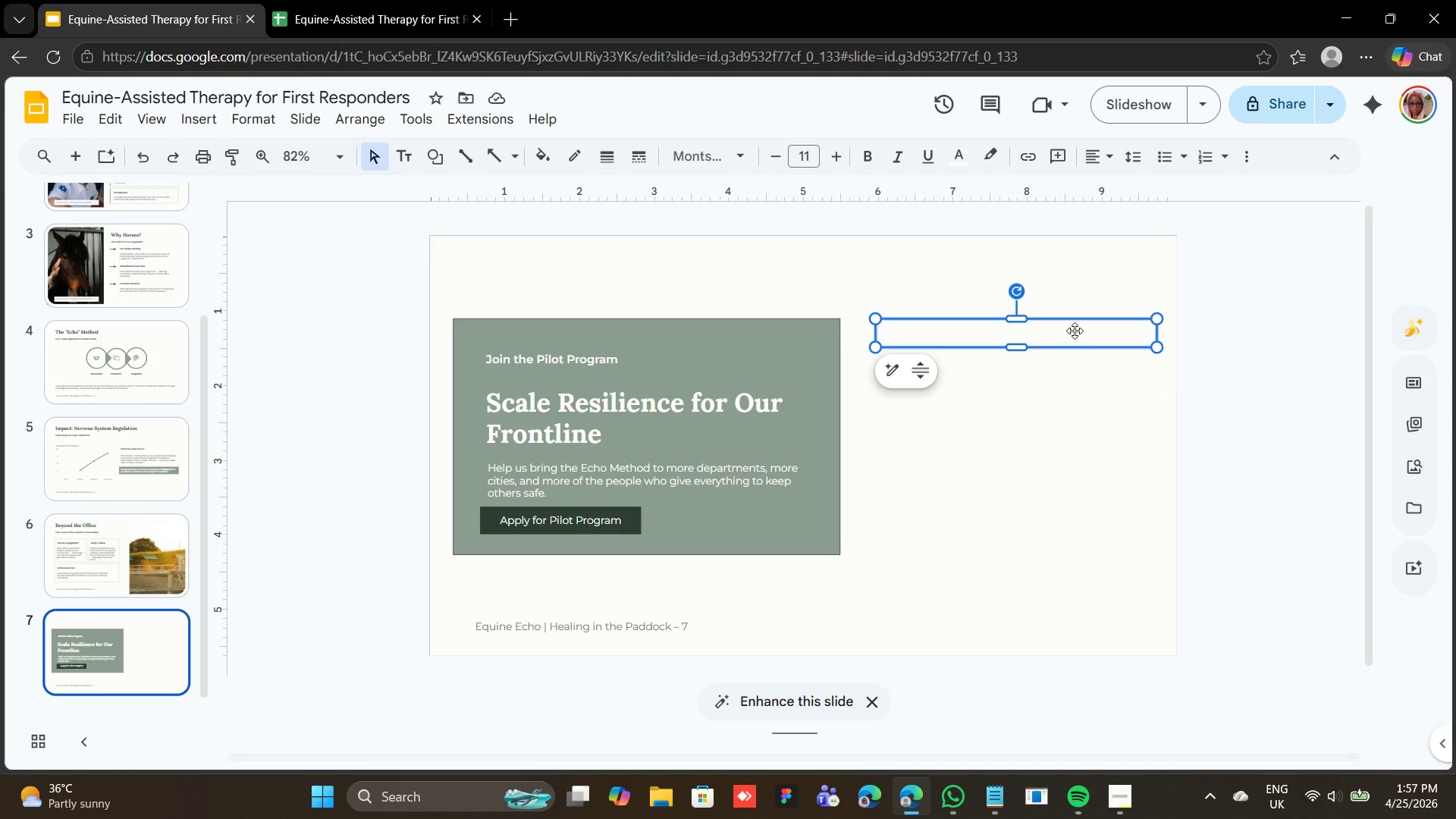 
wait(22.44)
 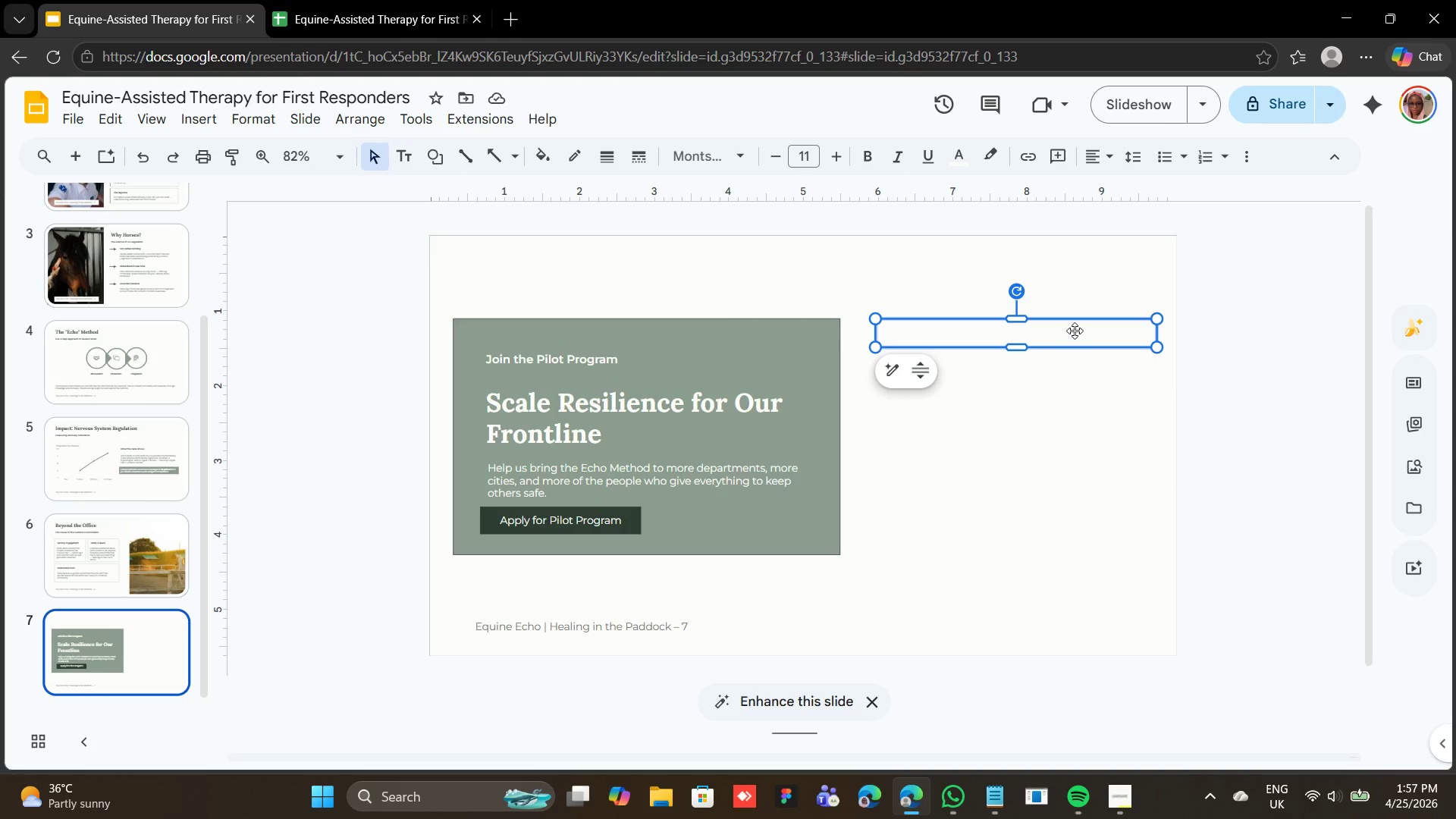 
left_click([973, 153])
 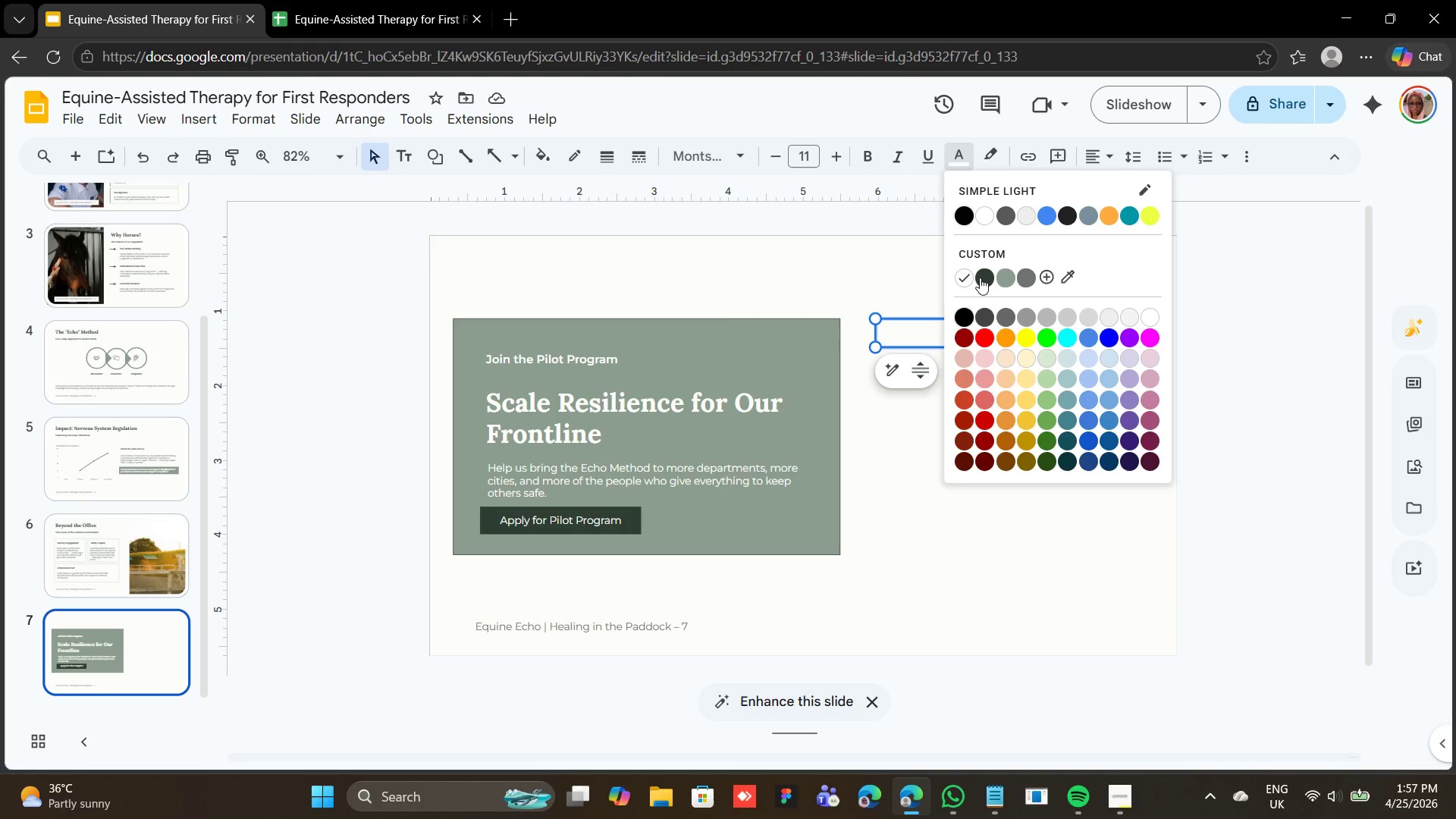 
left_click([980, 278])
 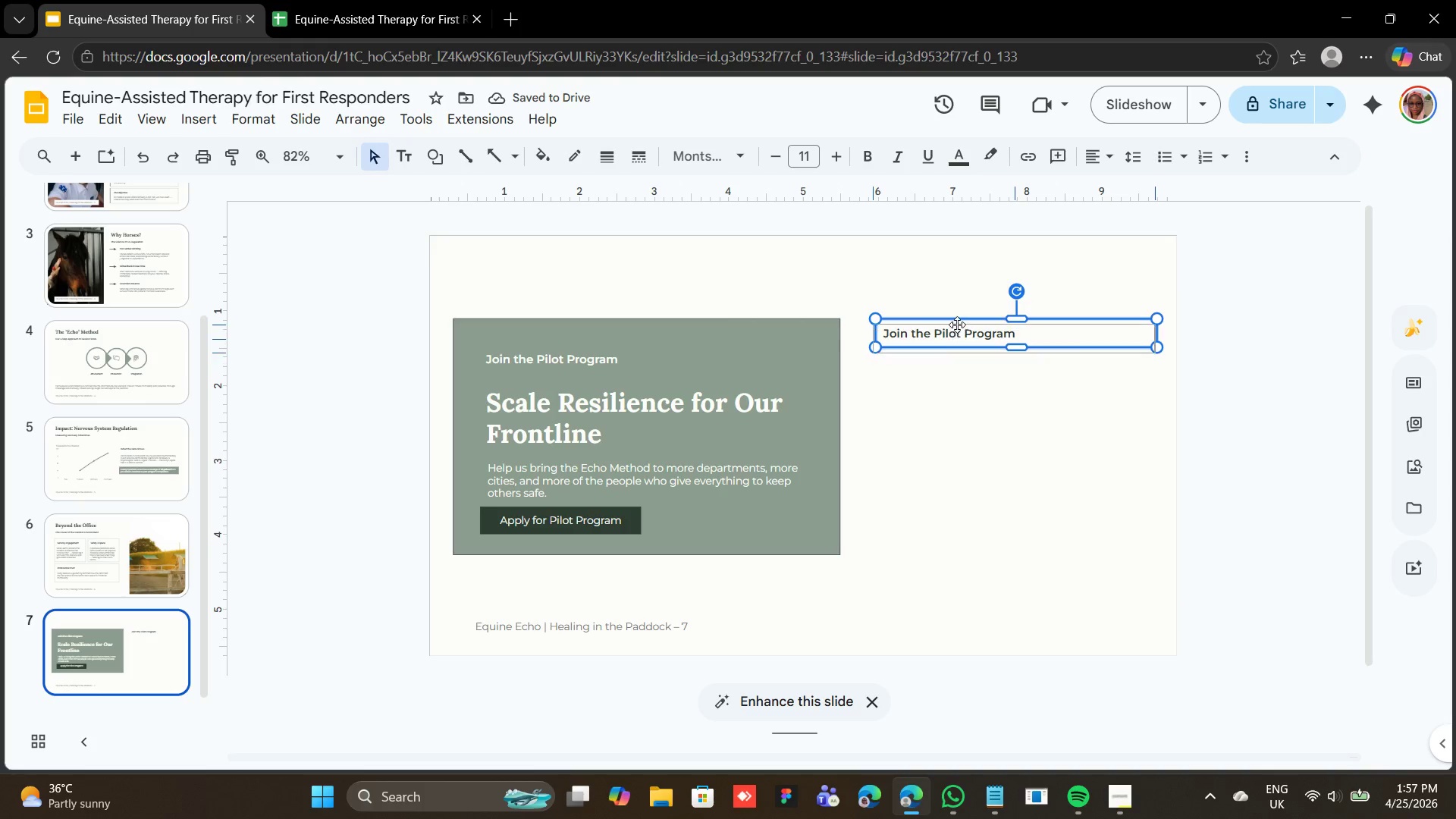 
wait(8.89)
 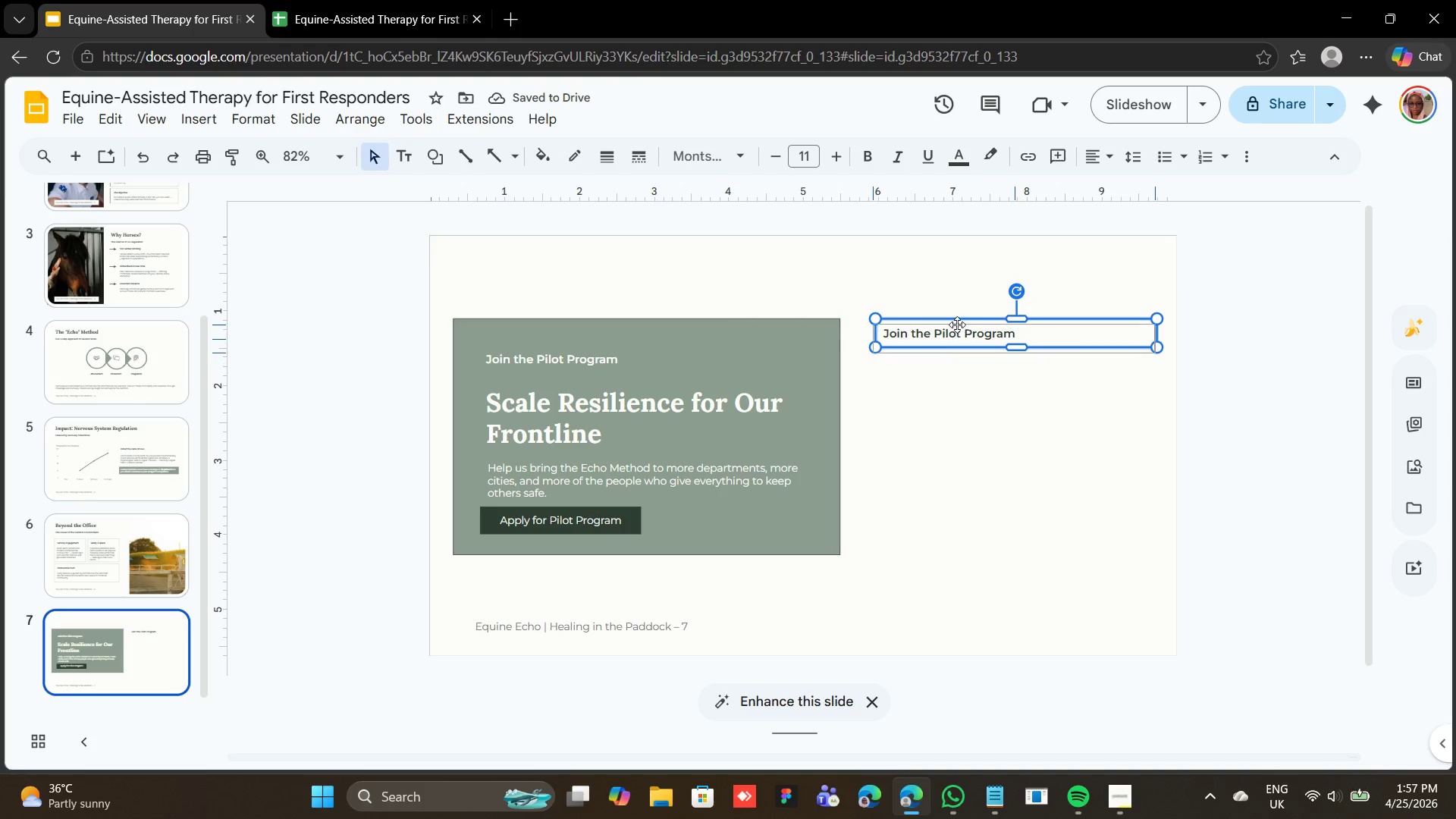 
left_click_drag(start_coordinate=[1161, 334], to_coordinate=[1138, 331])
 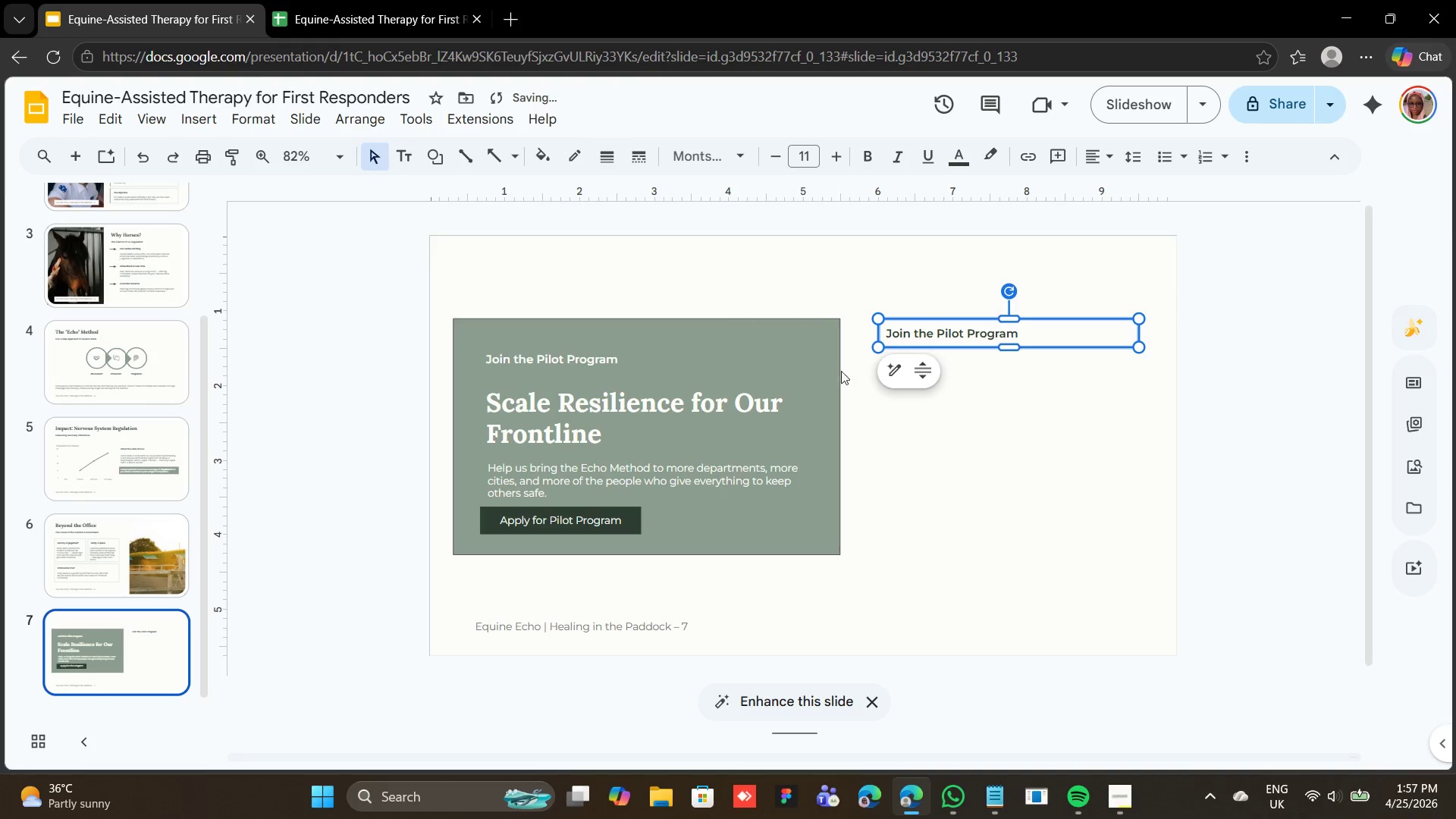 
left_click([840, 371])
 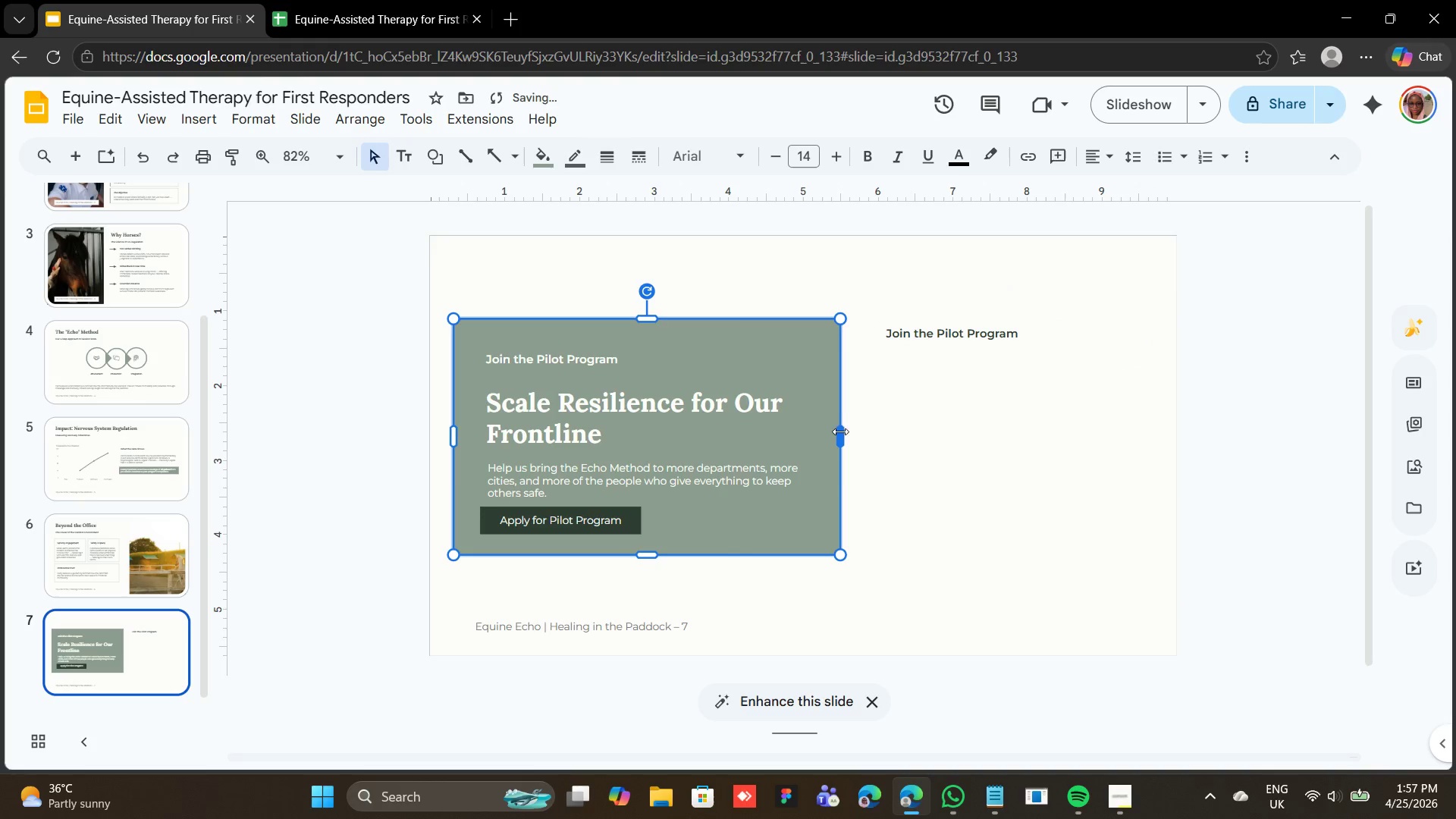 
left_click_drag(start_coordinate=[839, 433], to_coordinate=[849, 438])
 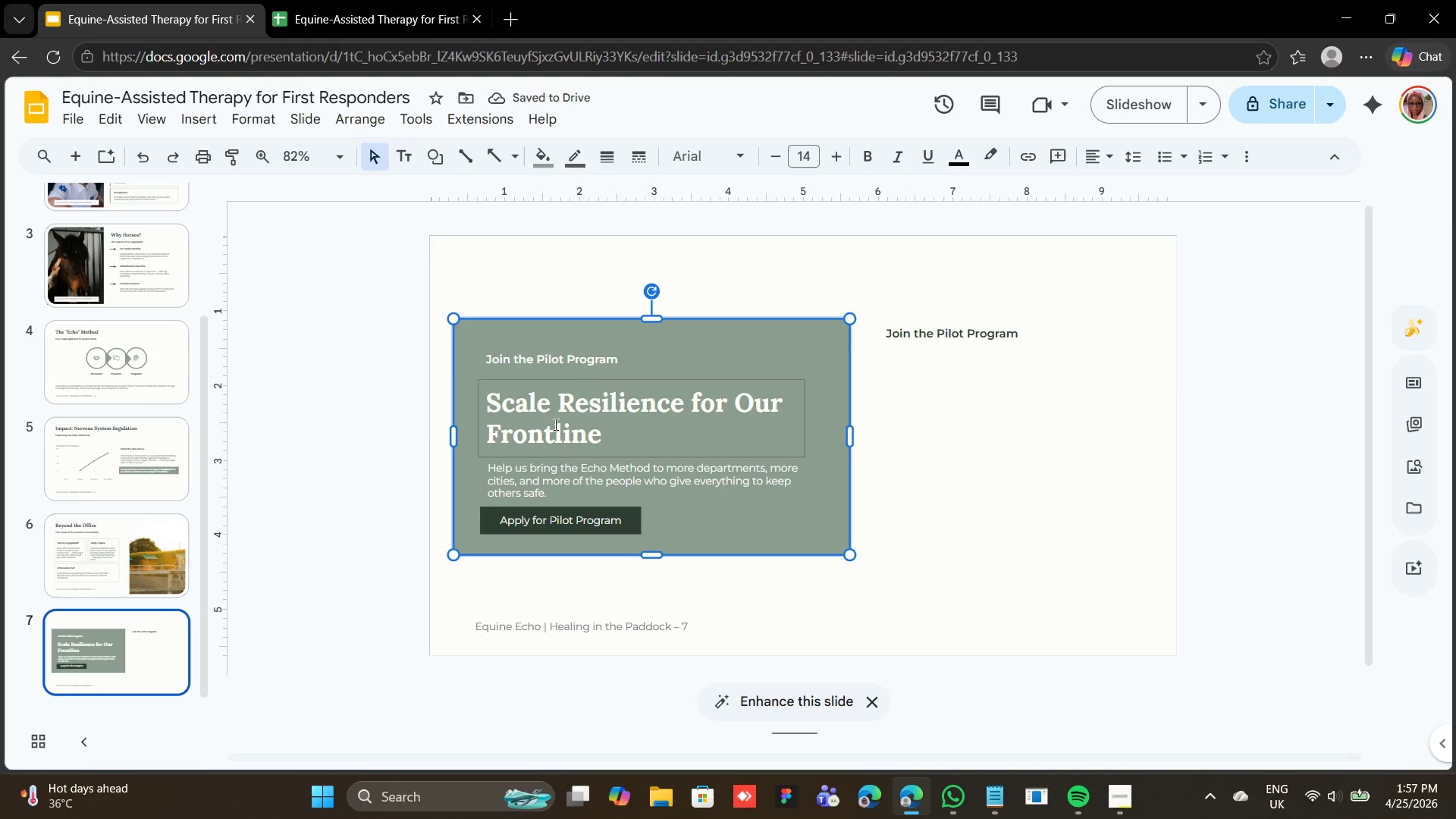 
left_click([160, 519])
 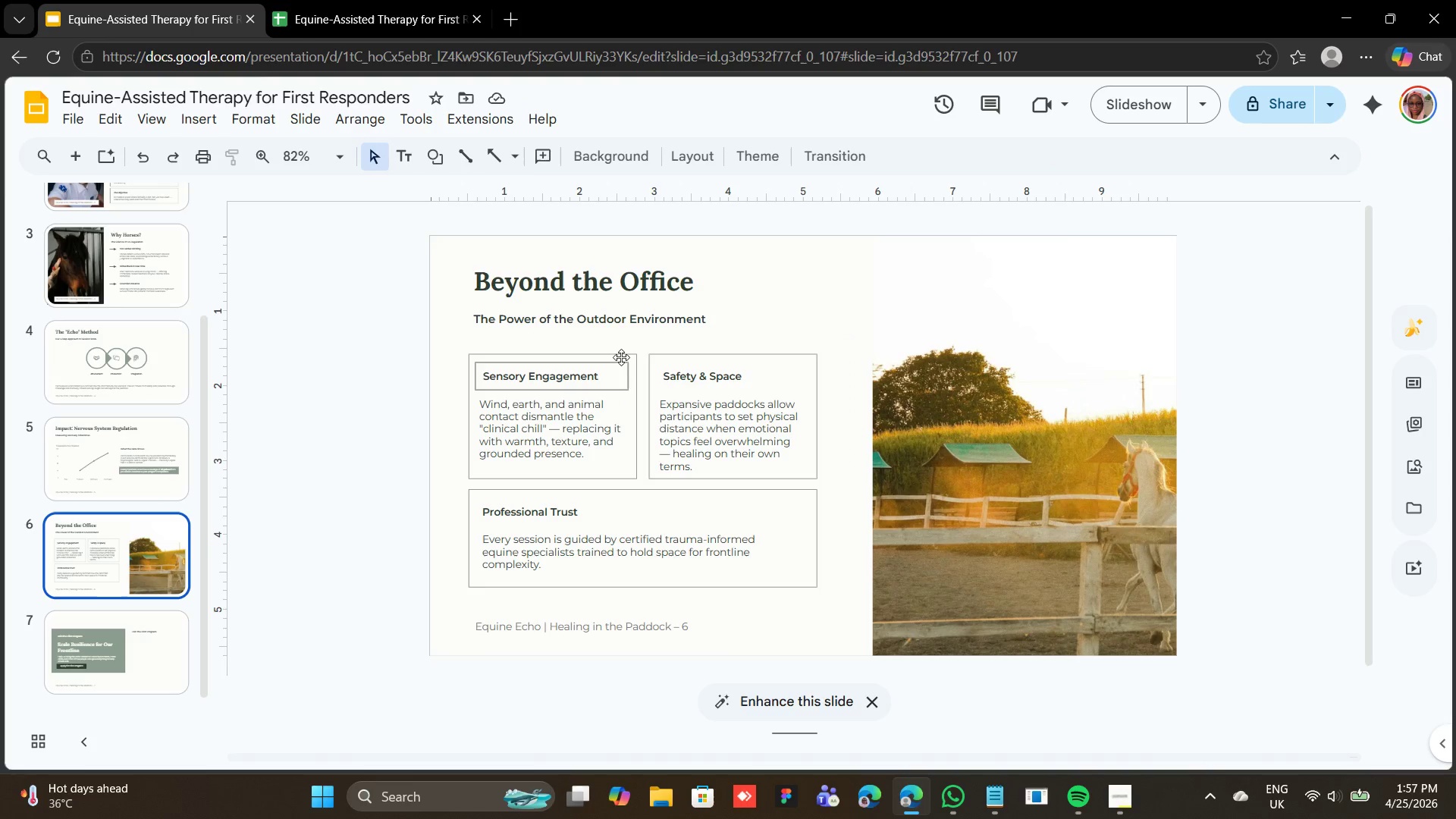 
left_click([622, 356])
 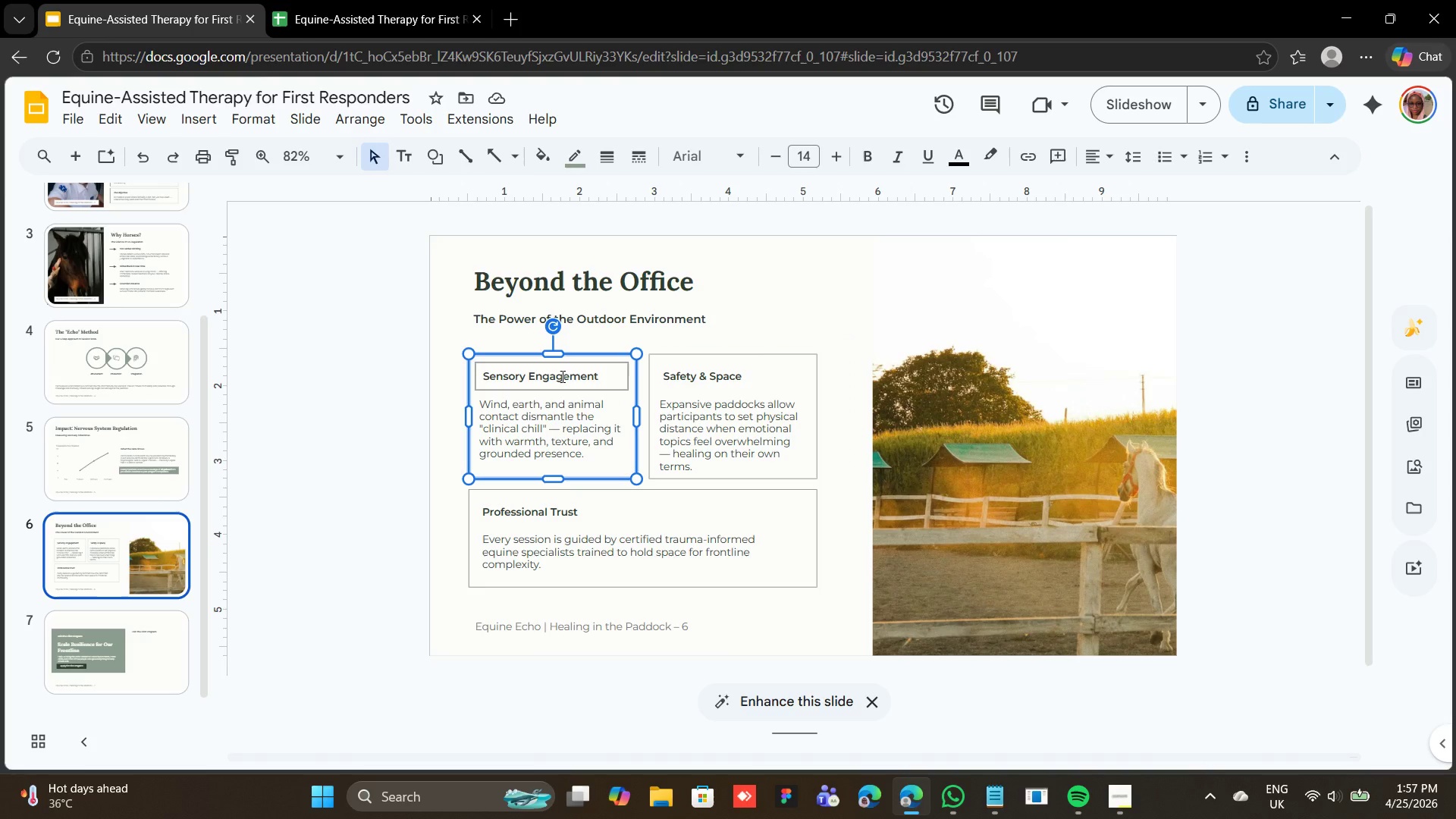 
hold_key(key=ShiftLeft, duration=1.52)
left_click([544, 428])
 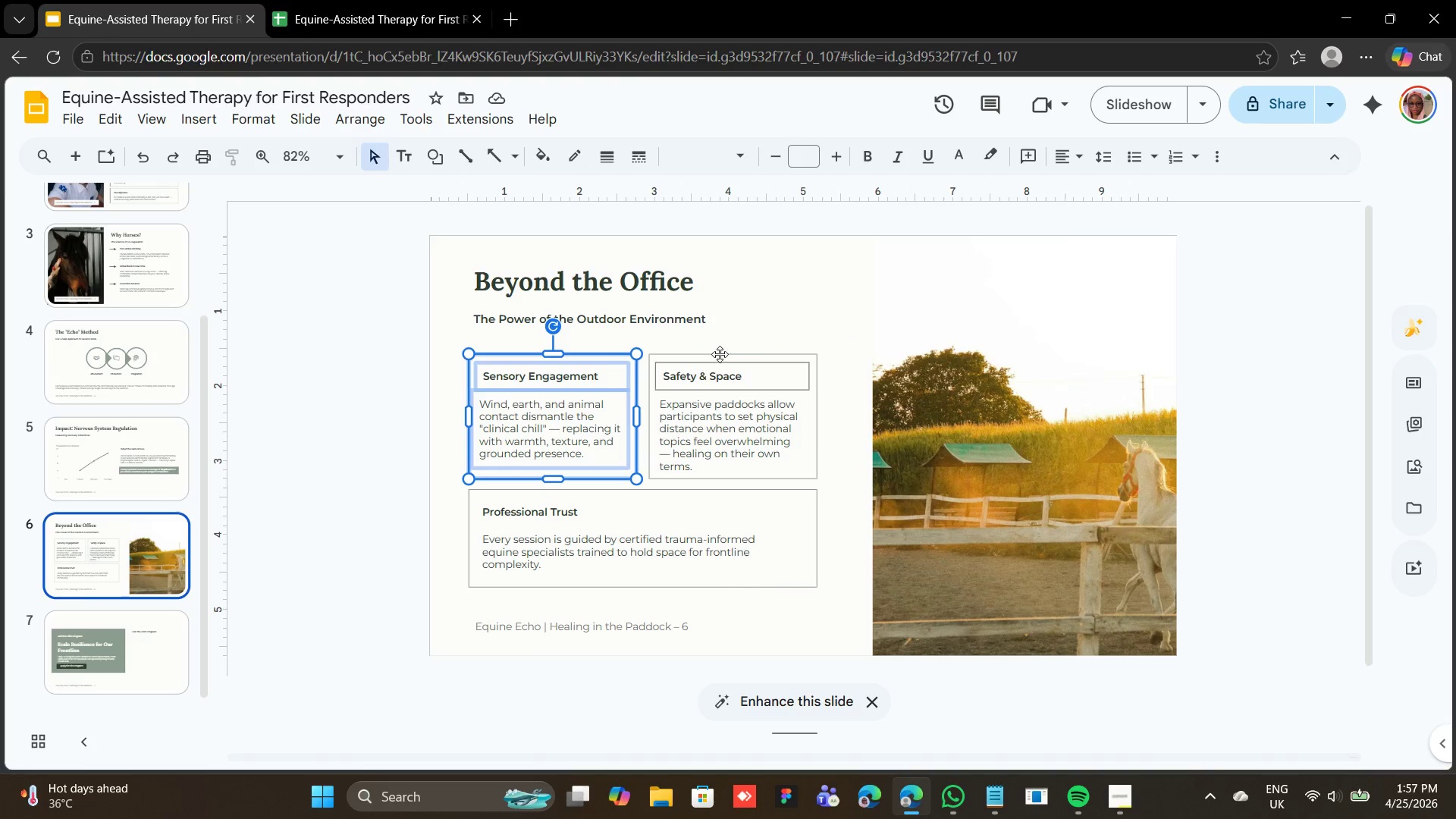 
hold_key(key=ShiftLeft, duration=3.44)
double_click([701, 366])
 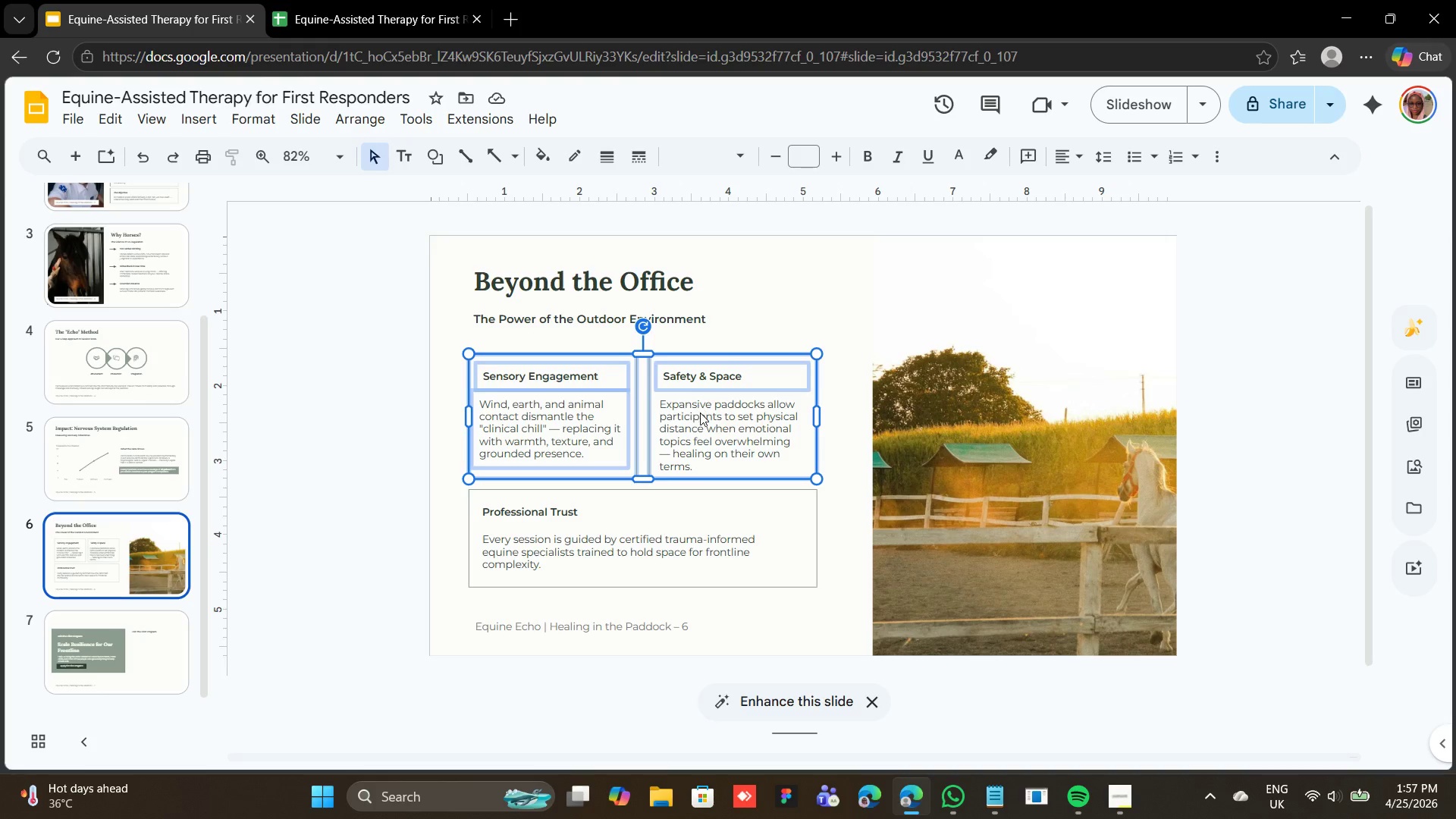 
left_click([700, 413])
 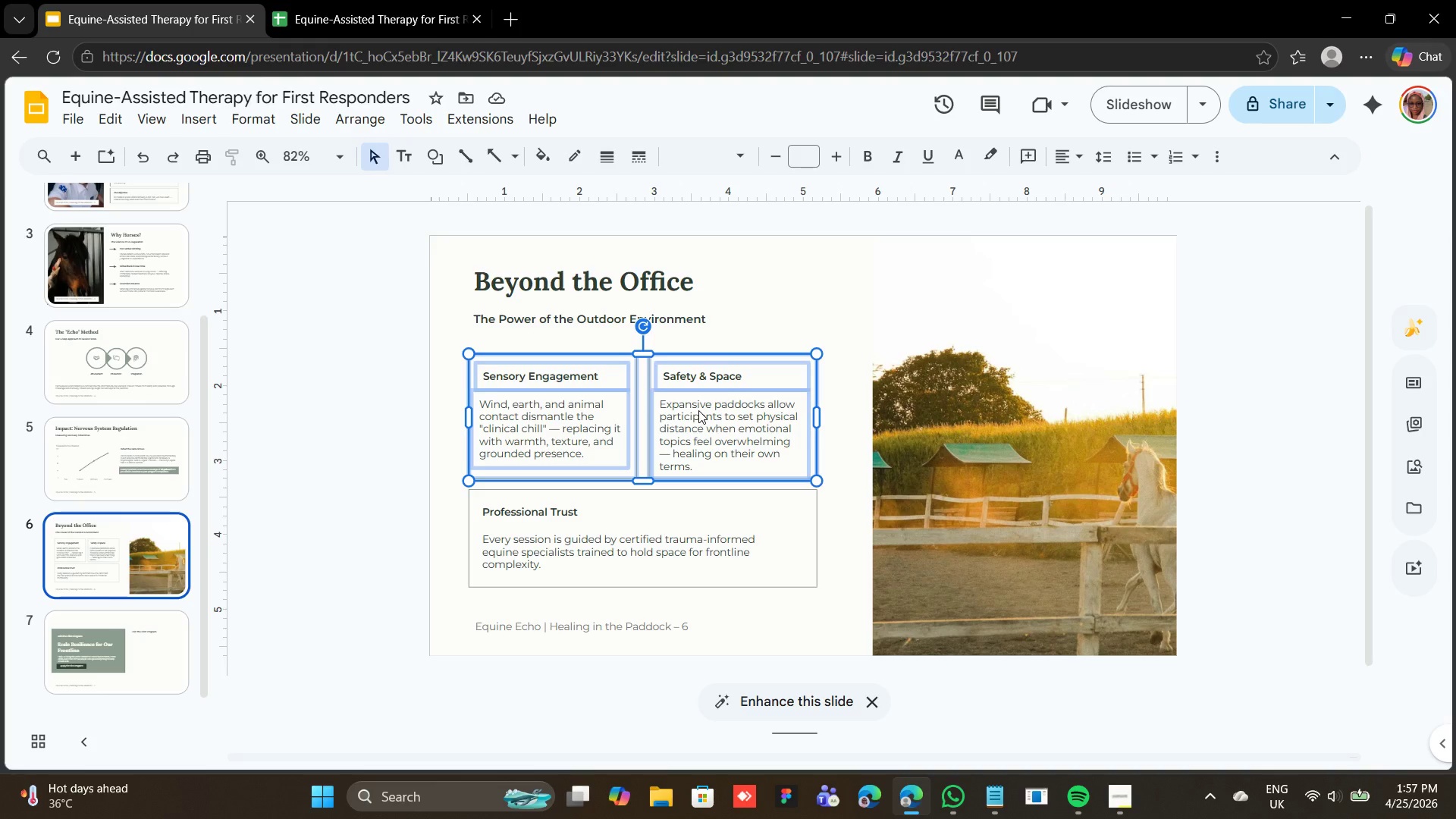 
right_click([698, 410])
 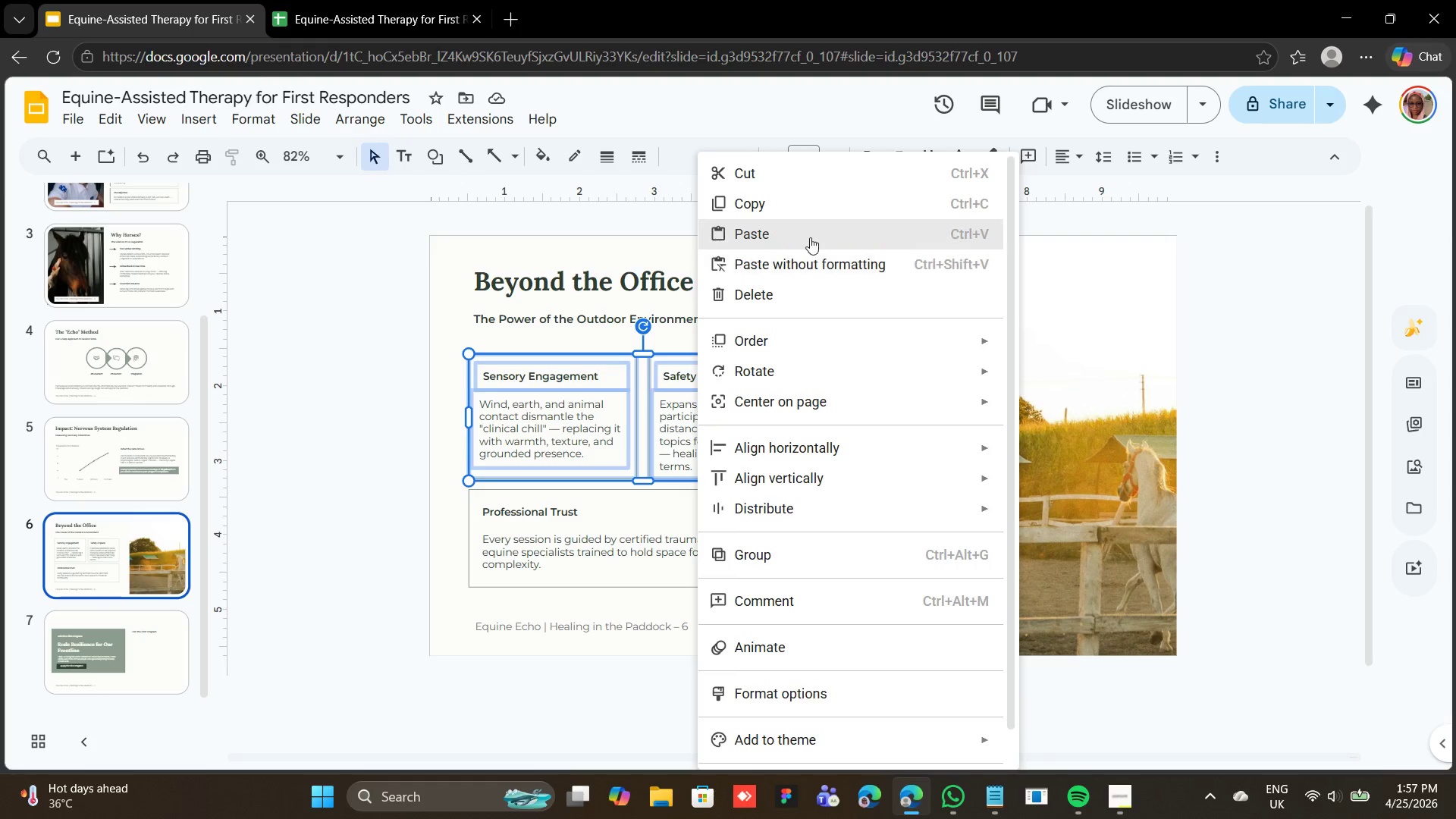 
left_click([824, 202])
 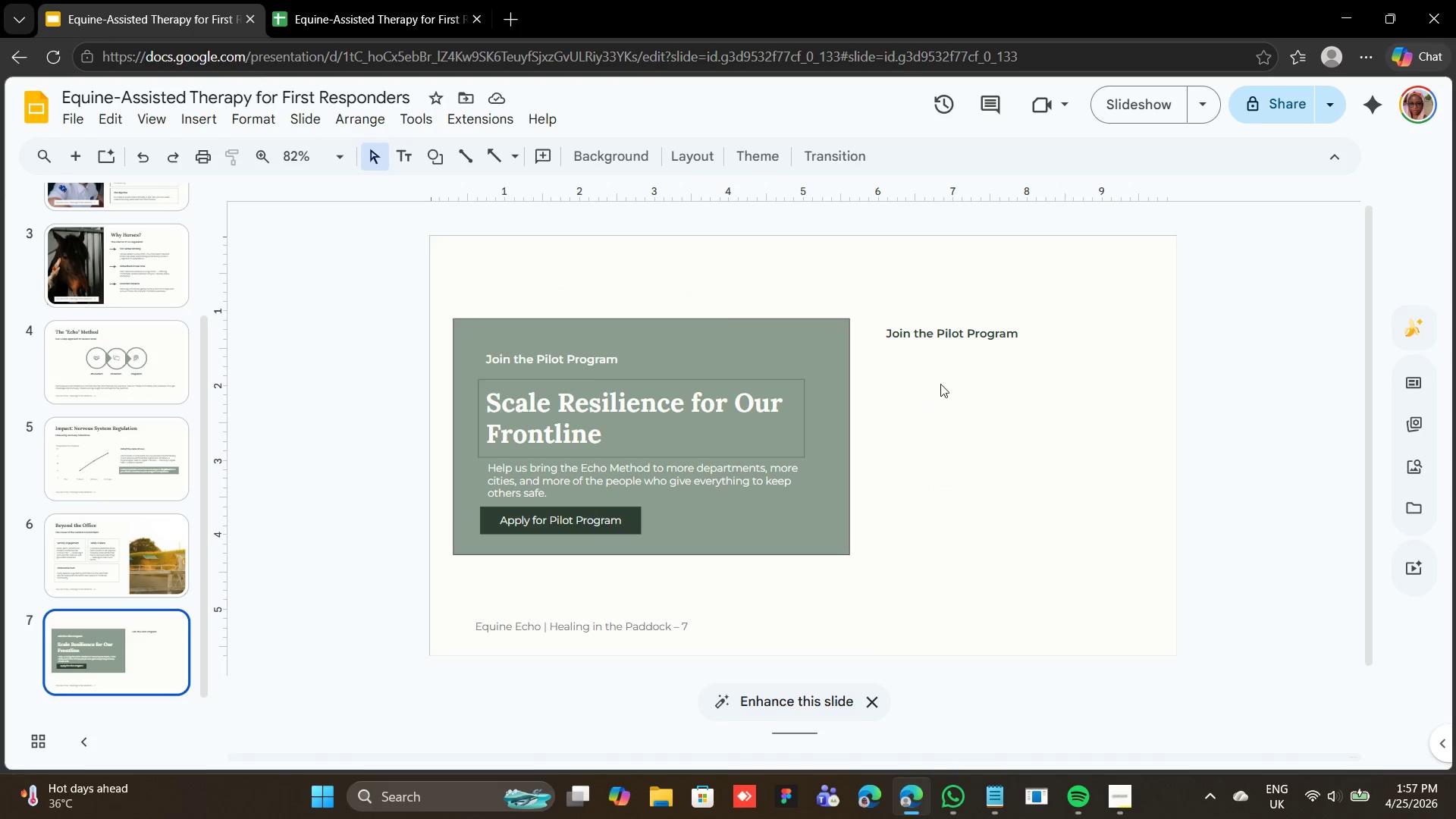 
right_click([956, 417])
 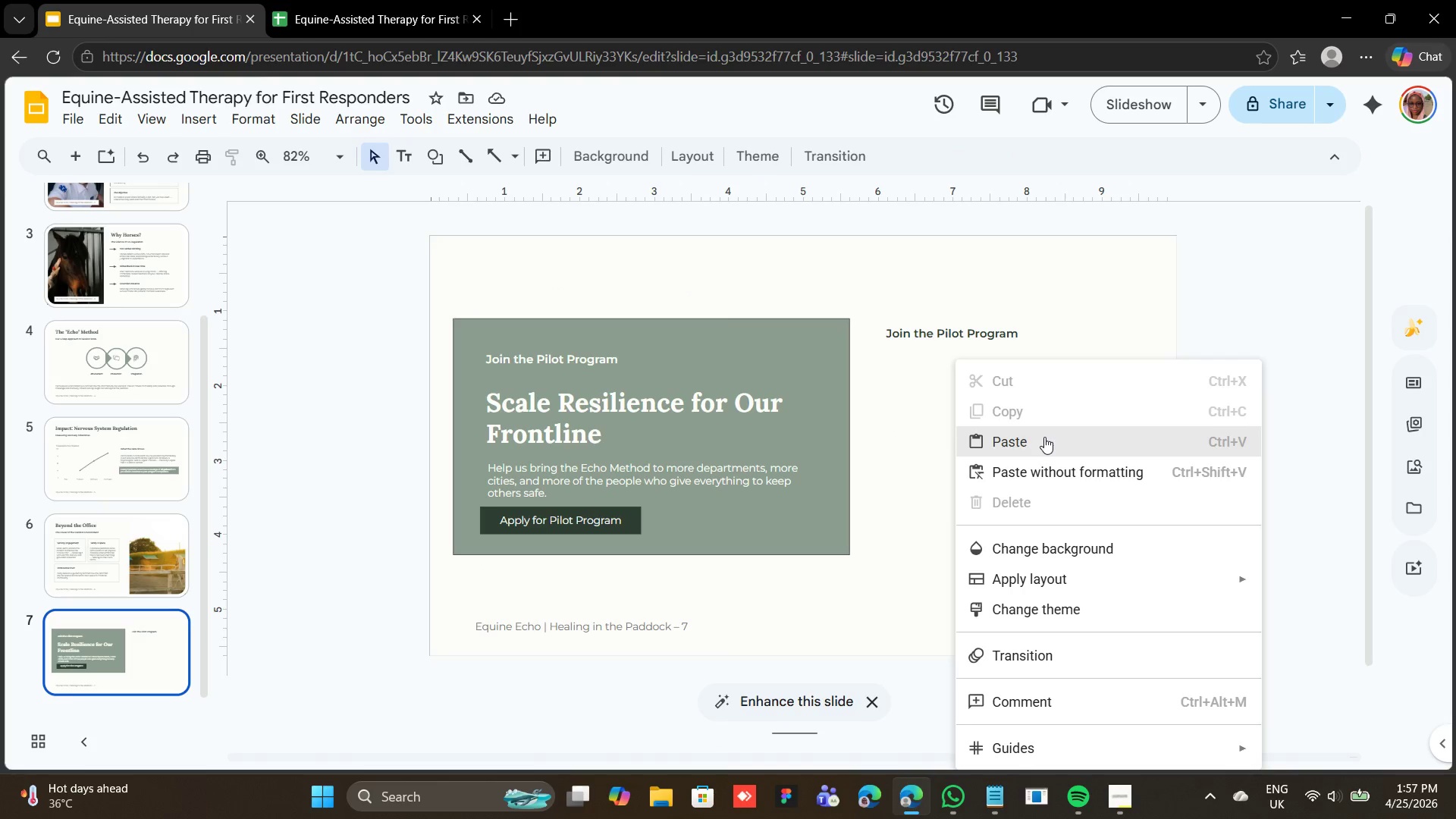 
left_click([1044, 437])
 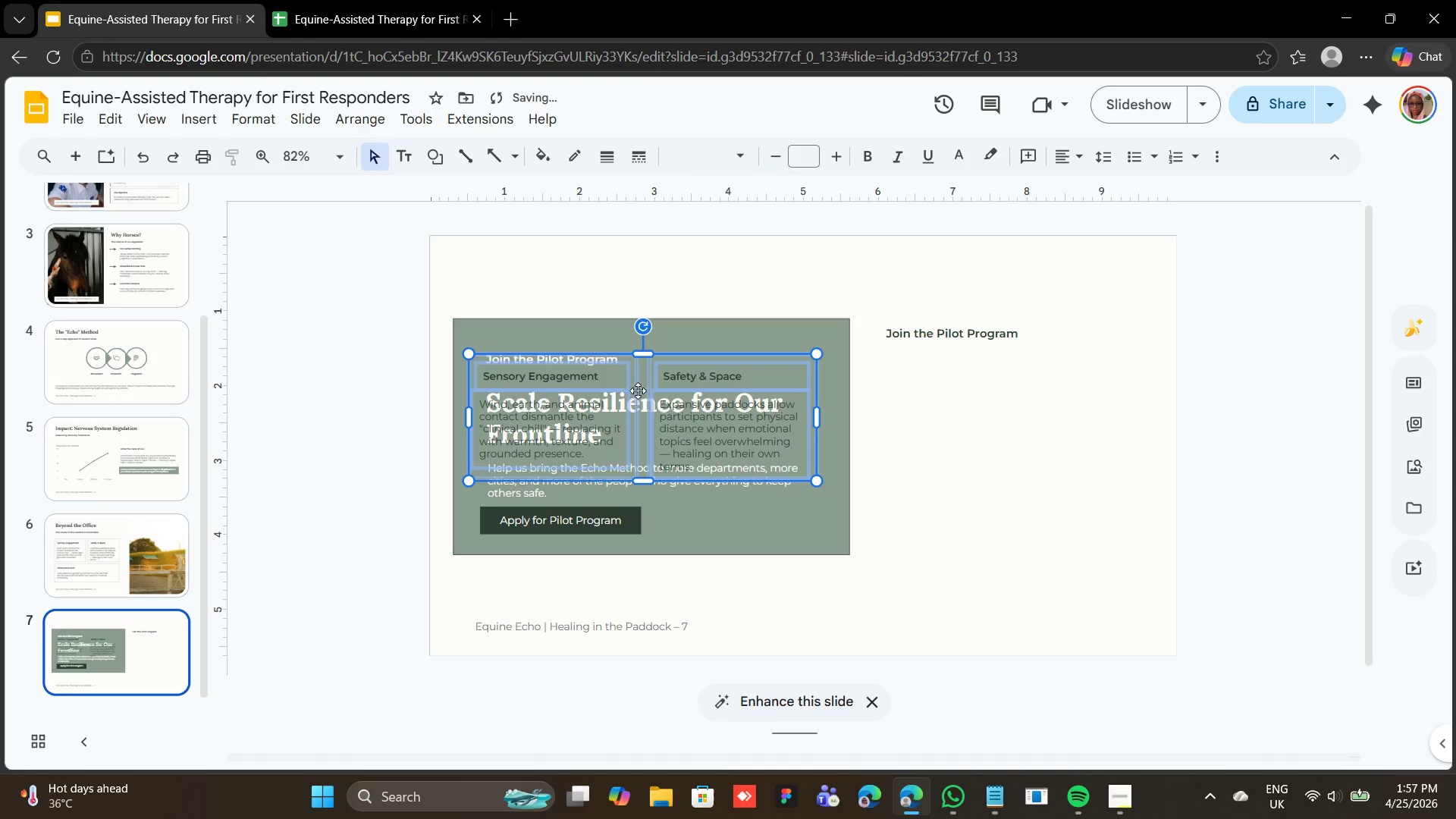 
left_click_drag(start_coordinate=[633, 398], to_coordinate=[1042, 417])
 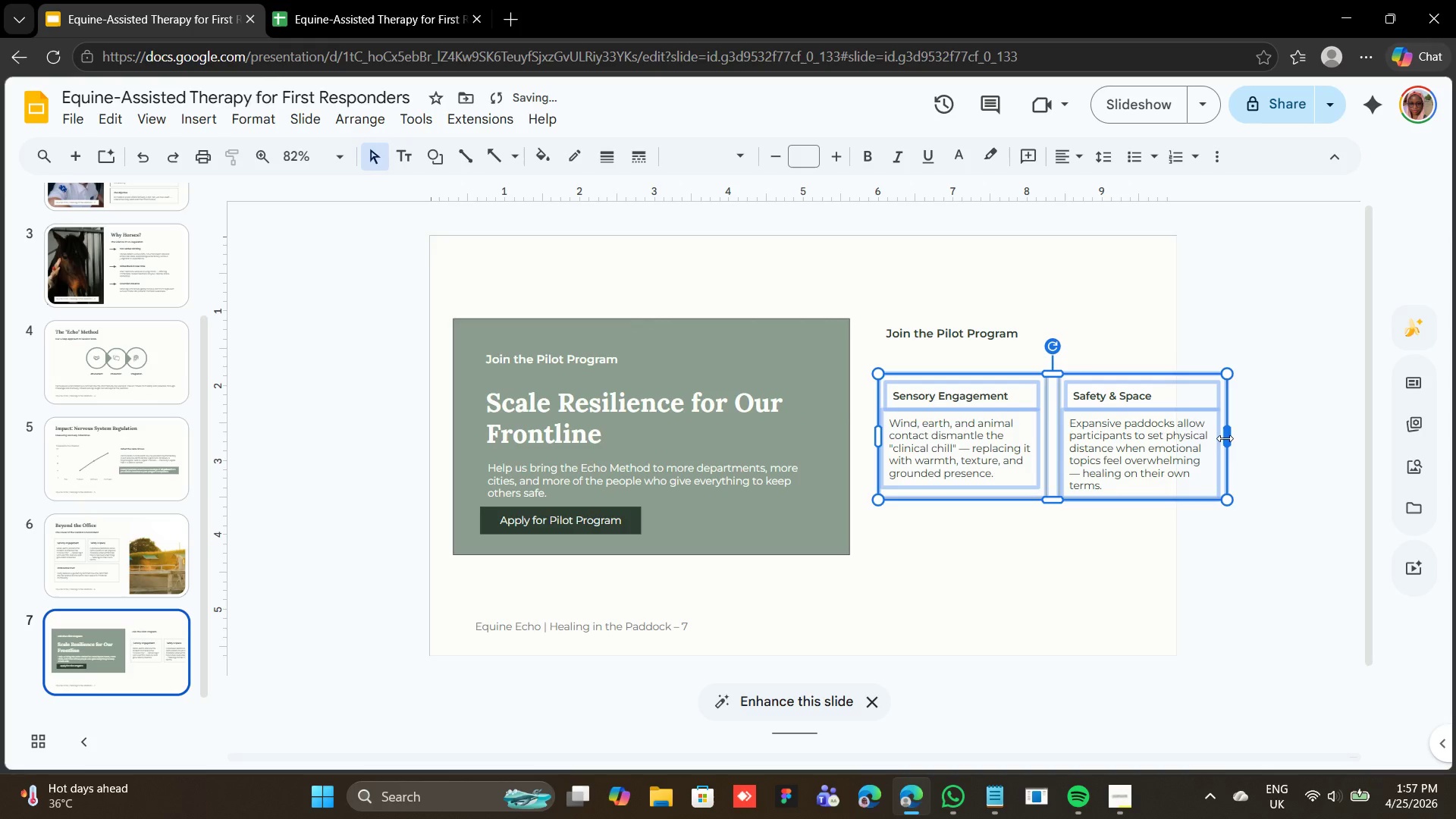 
left_click_drag(start_coordinate=[1225, 438], to_coordinate=[1141, 454])
 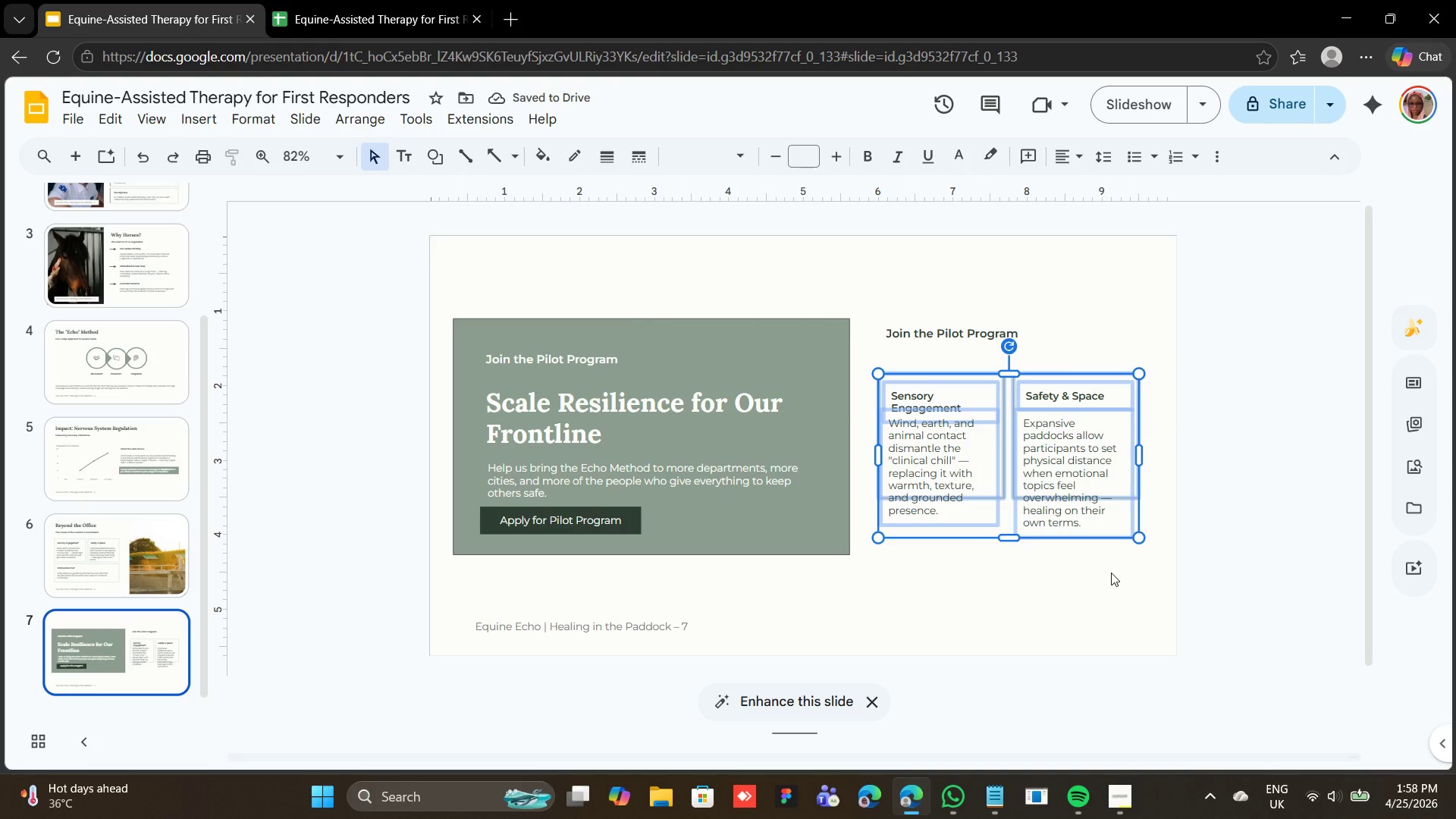 
wait(5.08)
 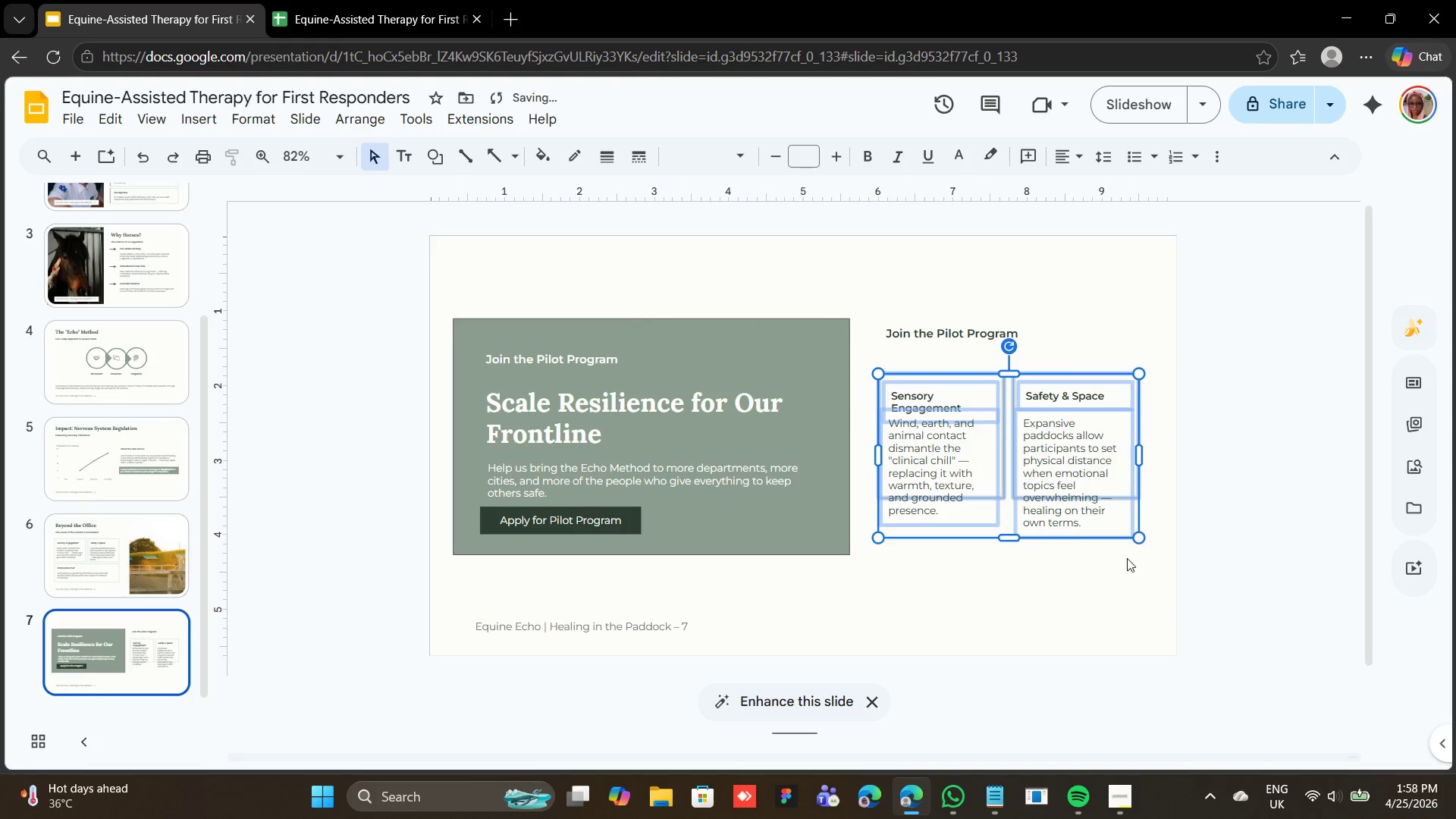 
left_click([1080, 558])
 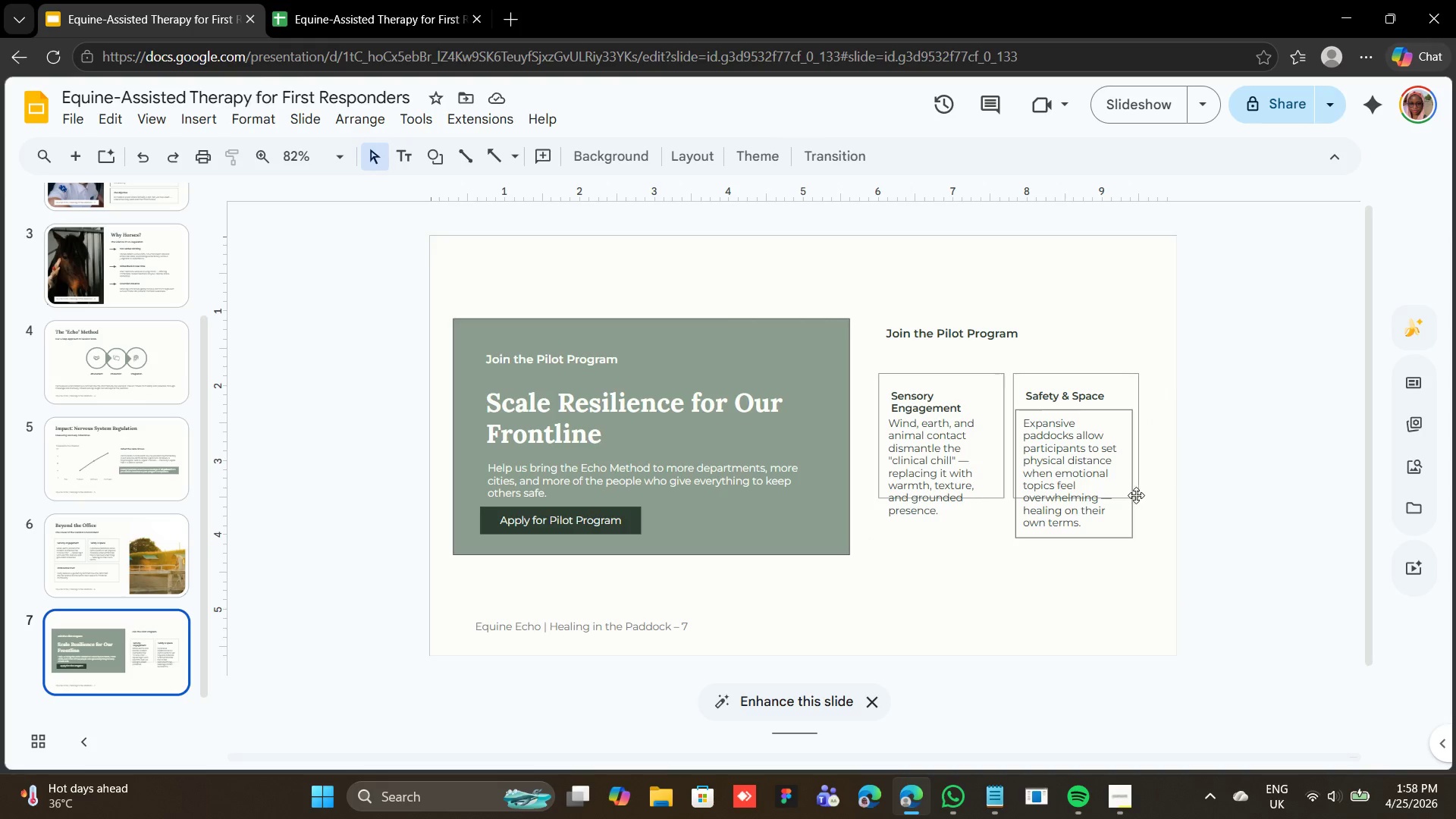 
left_click([1138, 494])
 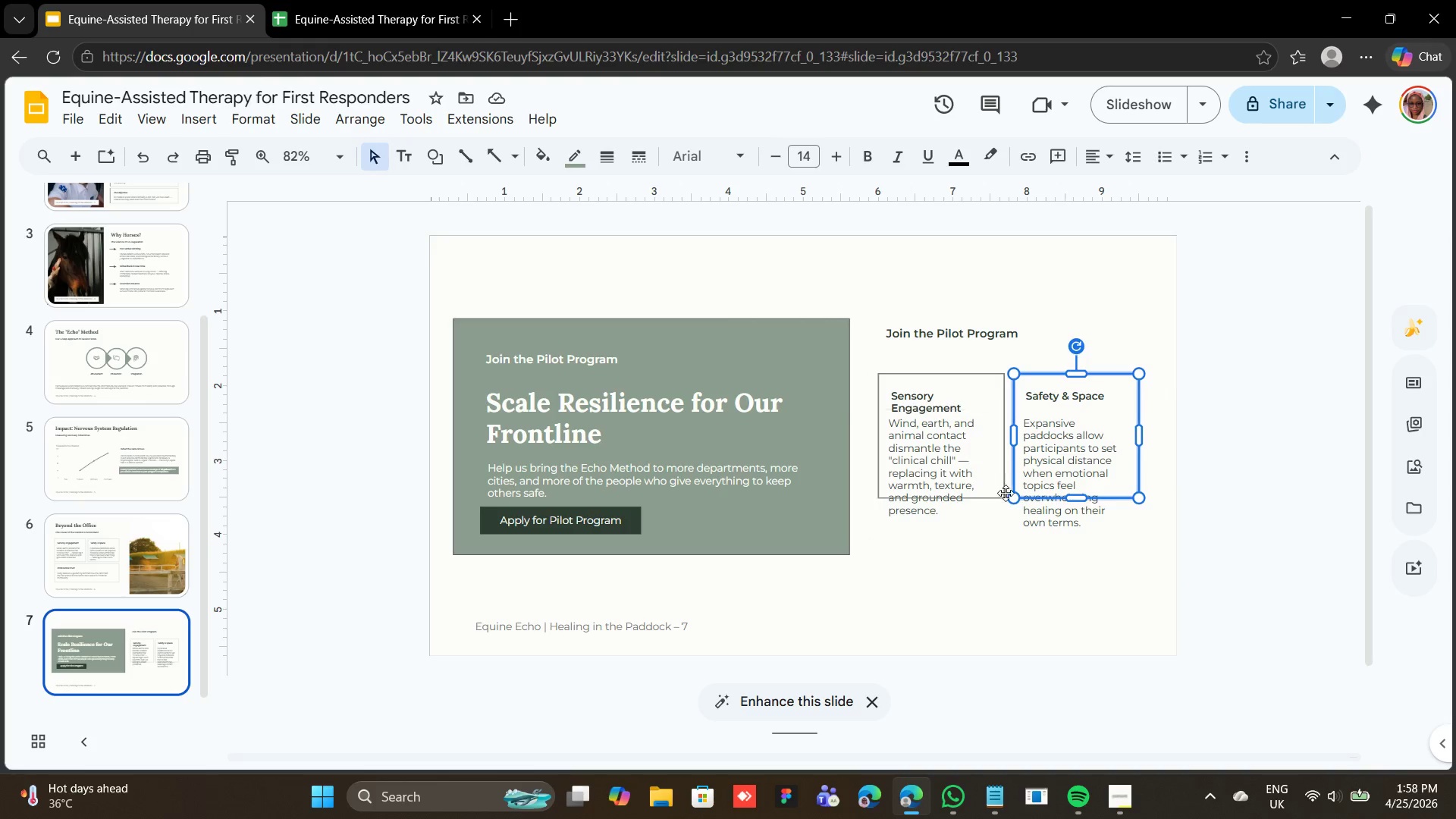 
hold_key(key=ShiftLeft, duration=0.58)
left_click([1007, 492])
 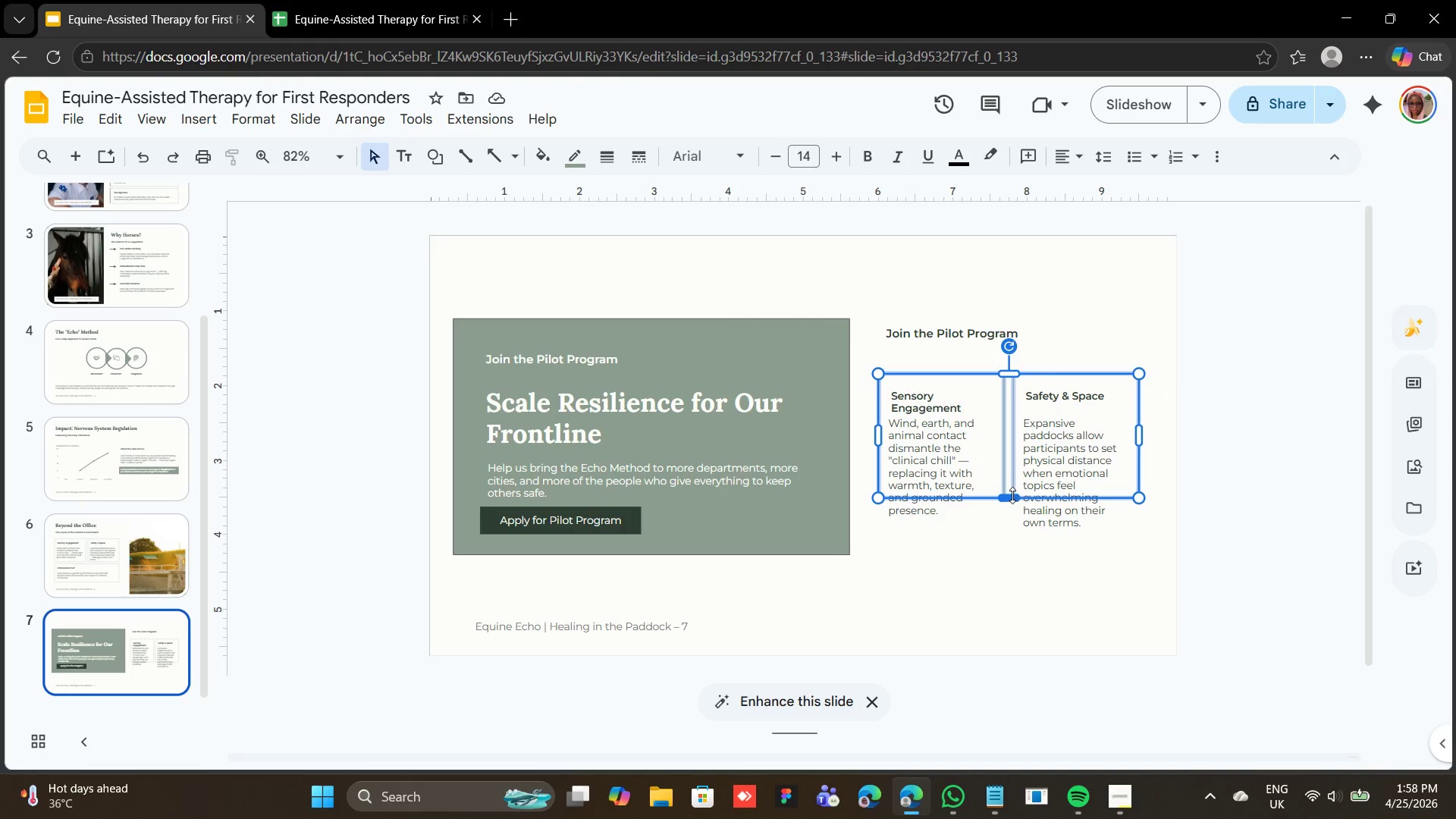 
left_click_drag(start_coordinate=[1012, 494], to_coordinate=[1013, 540])
 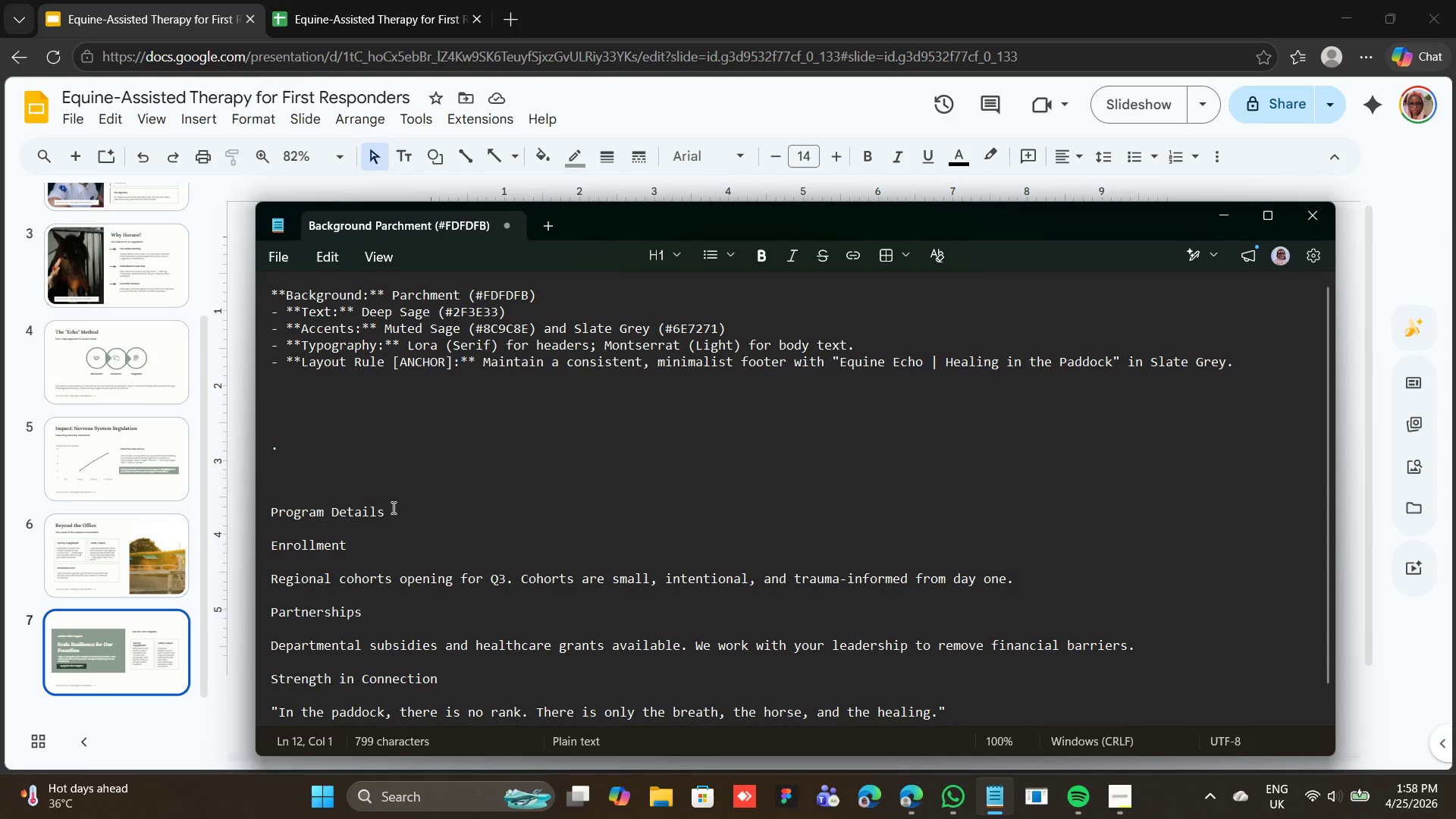 
wait(7.55)
 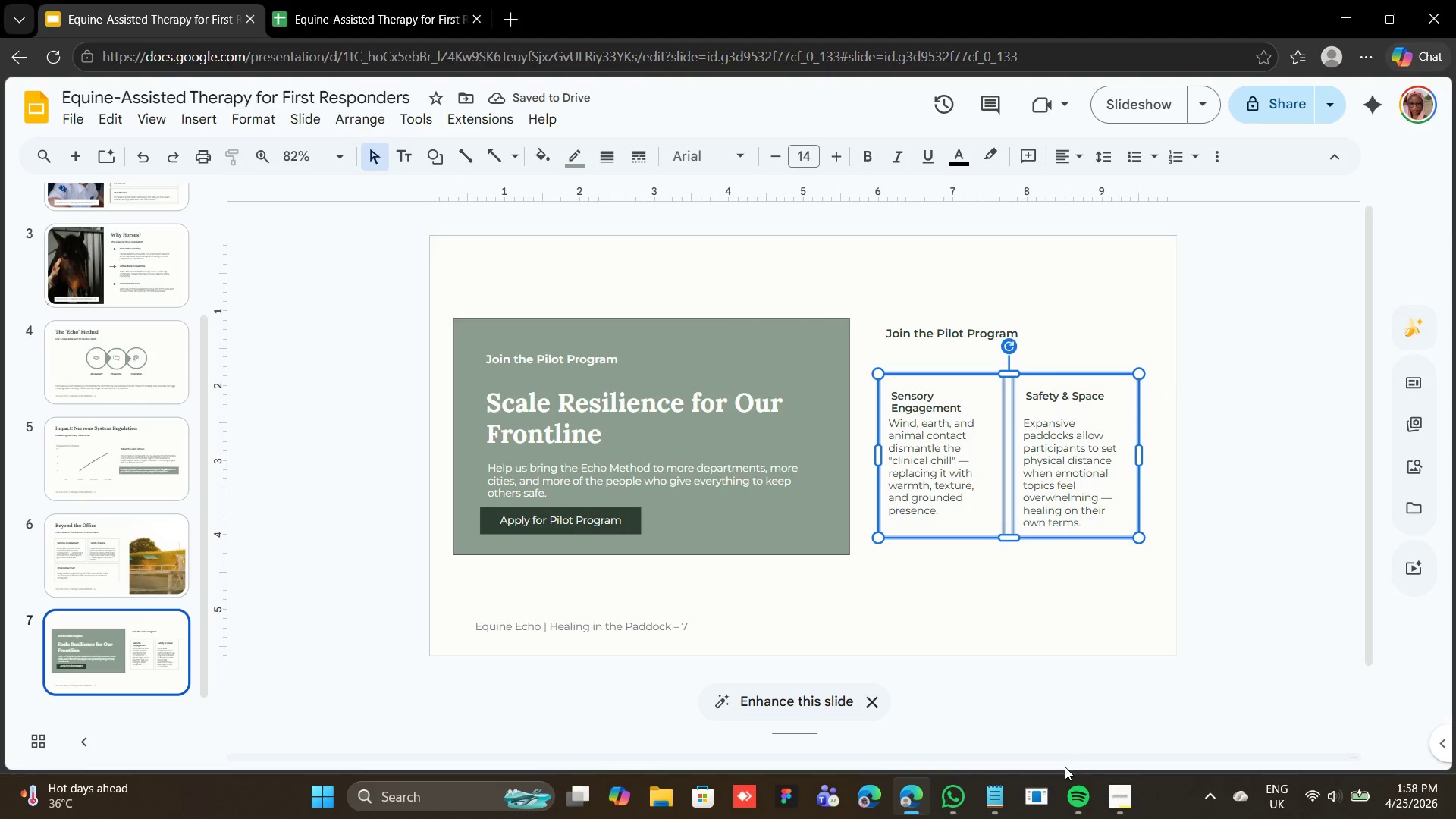 
left_click_drag(start_coordinate=[388, 517], to_coordinate=[272, 513])
 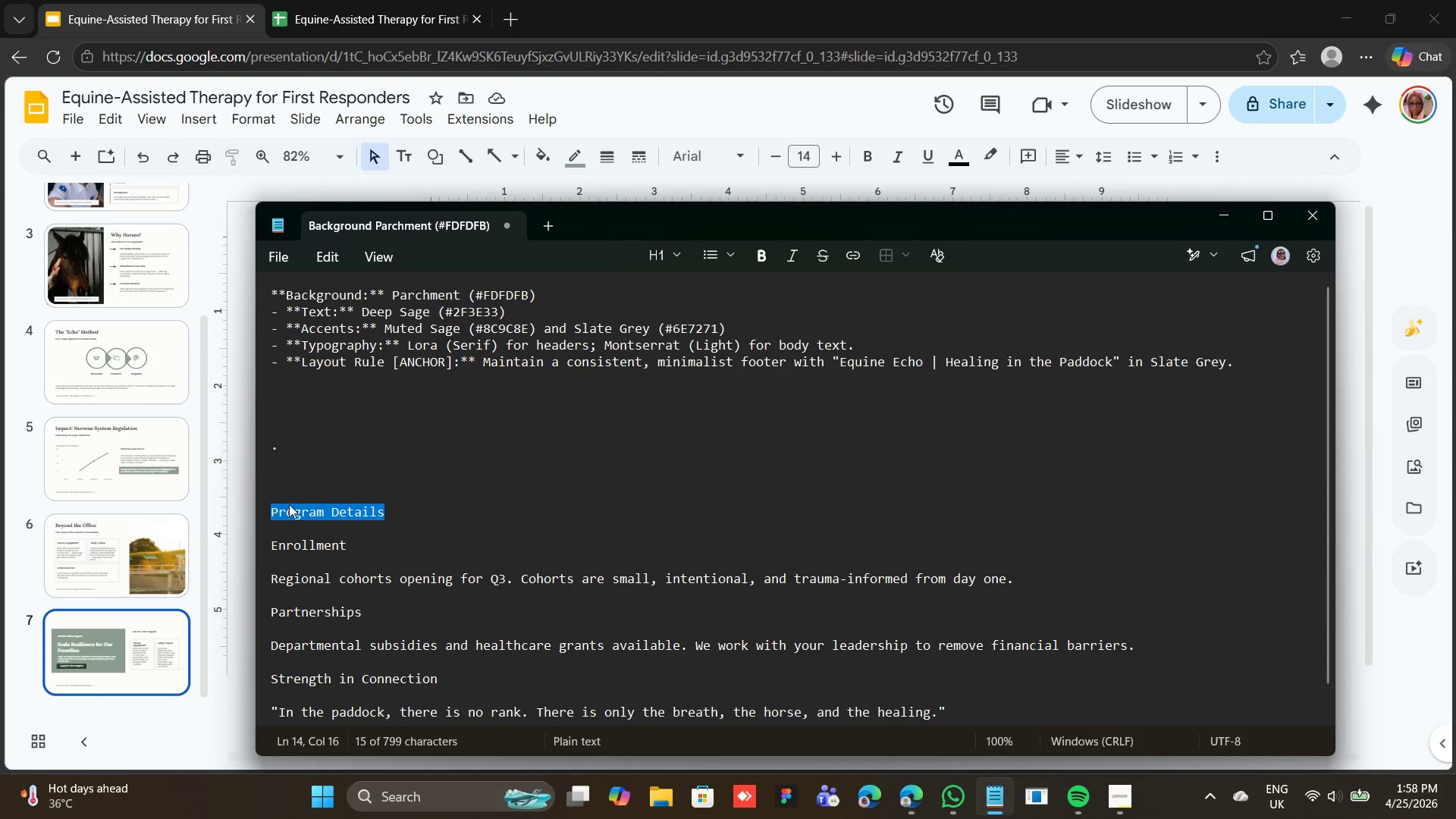 
right_click([289, 504])
 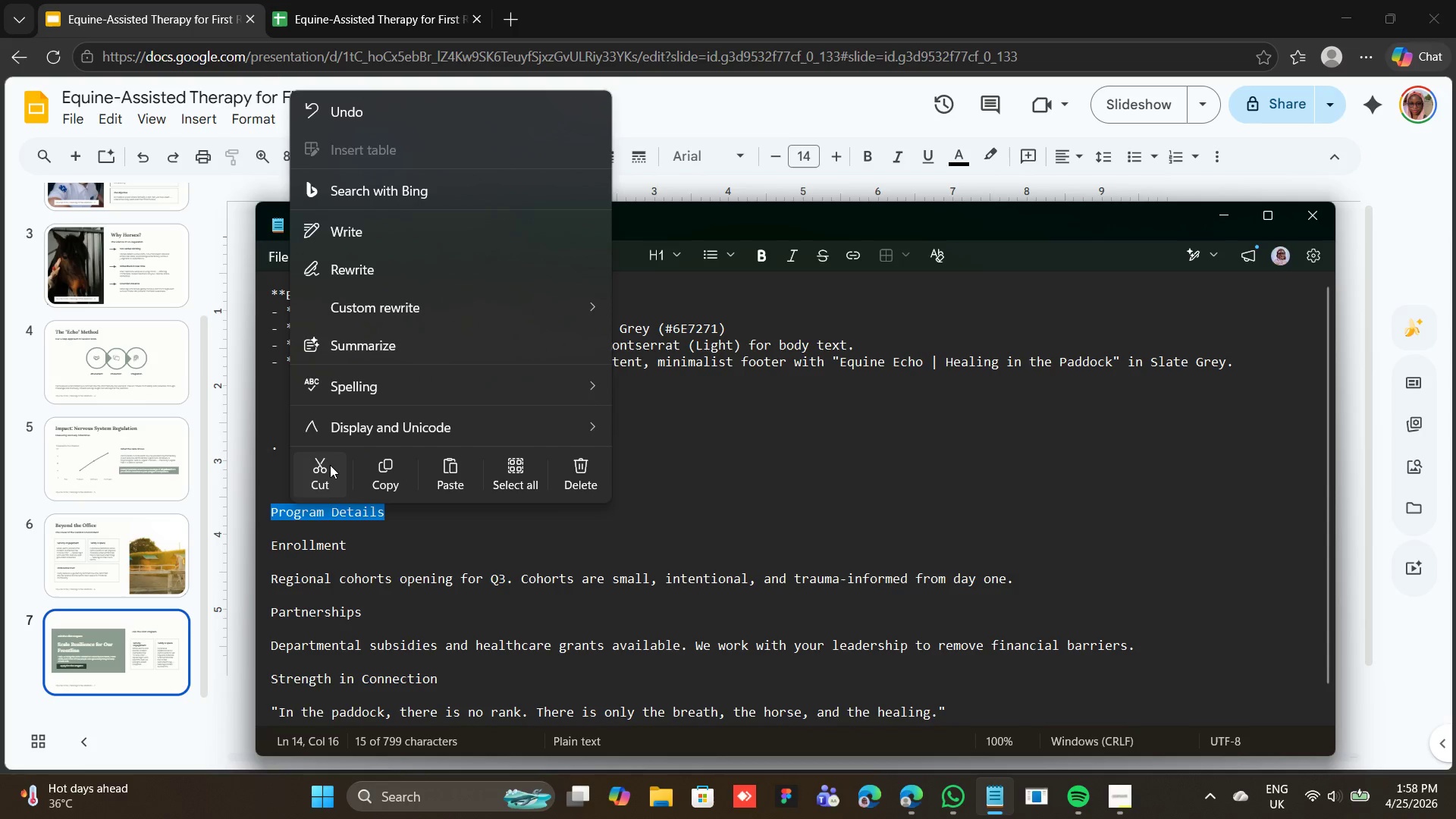 
left_click([330, 465])
 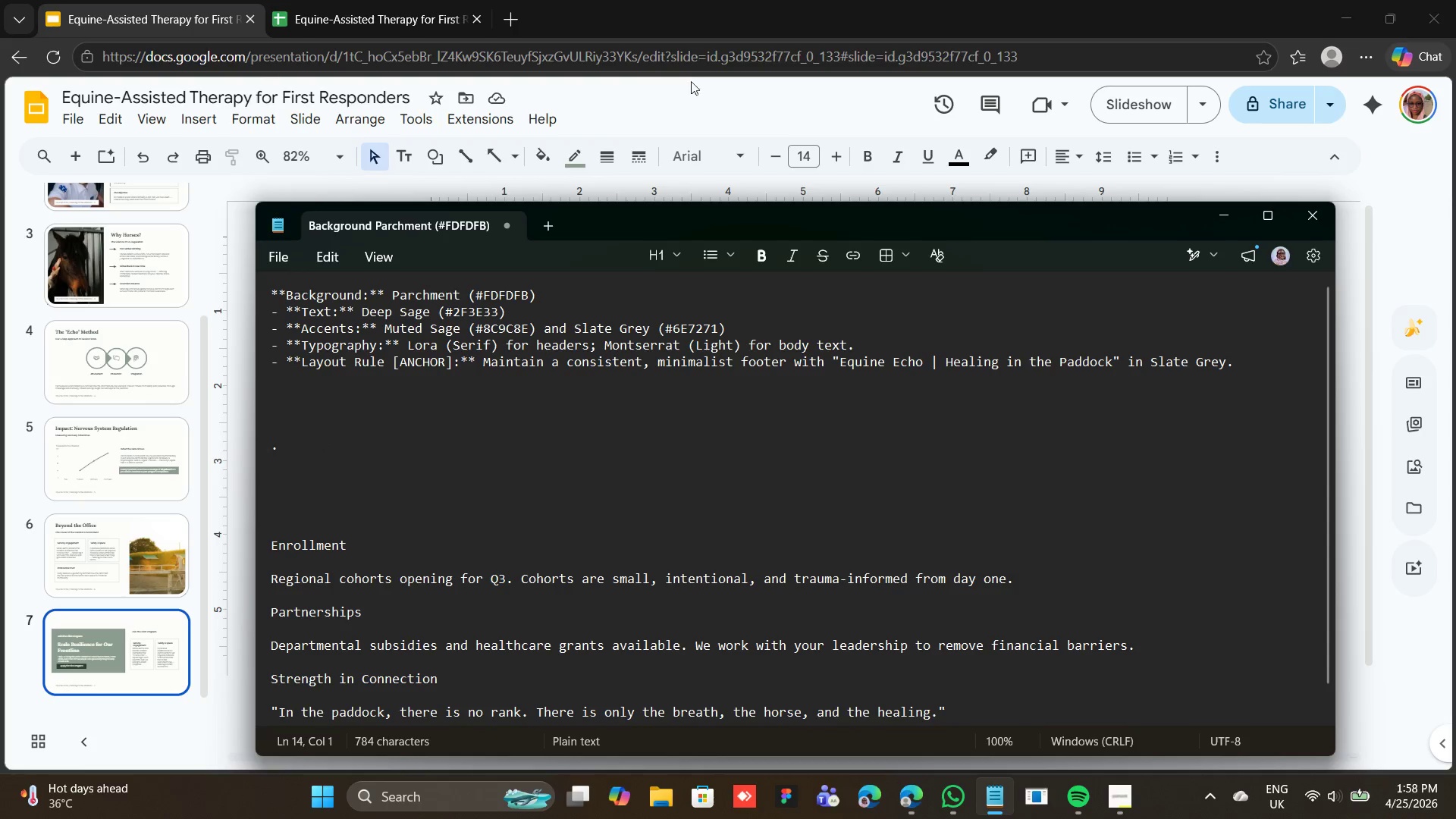 
left_click_drag(start_coordinate=[689, 96], to_coordinate=[689, 105])
 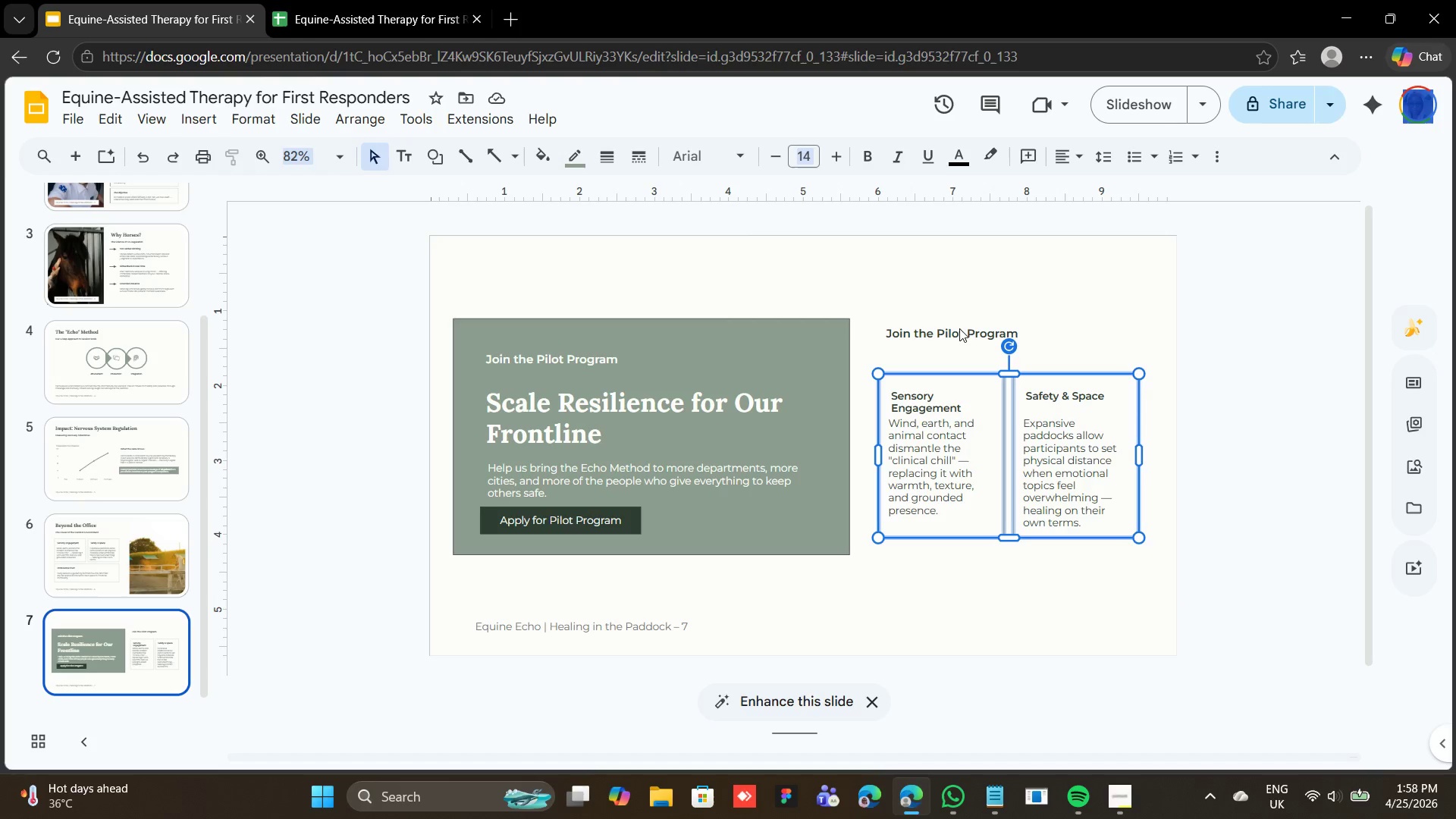 
double_click([959, 328])
 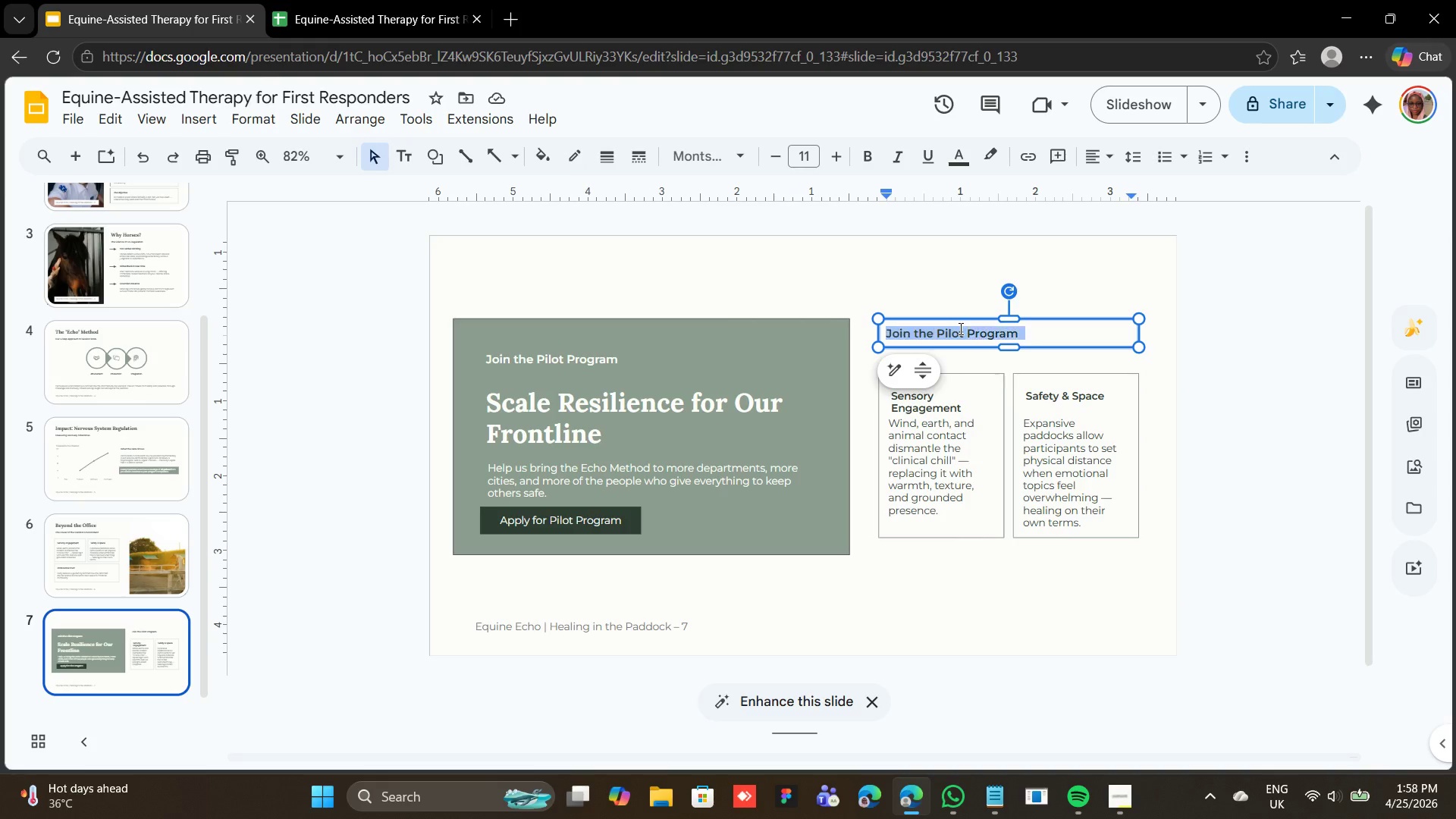 
triple_click([959, 328])
 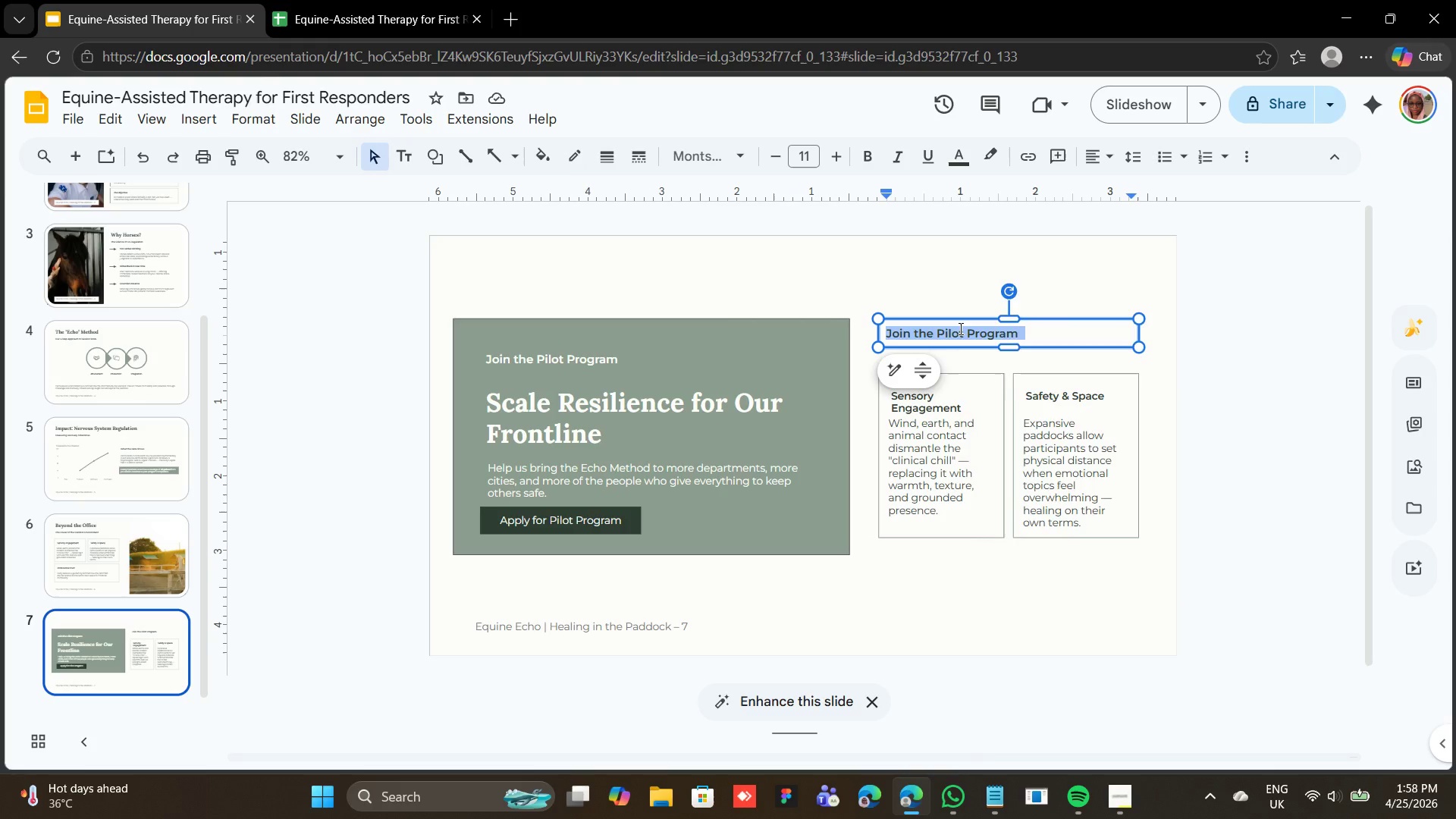 
double_click([959, 328])
 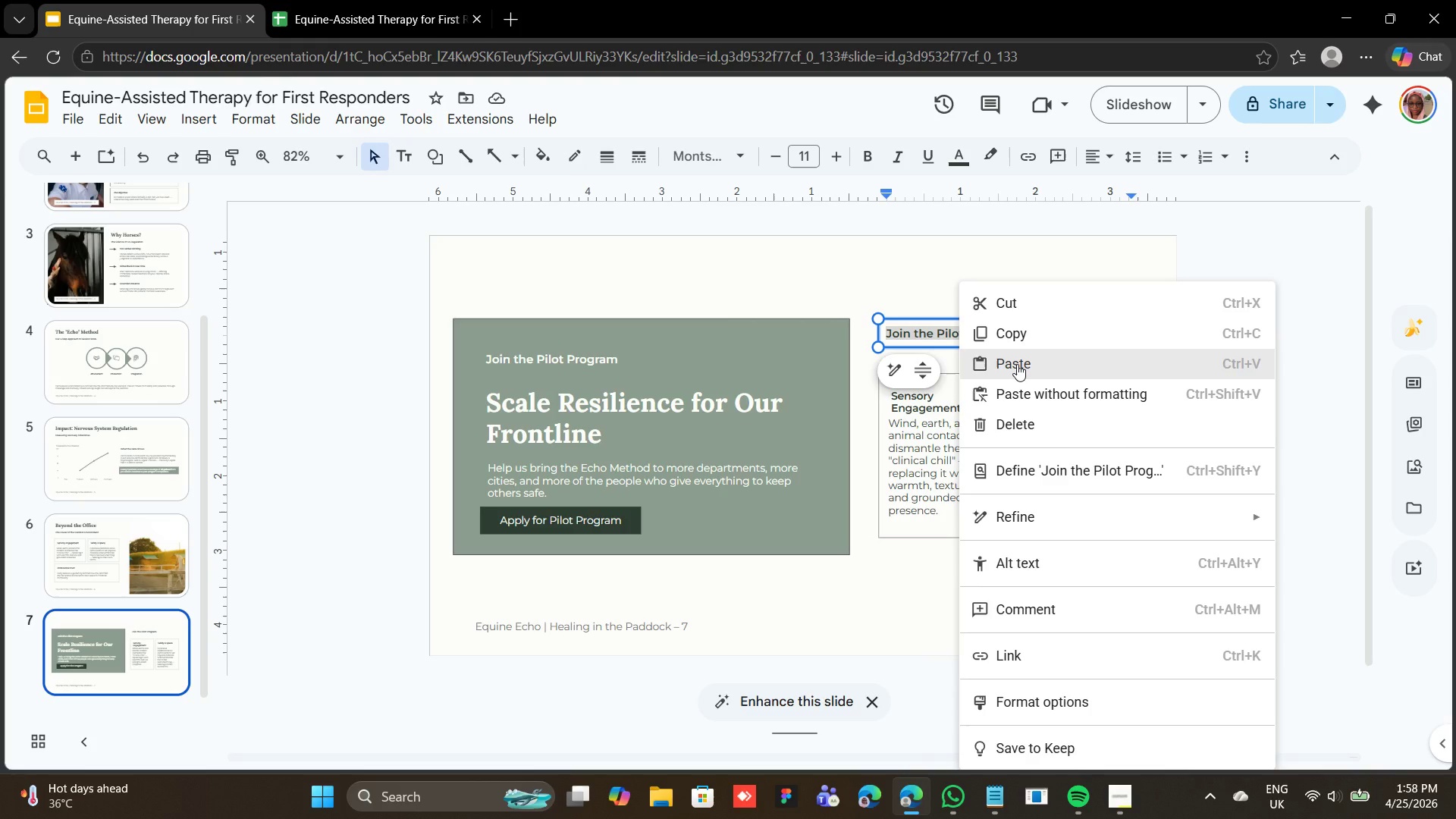 
left_click([1017, 364])
 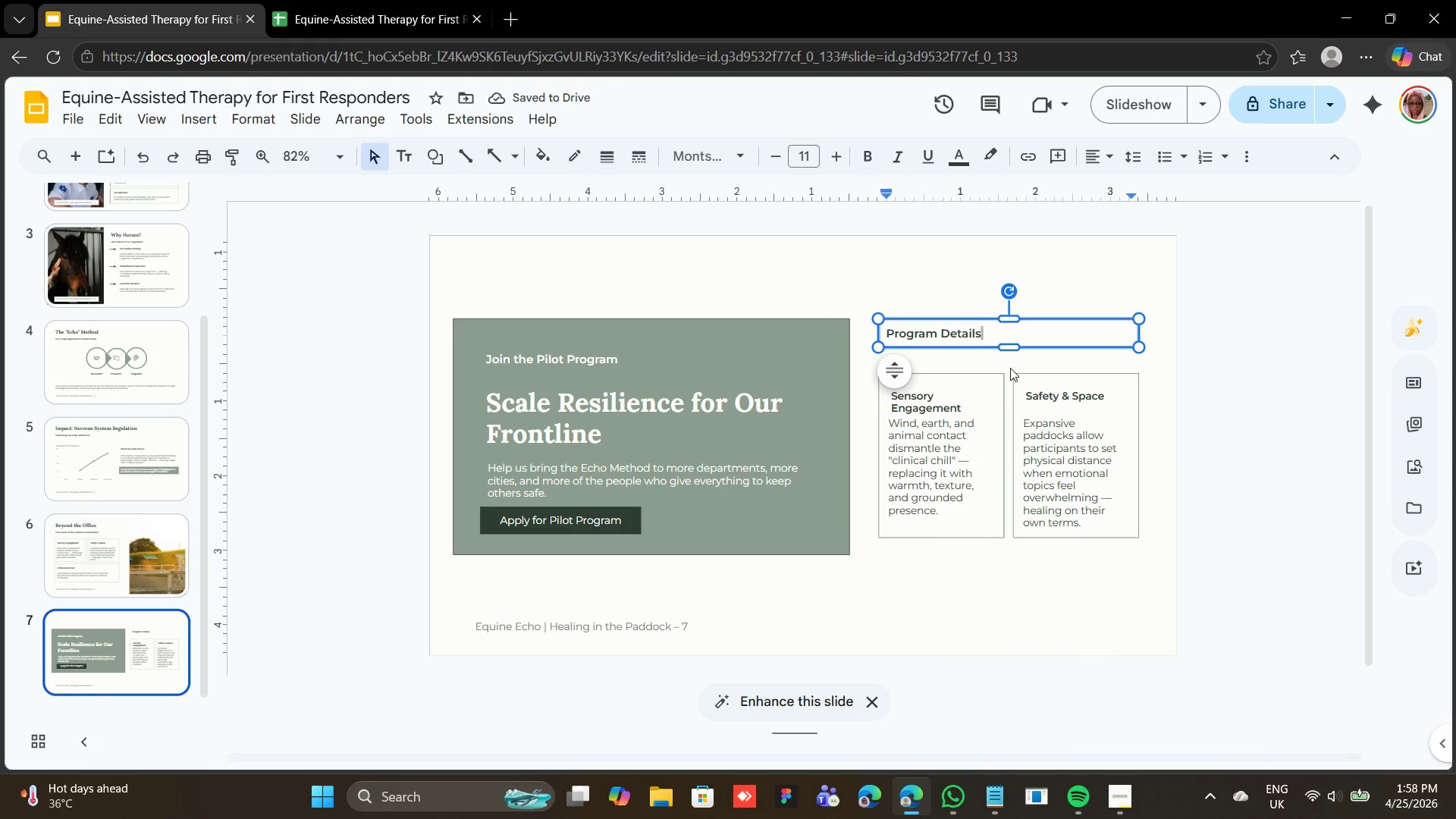 
wait(8.11)
 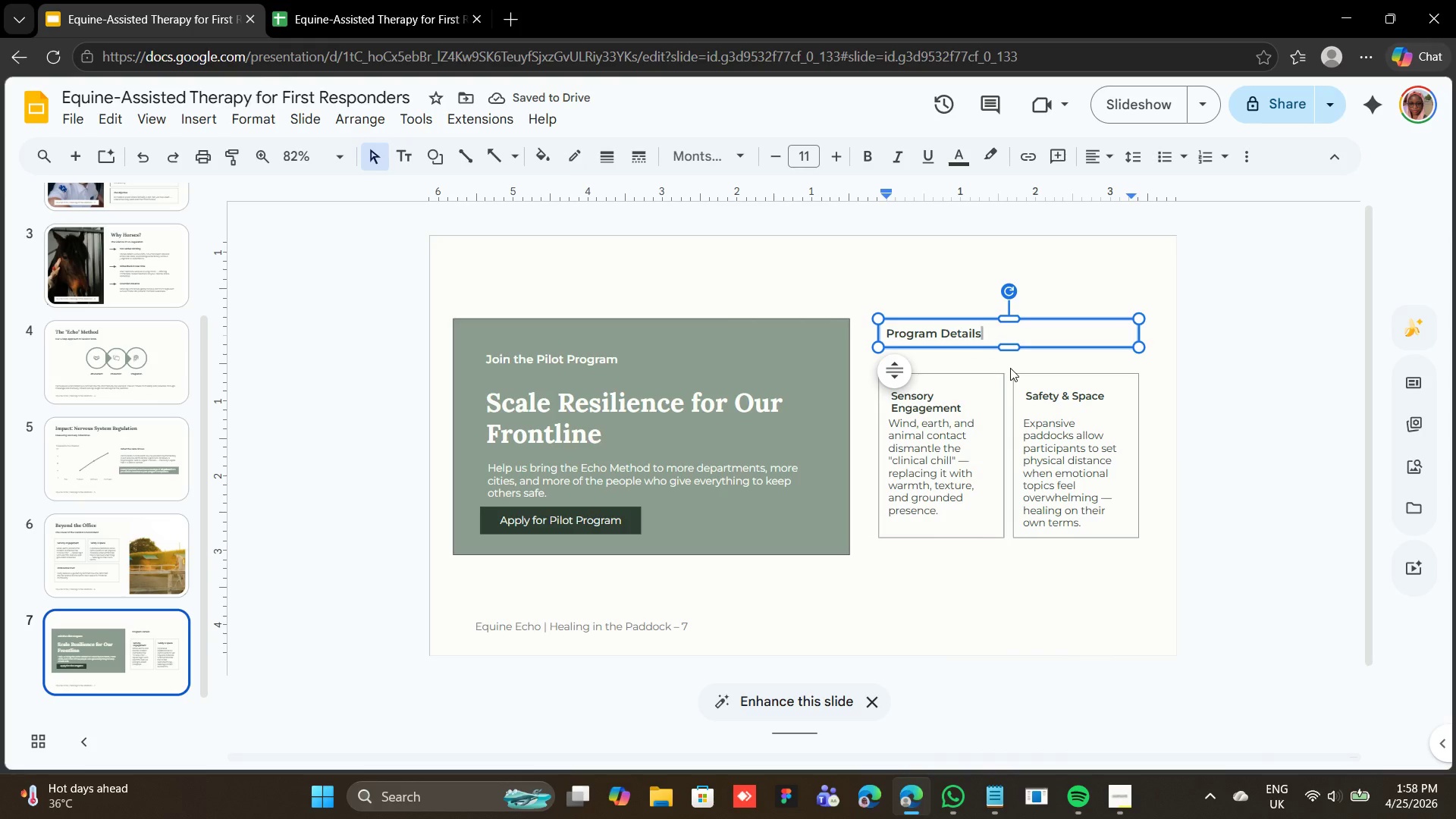 
left_click_drag(start_coordinate=[357, 547], to_coordinate=[267, 537])
 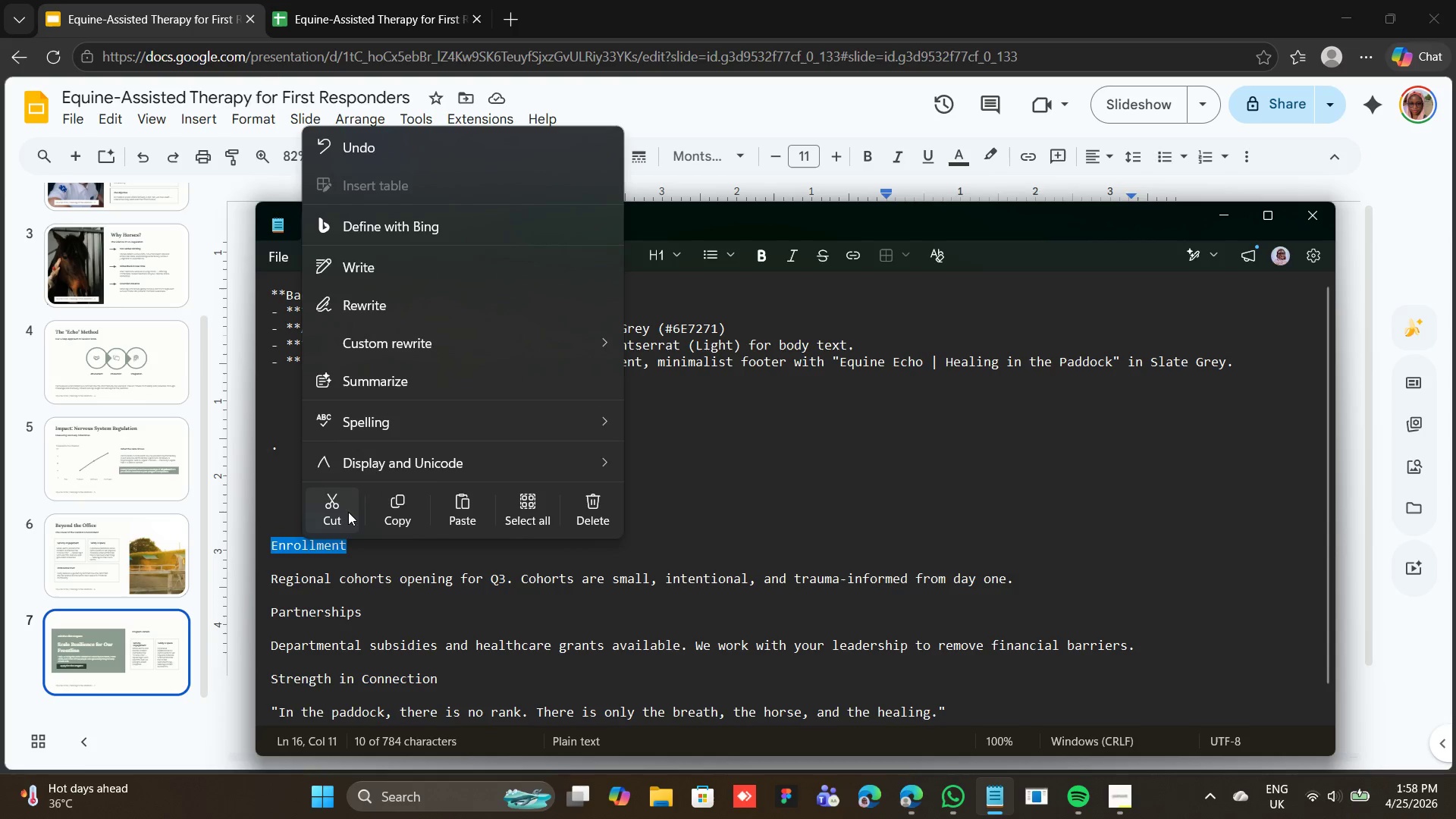 
left_click([350, 510])
 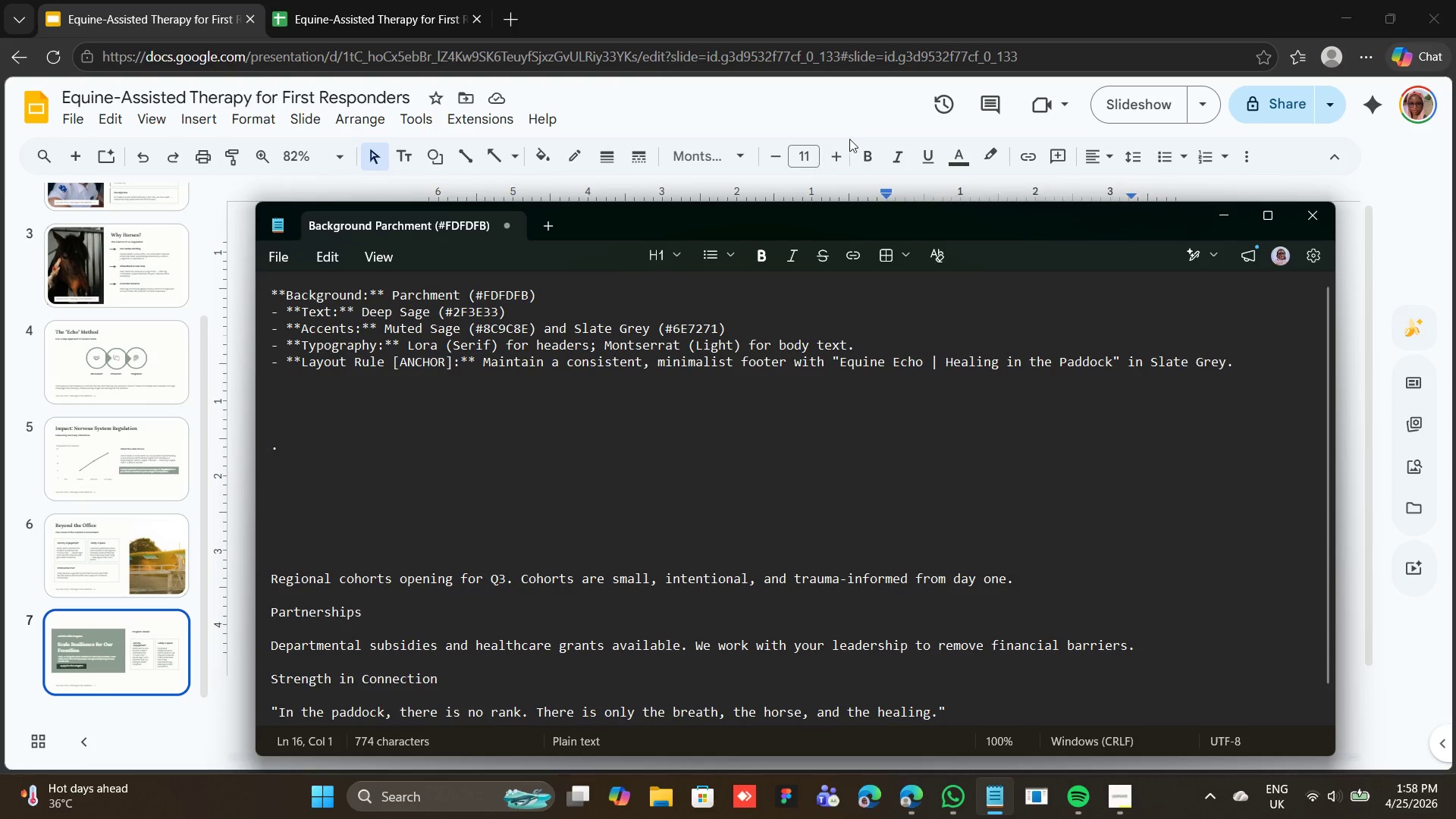 
left_click([867, 121])
 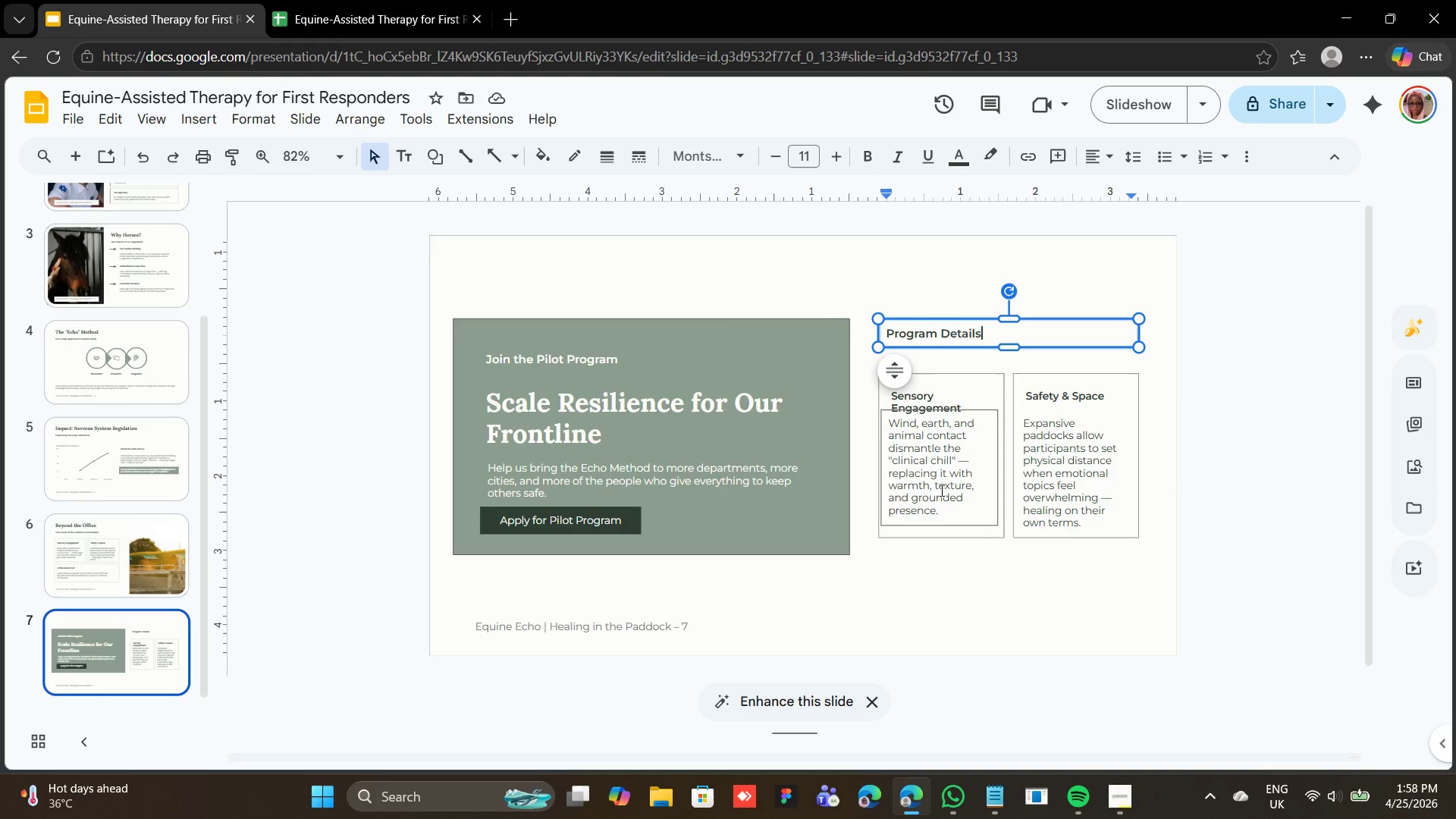 
left_click([934, 527])
 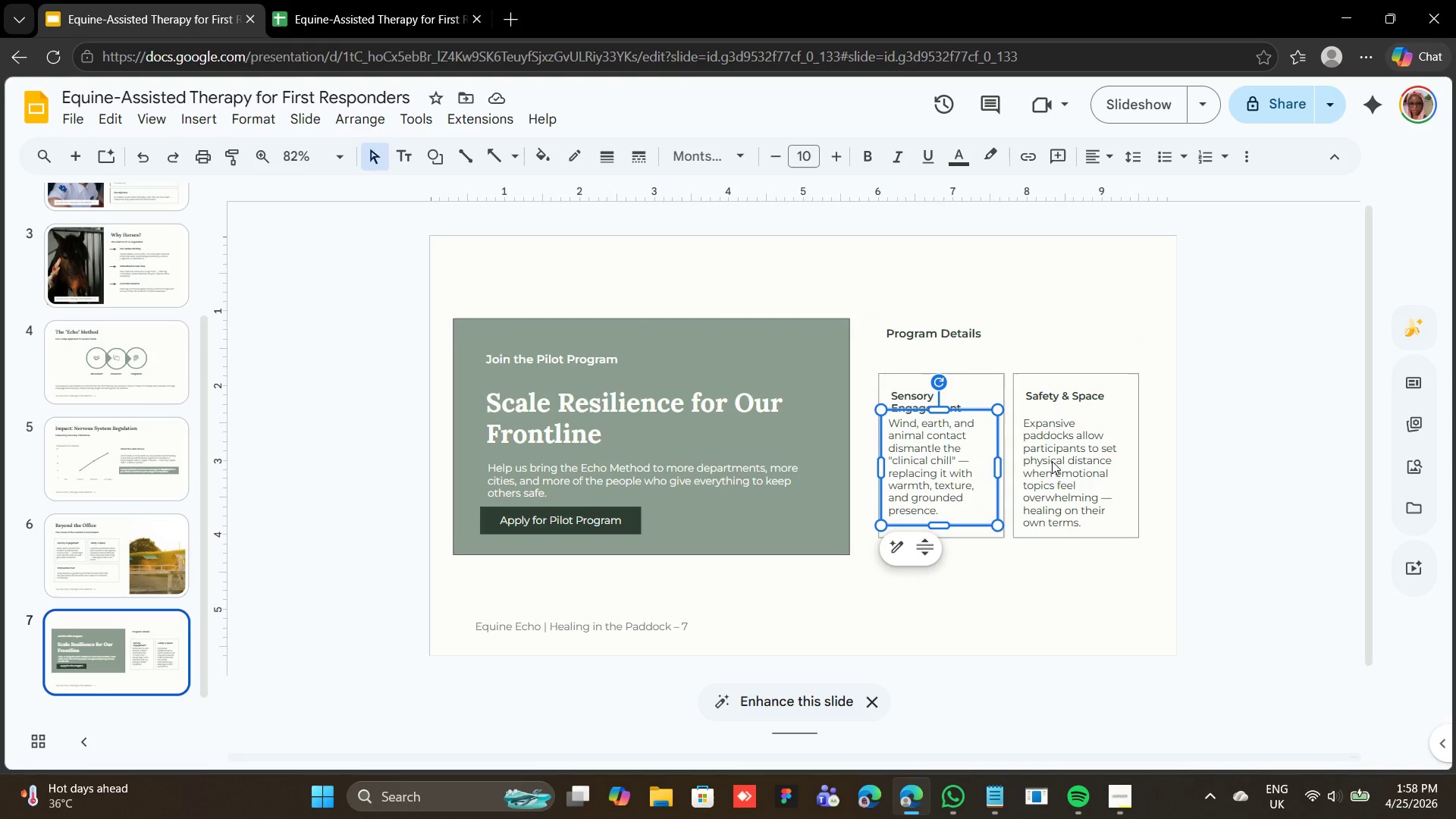 
left_click([1052, 461])
 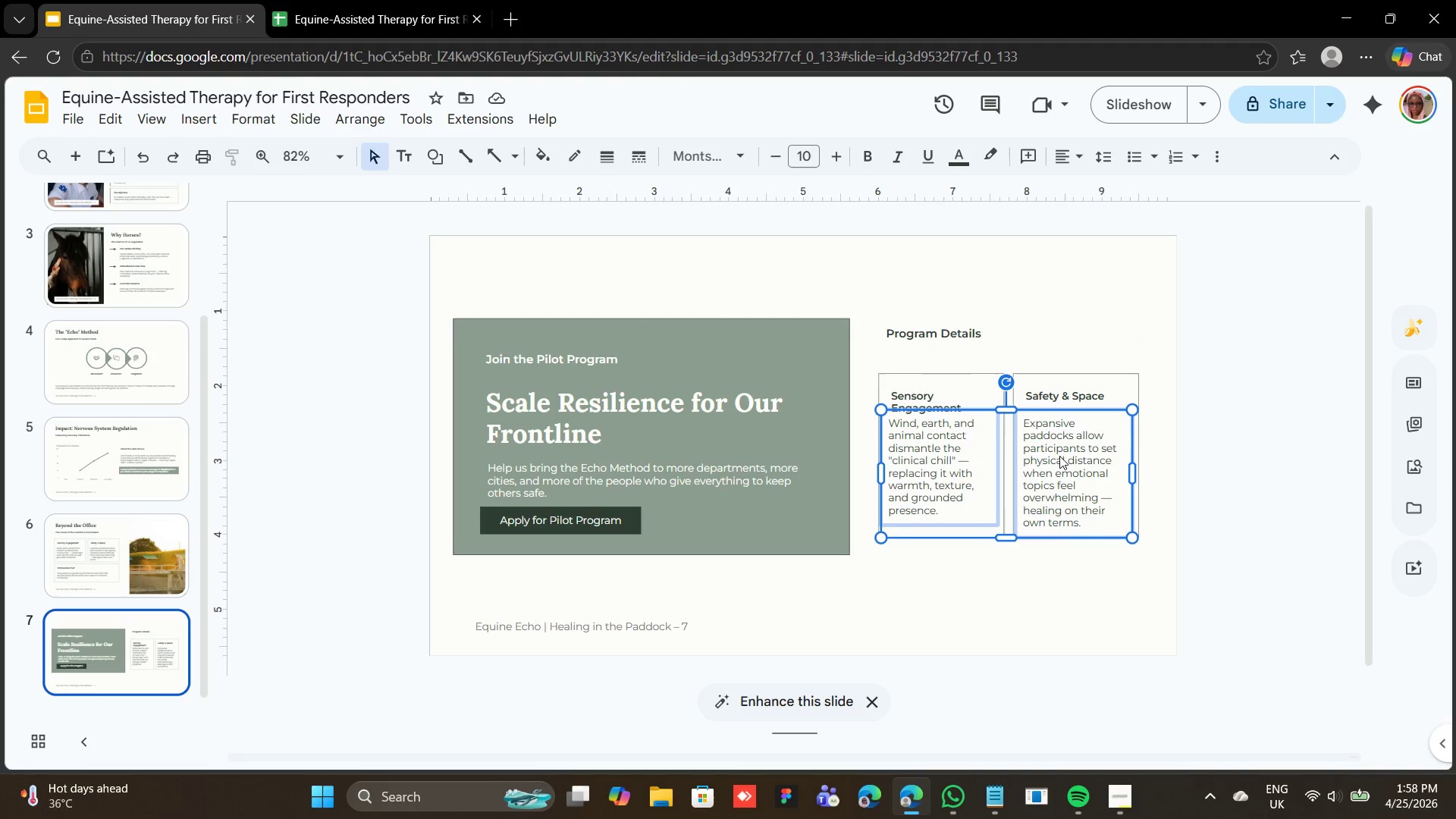 
key(Shift+ArrowDown)
 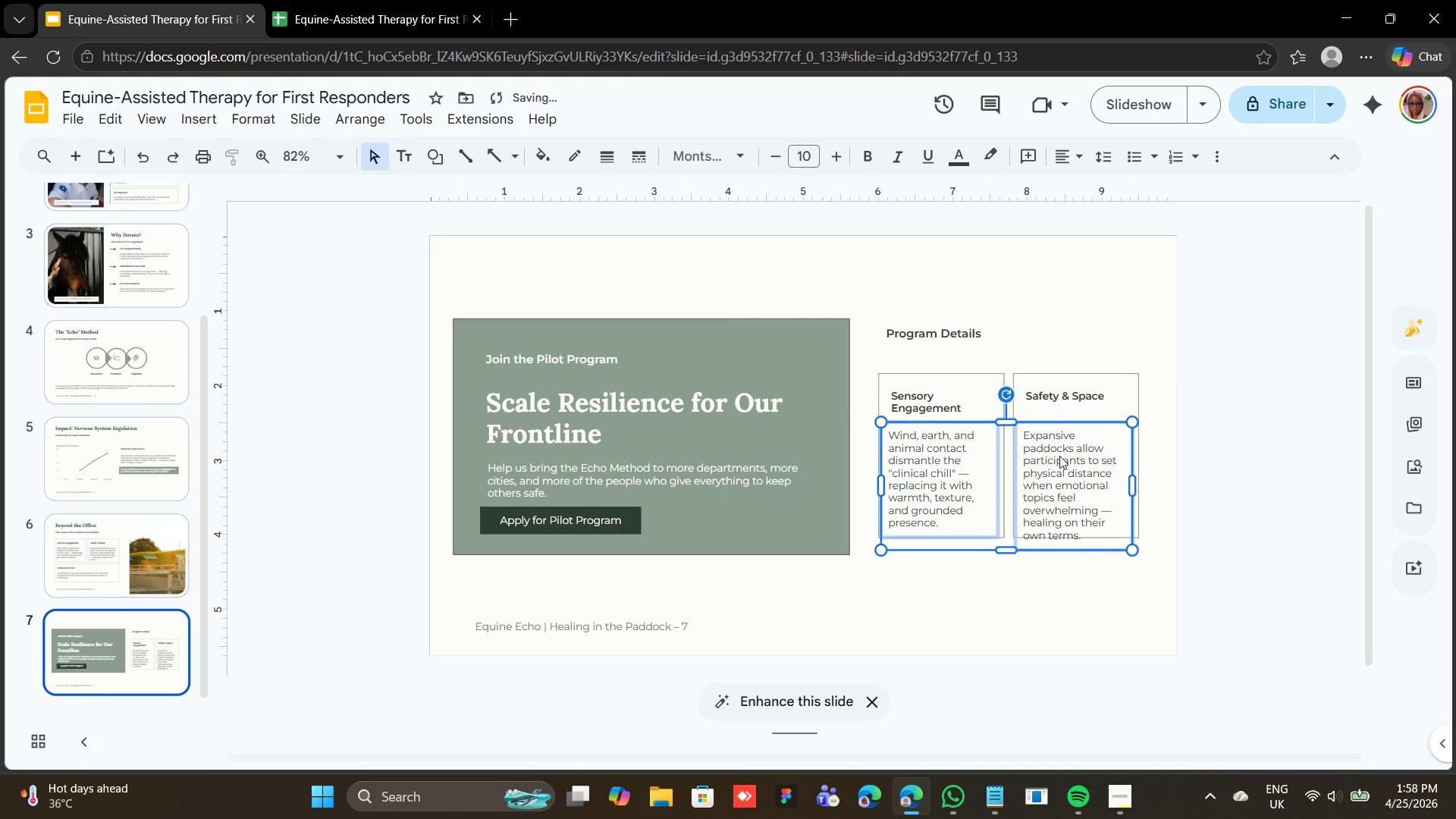 
key(Shift+ArrowDown)
 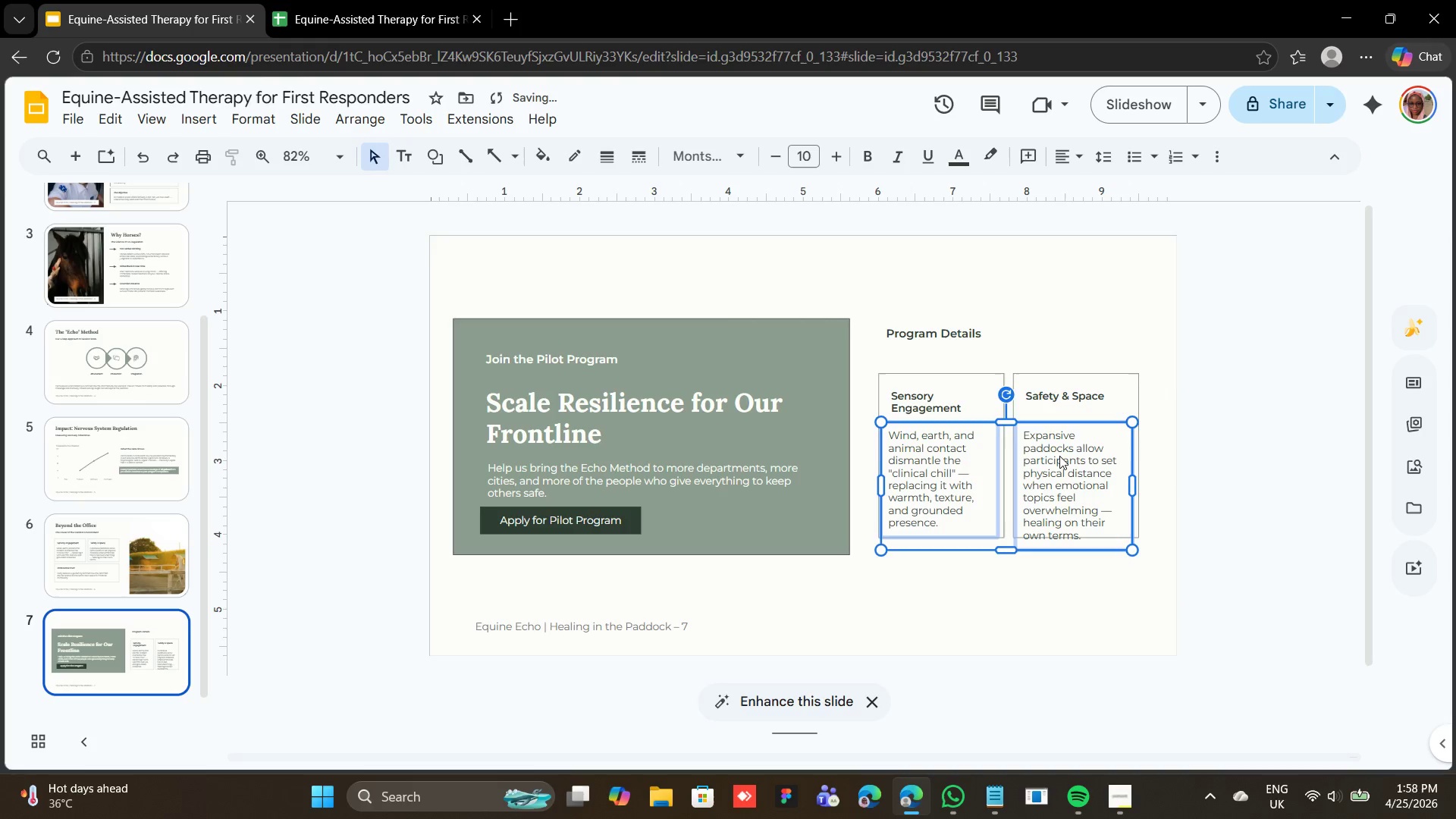 
key(Shift+ArrowUp)
 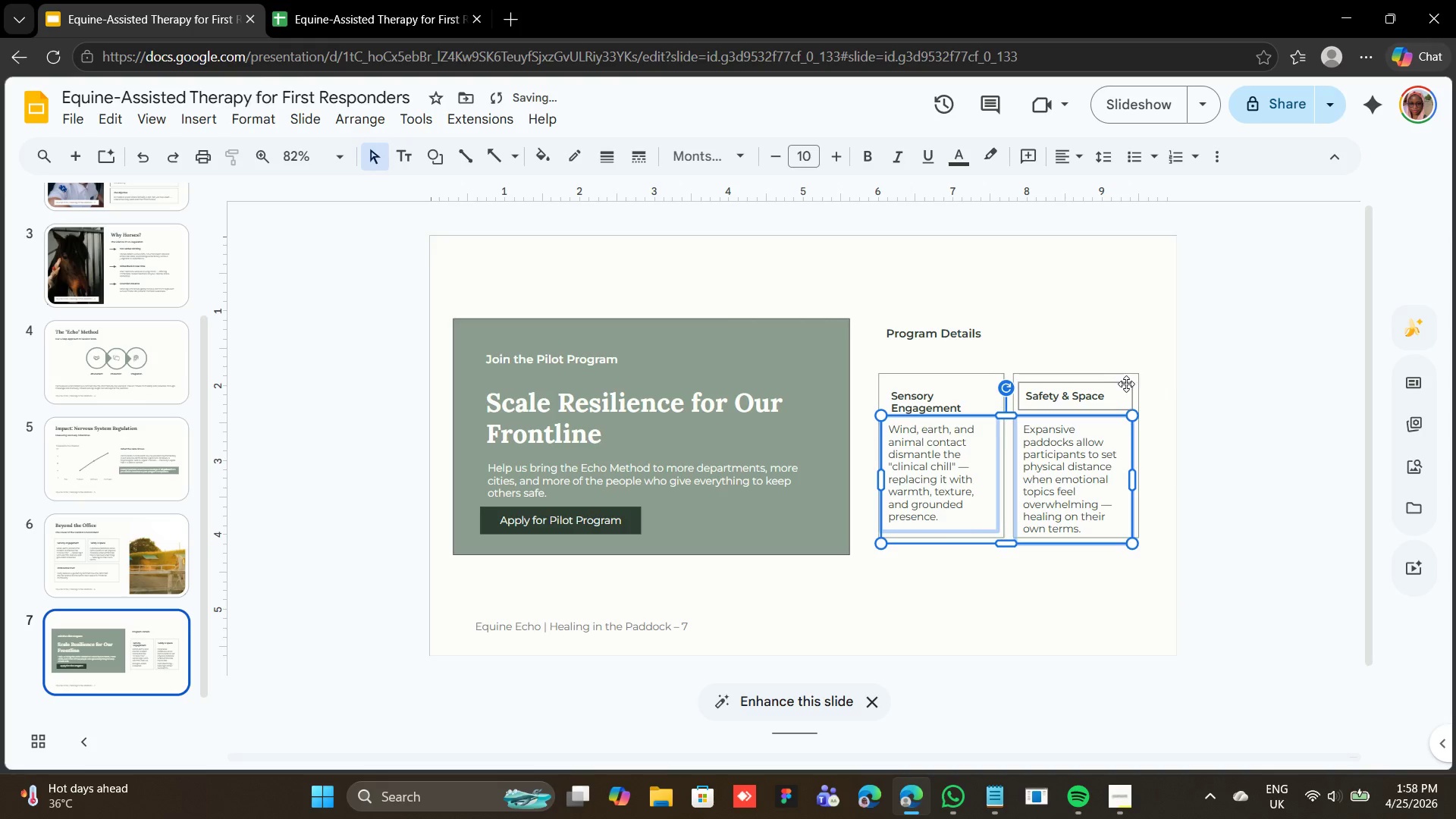 
left_click([1139, 386])
 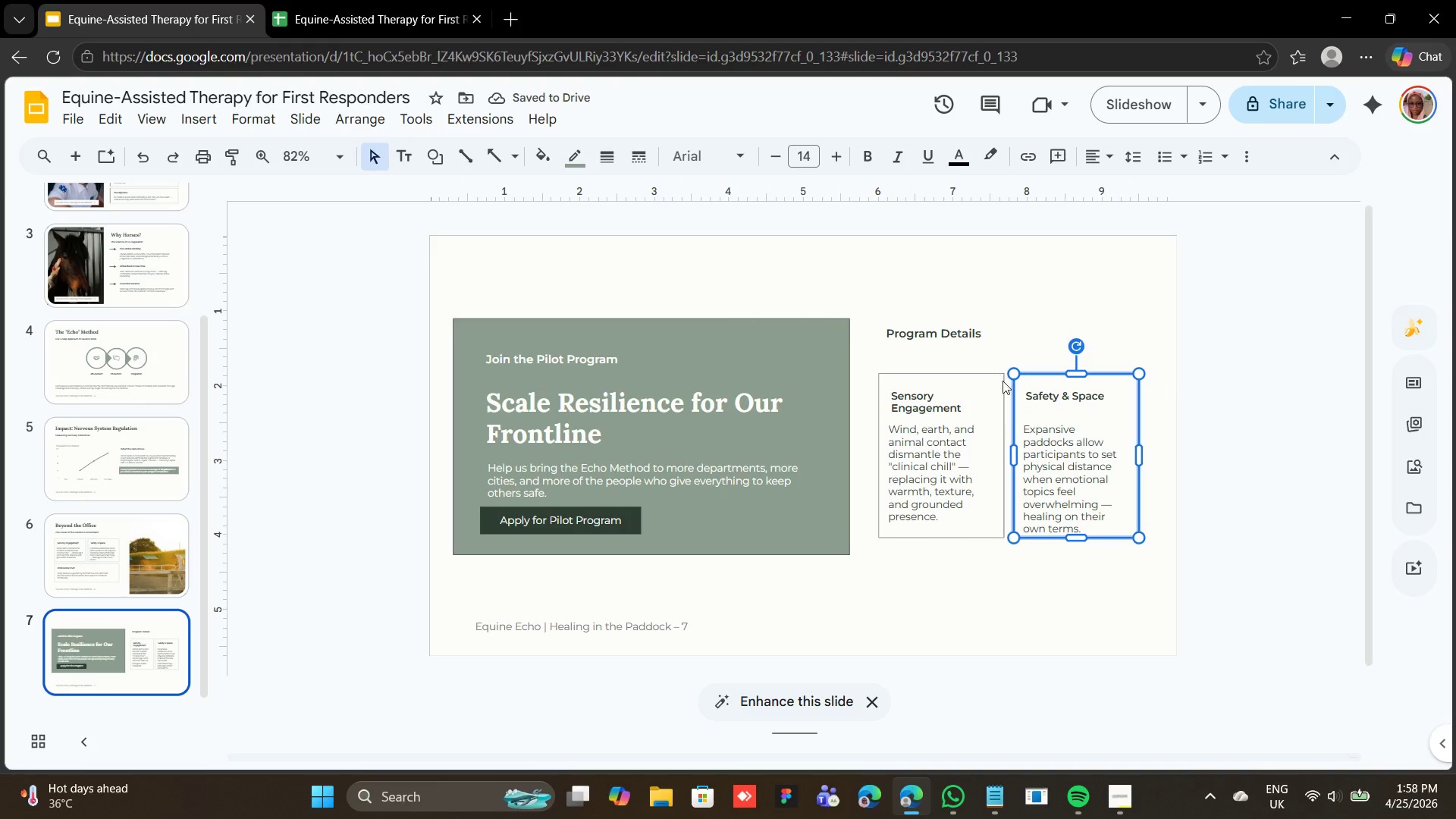 
hold_key(key=ShiftLeft, duration=0.97)
left_click([1003, 379])
 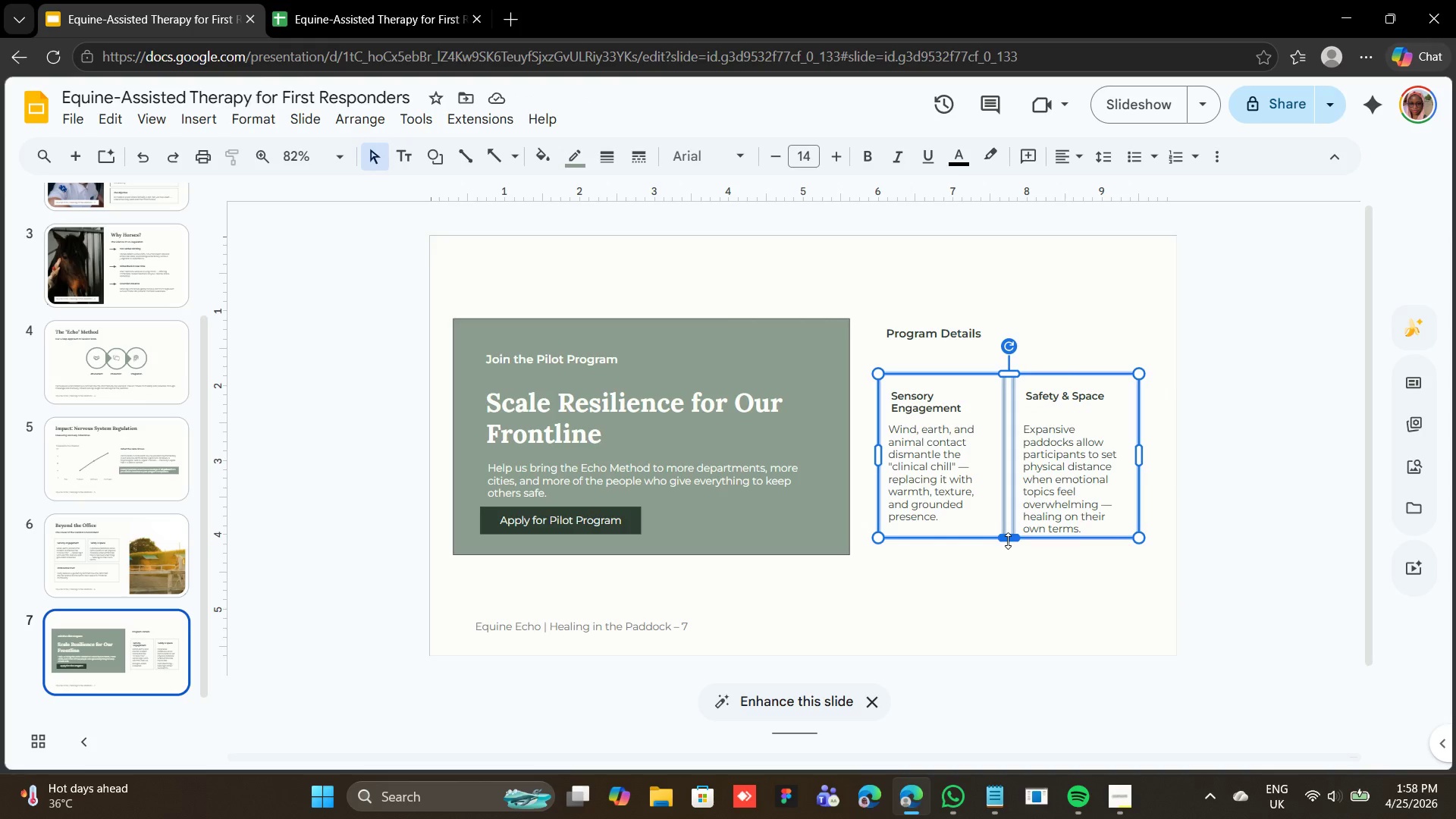 
left_click_drag(start_coordinate=[1008, 541], to_coordinate=[1011, 554])
 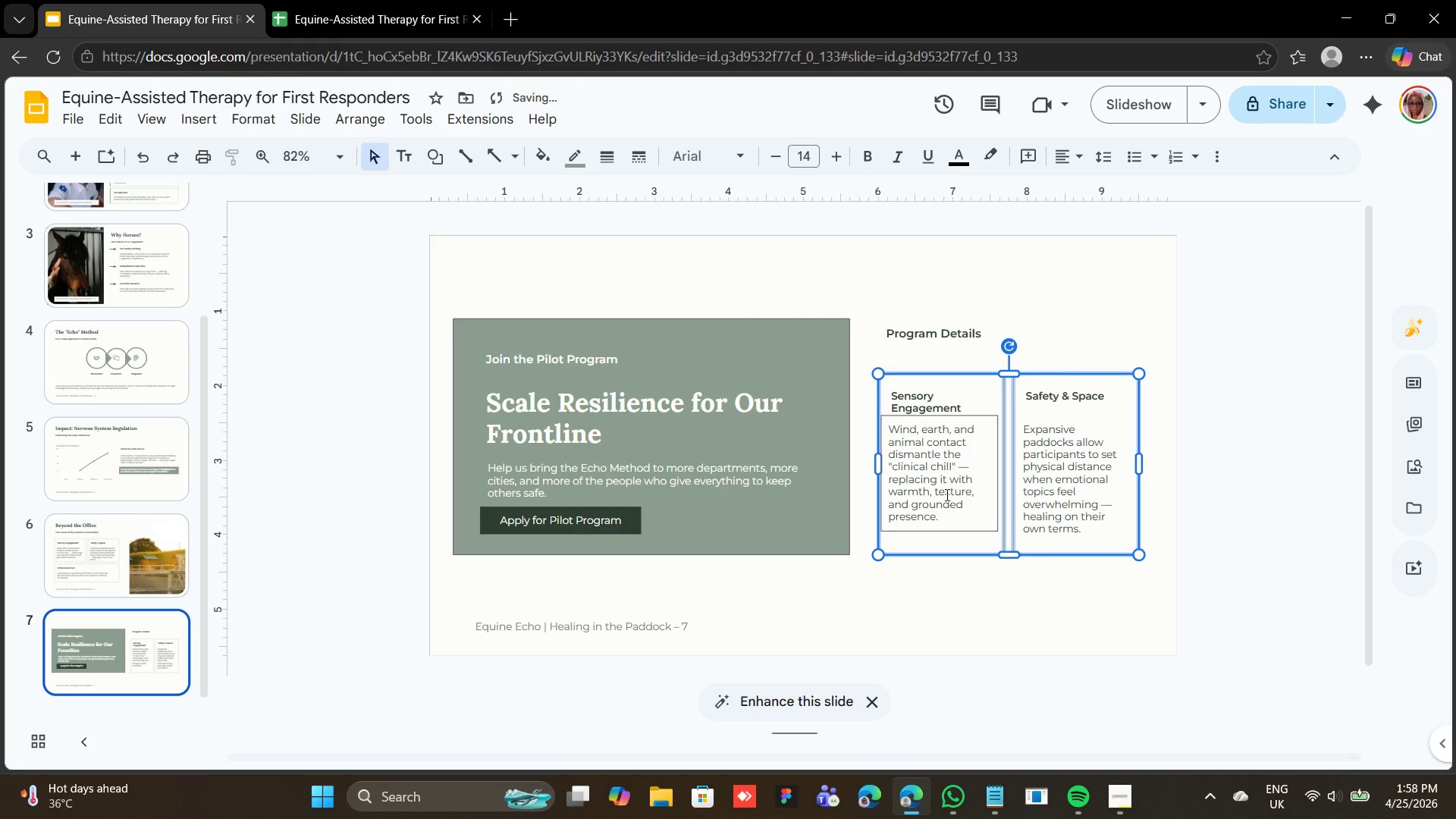 
left_click([946, 493])
 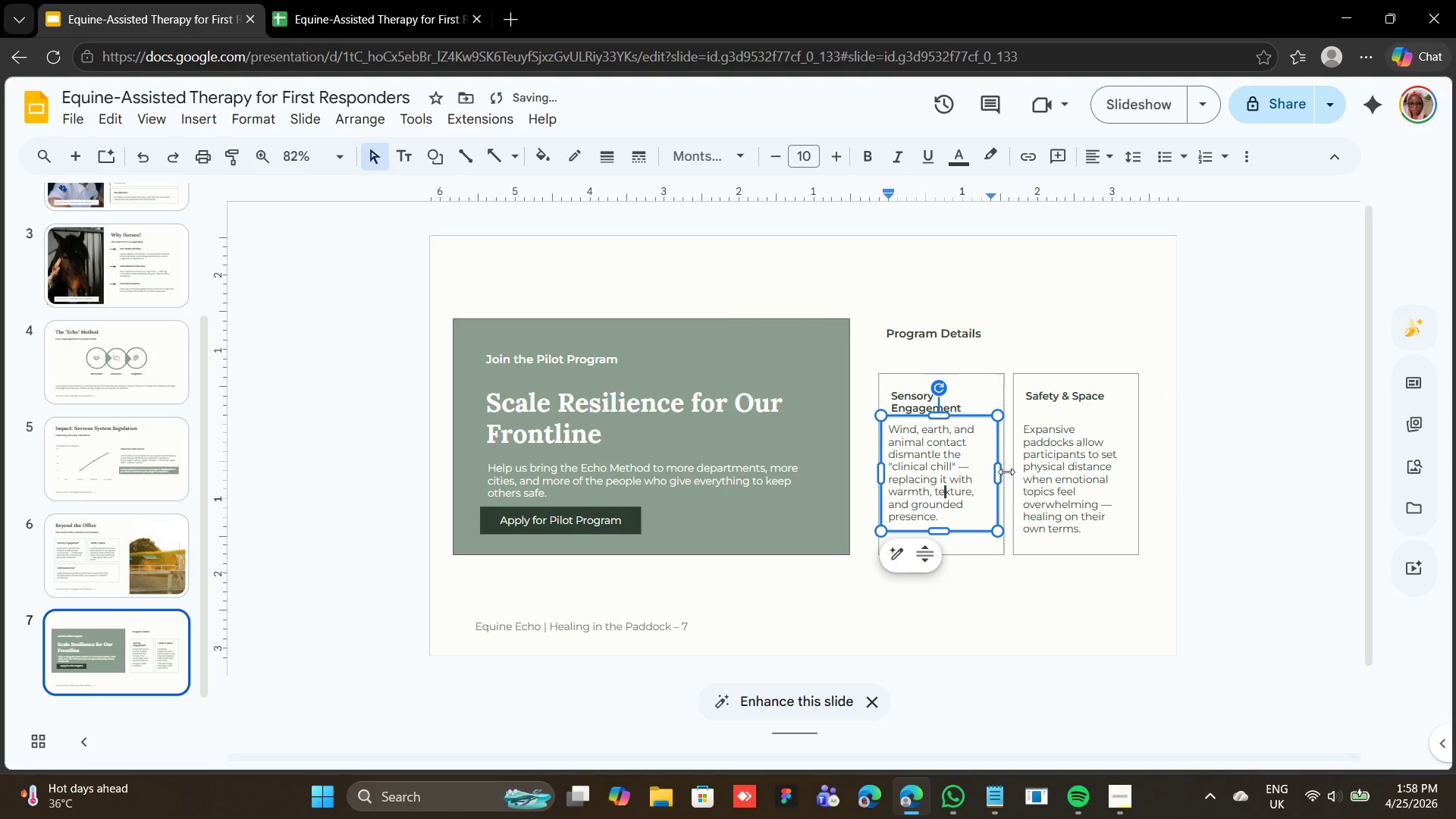 
left_click([1034, 463])
 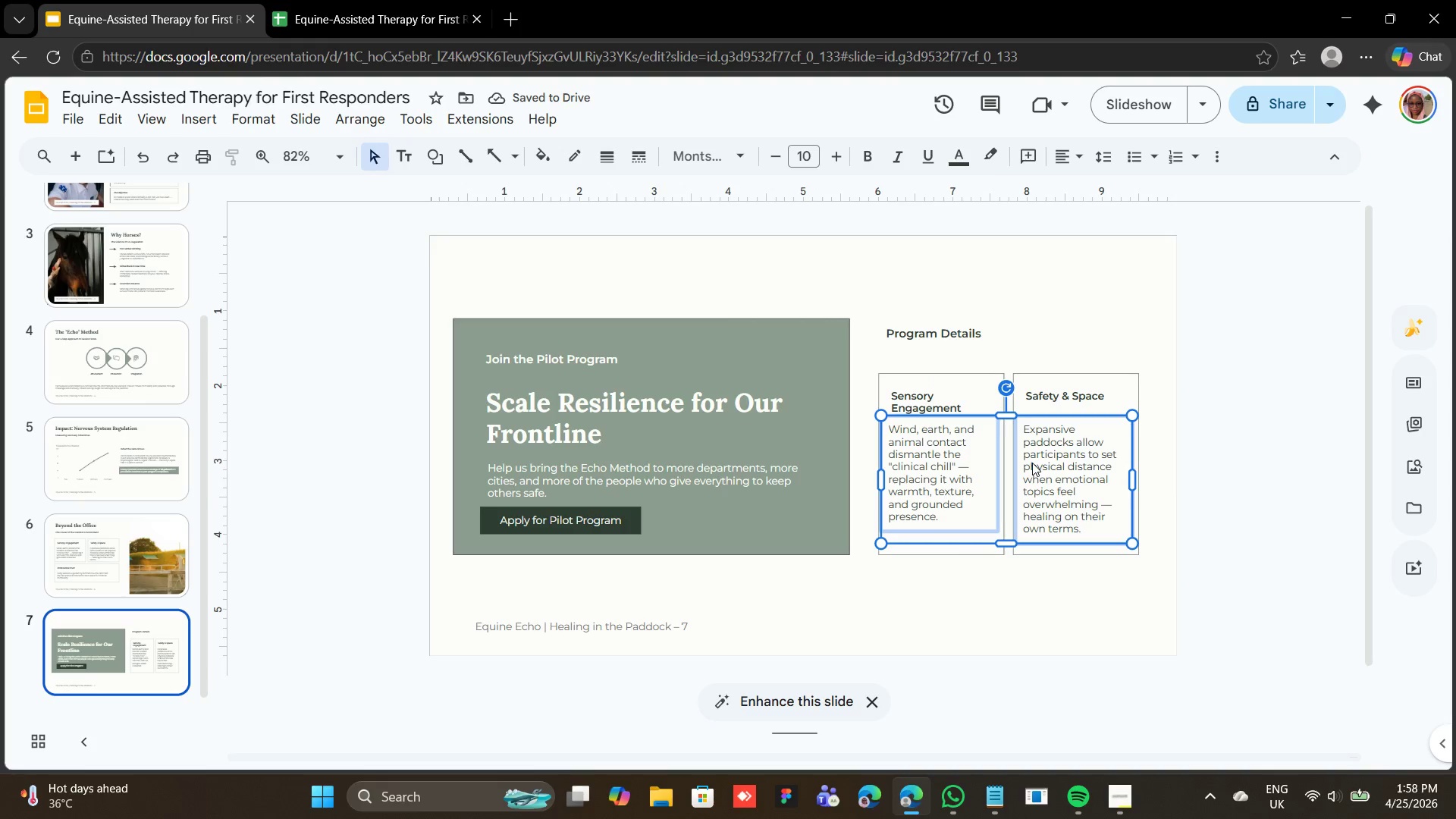 
key(Shift+ArrowDown)
 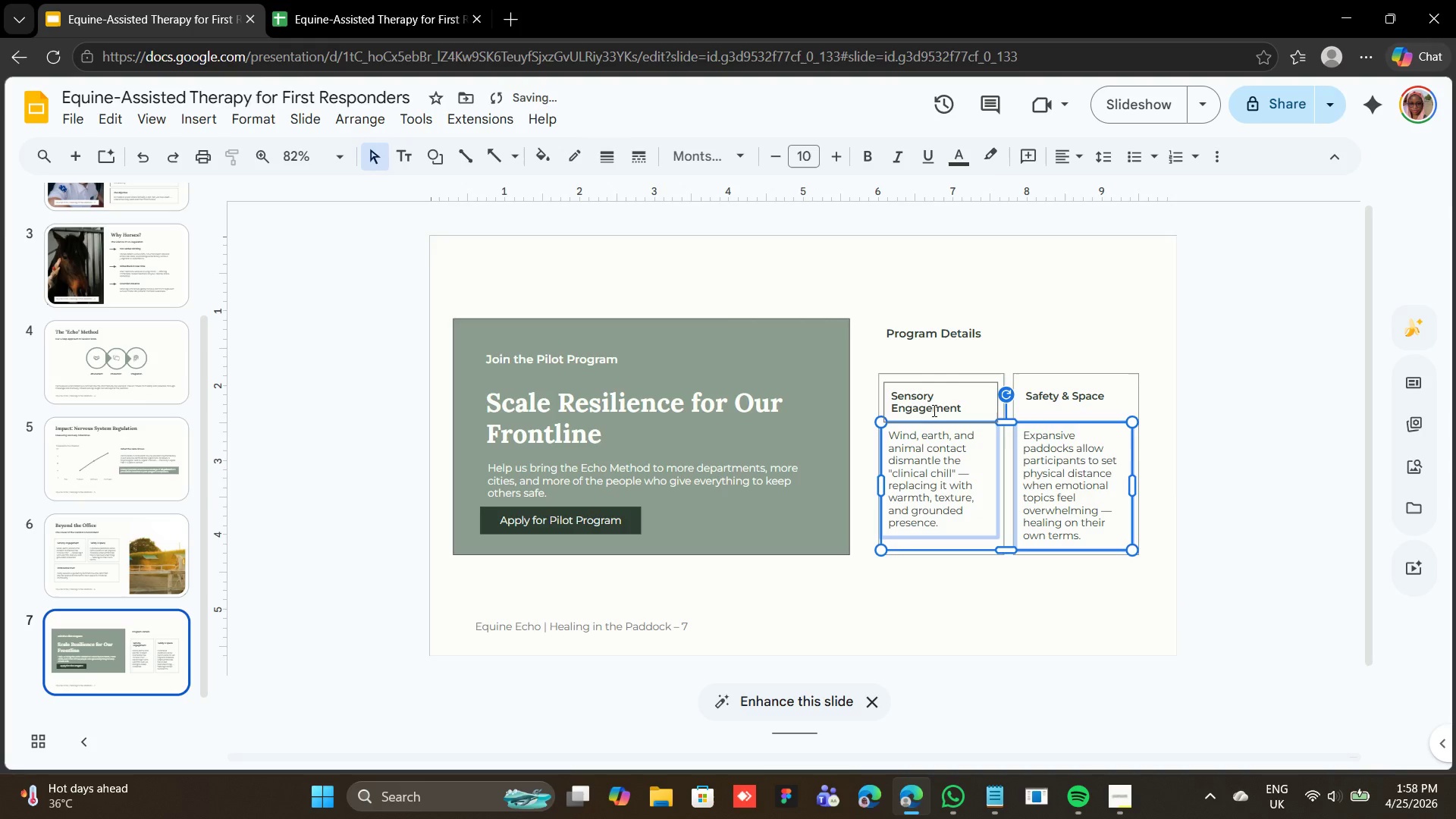 
double_click([933, 410])
 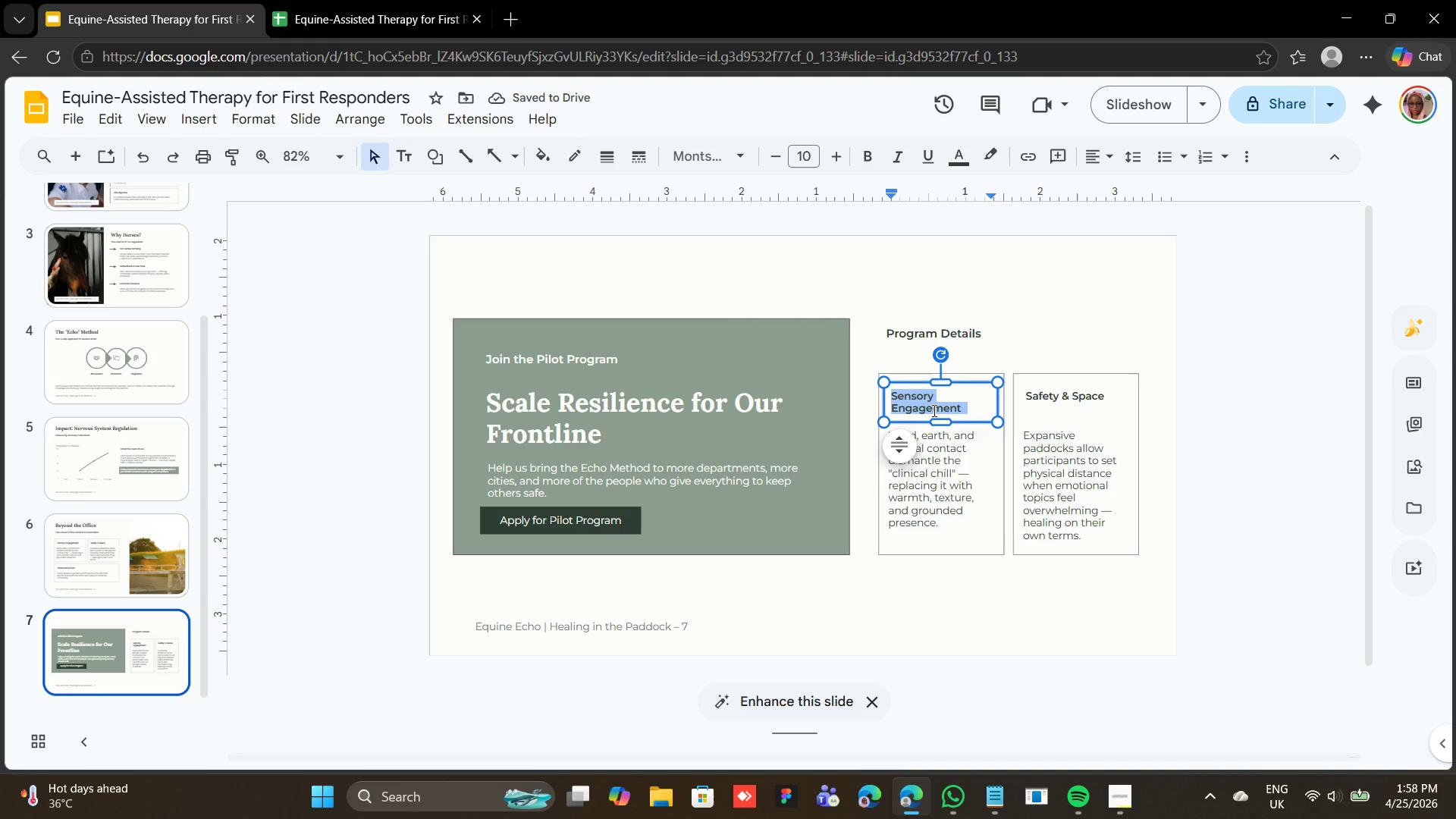 
triple_click([933, 410])
 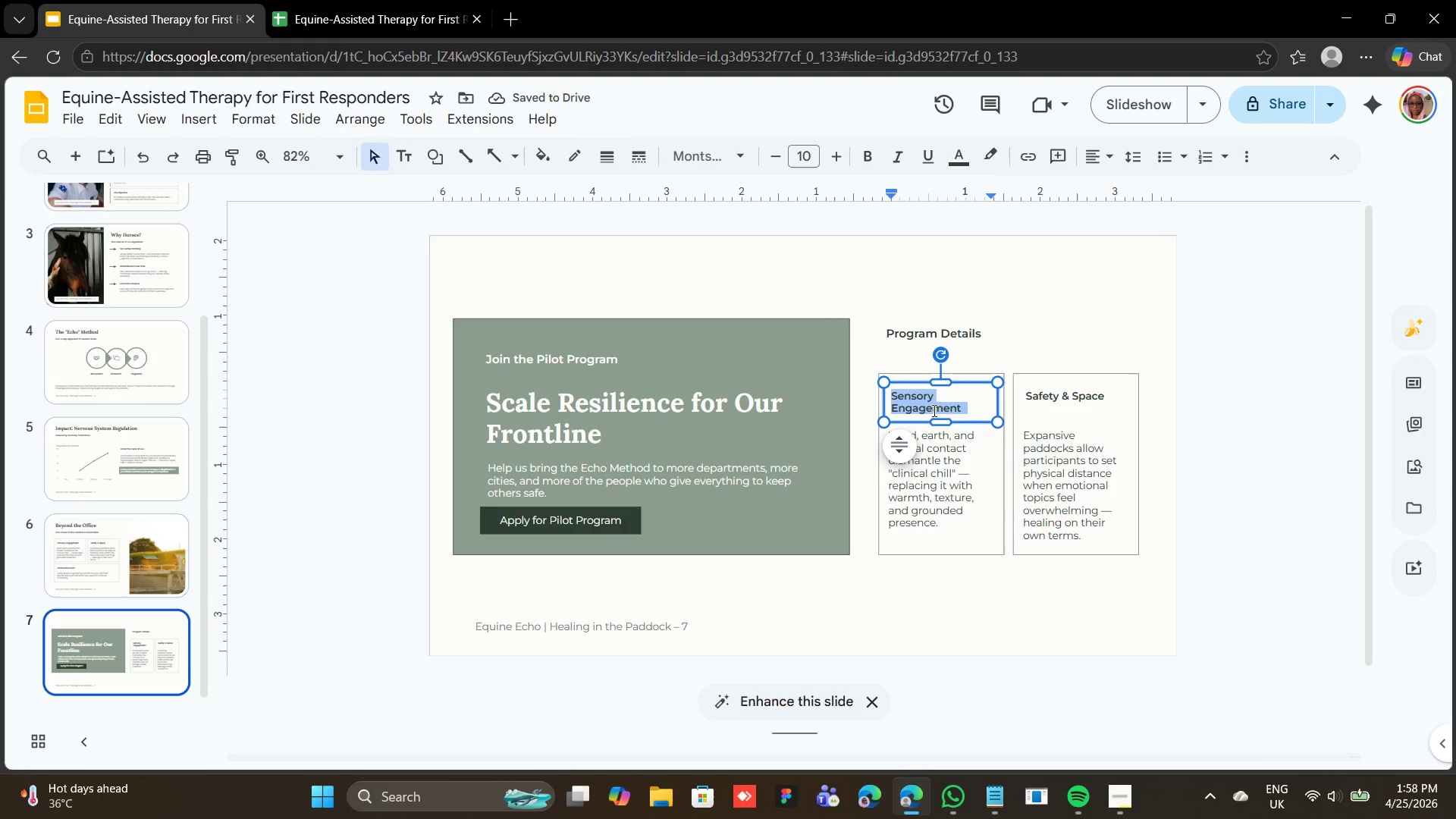 
right_click([933, 410])
 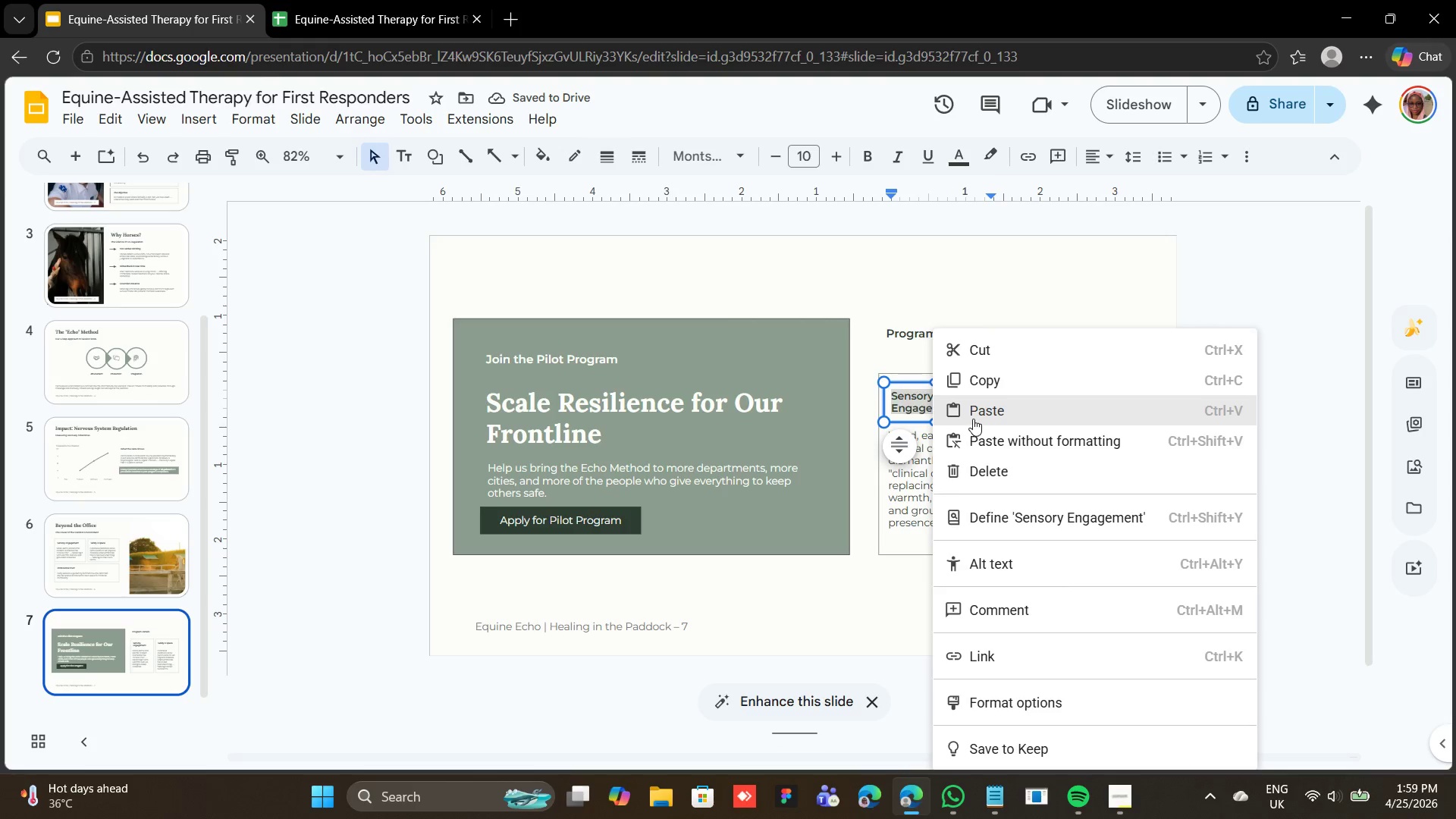 
left_click([980, 413])
 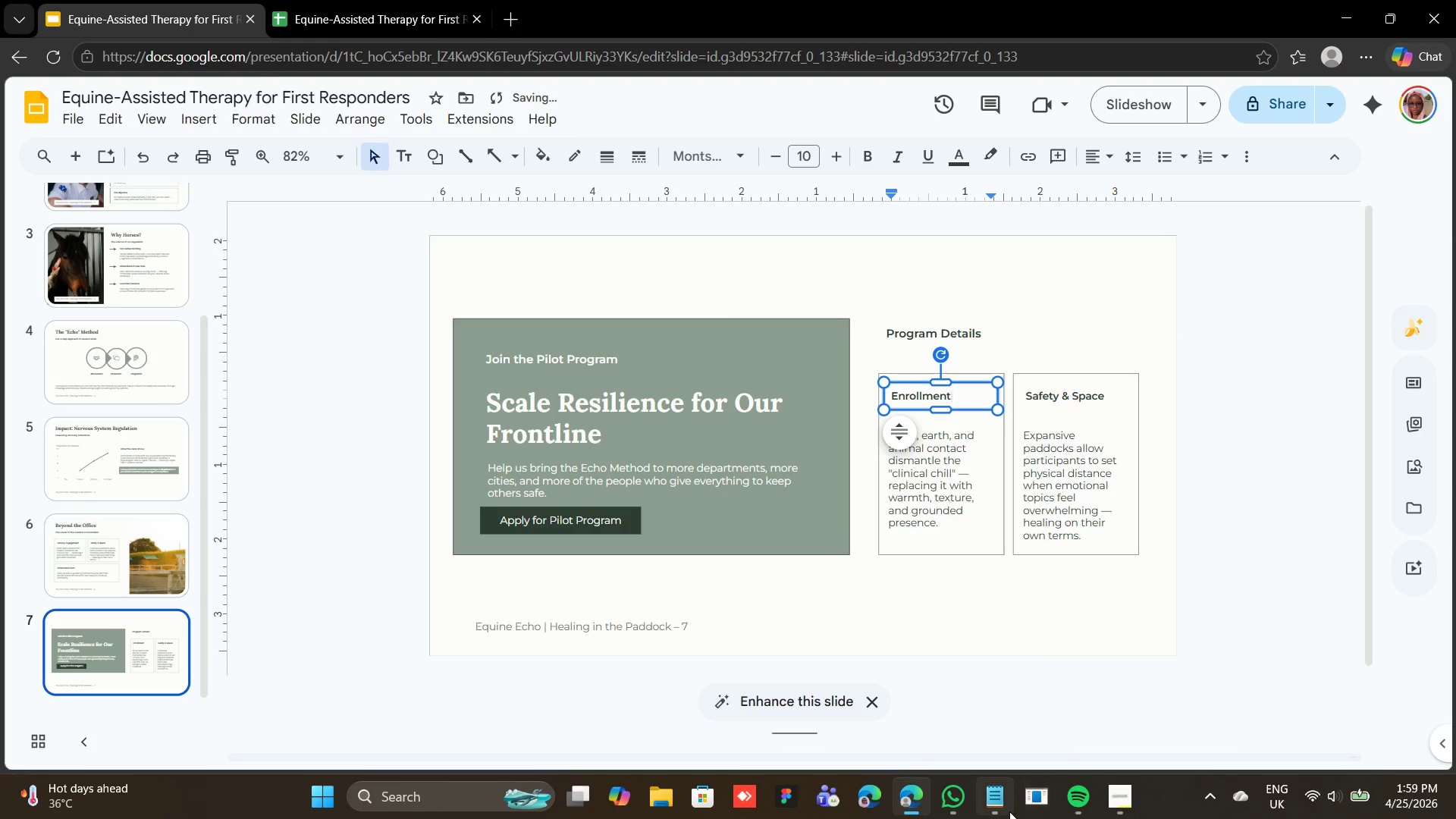 
left_click([995, 795])
 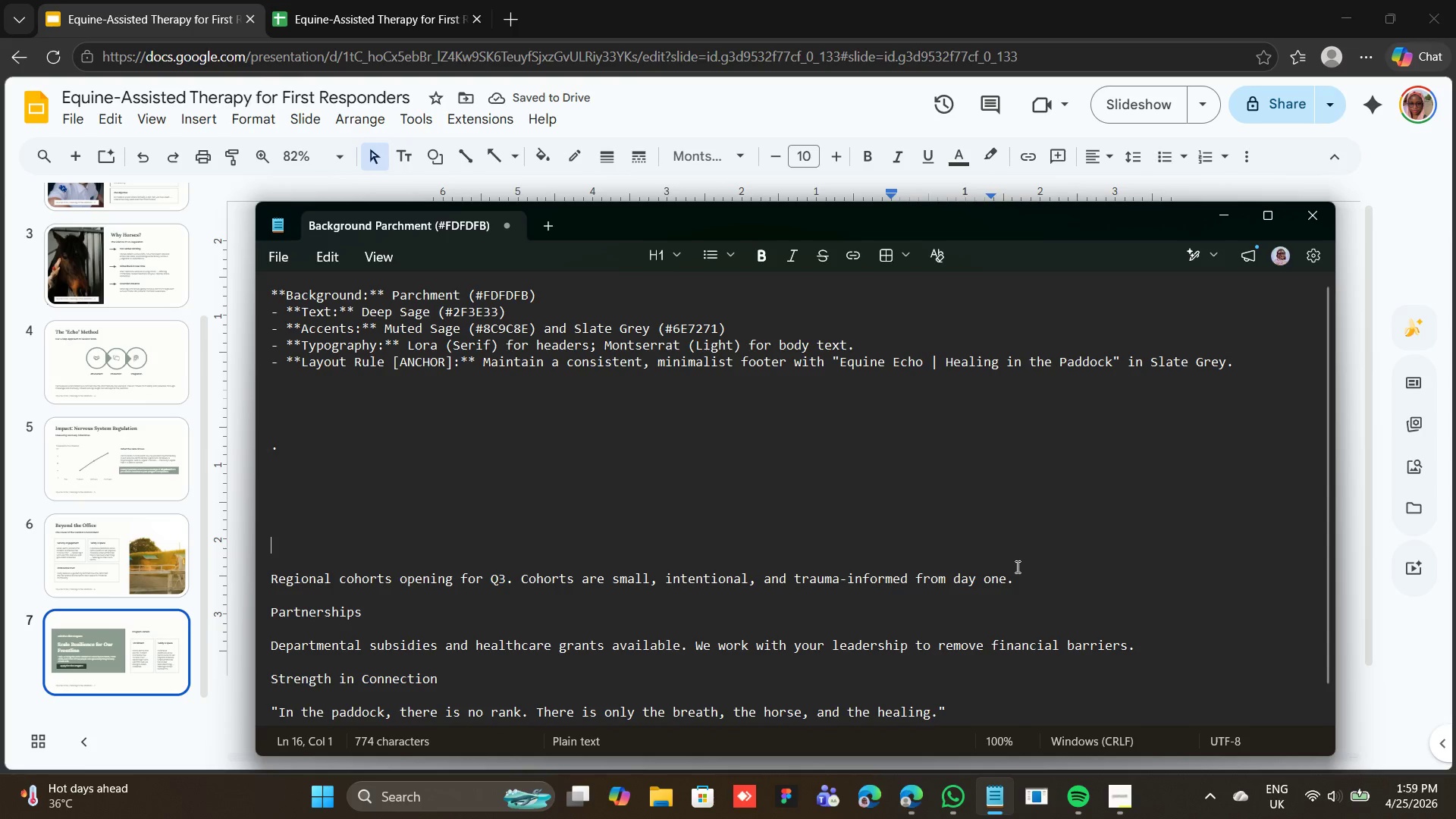 
left_click_drag(start_coordinate=[1013, 575], to_coordinate=[259, 576])
 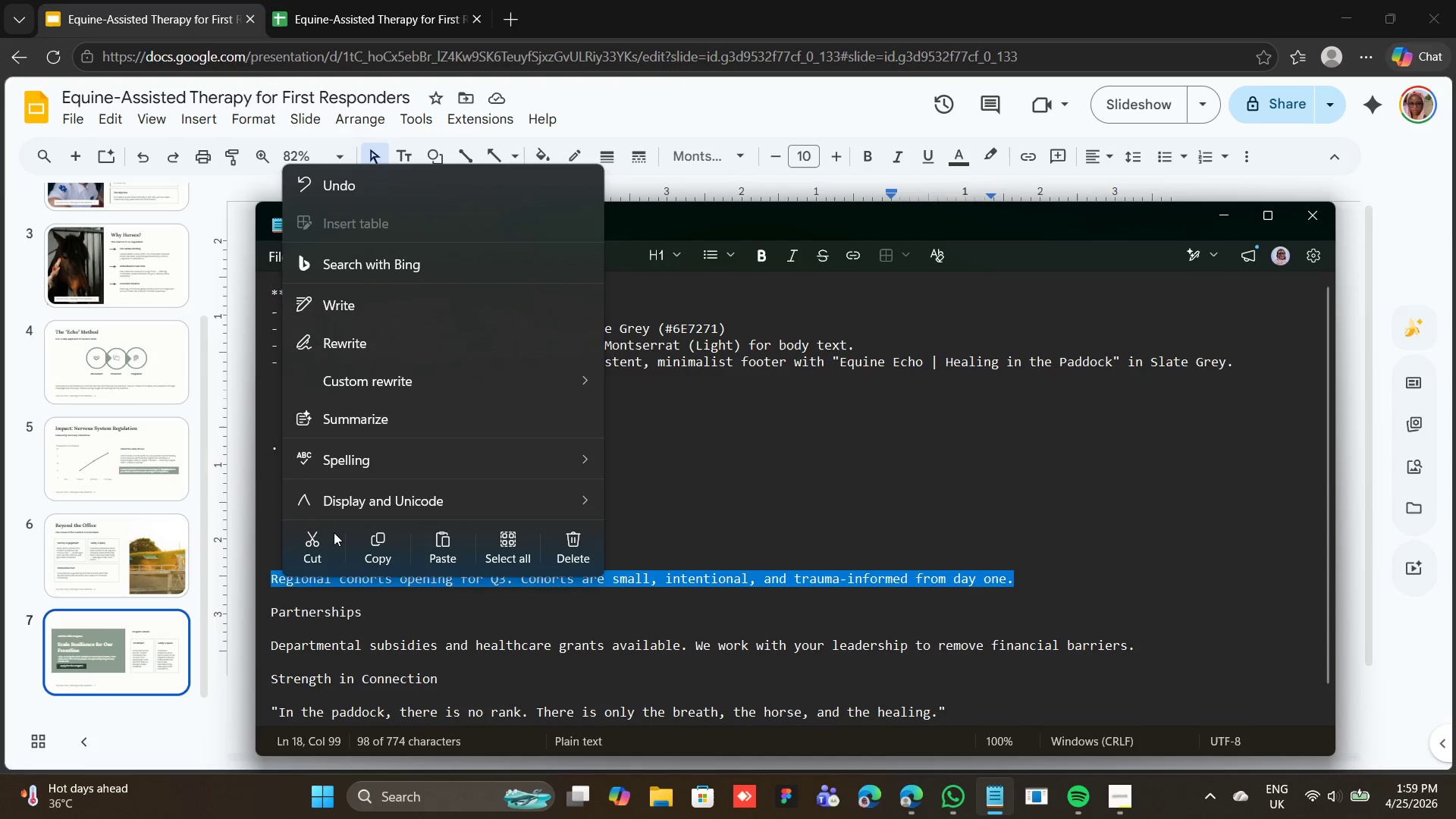 
left_click([329, 535])
 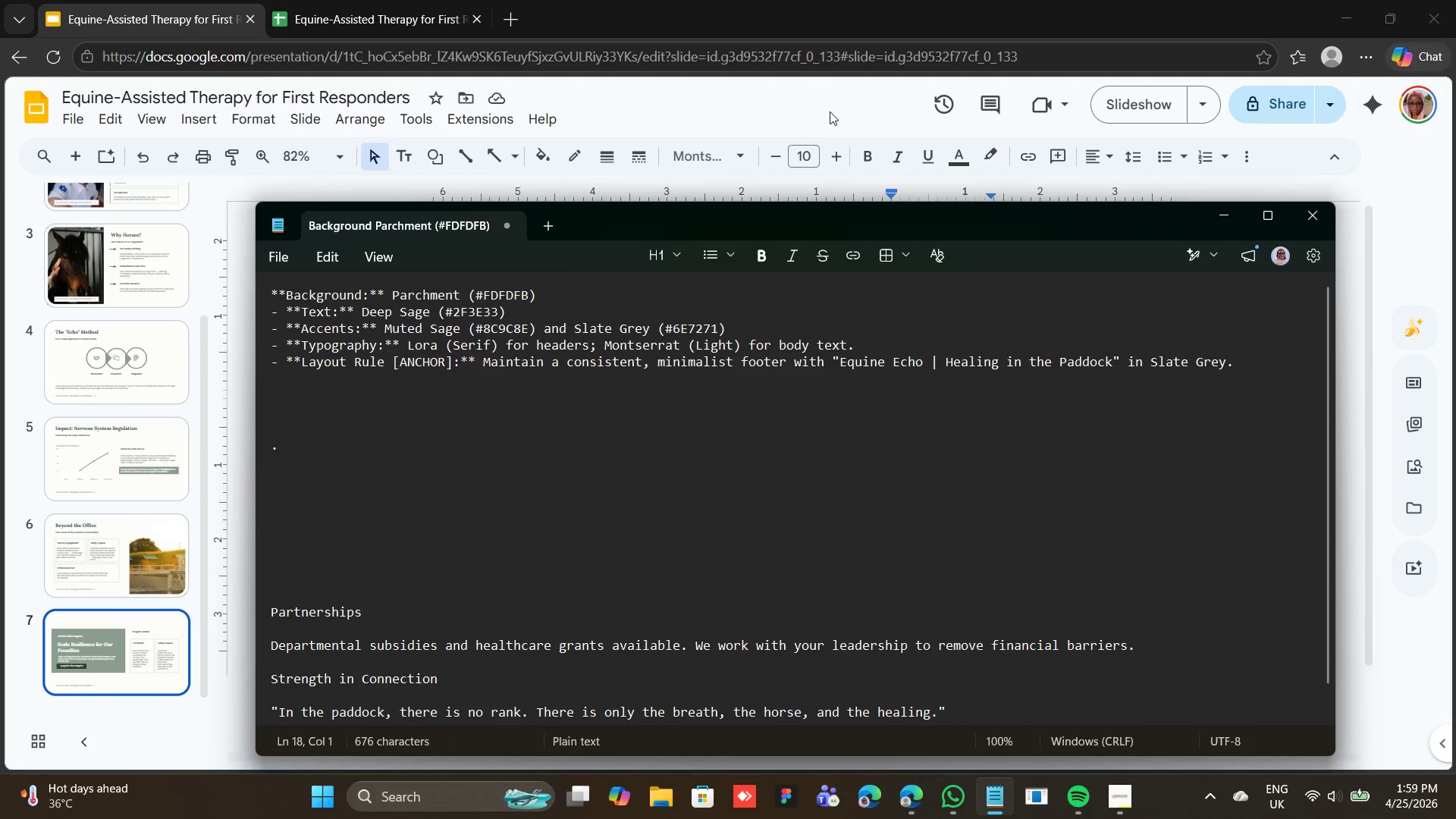 
left_click([830, 111])
 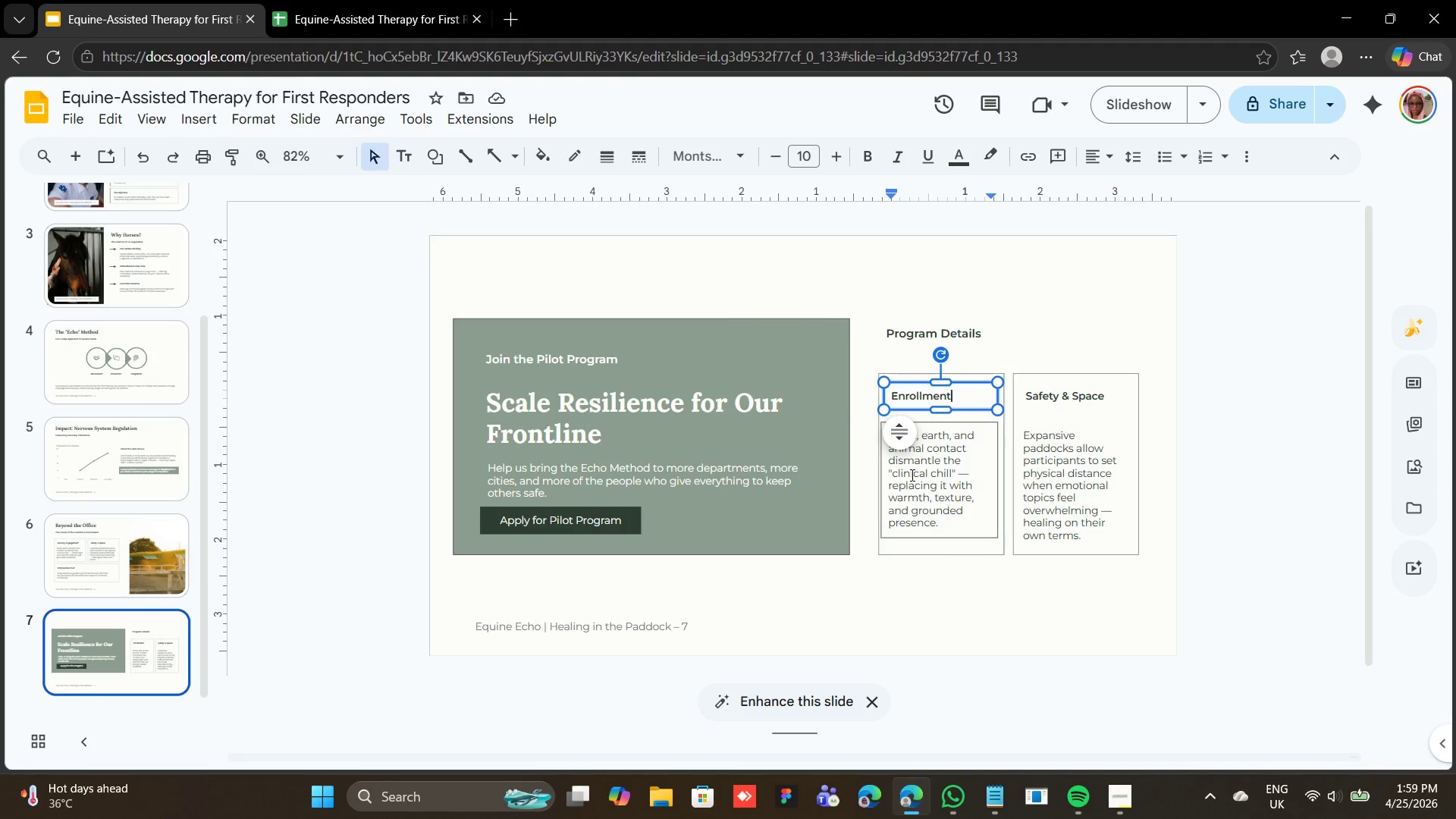 
double_click([911, 475])
 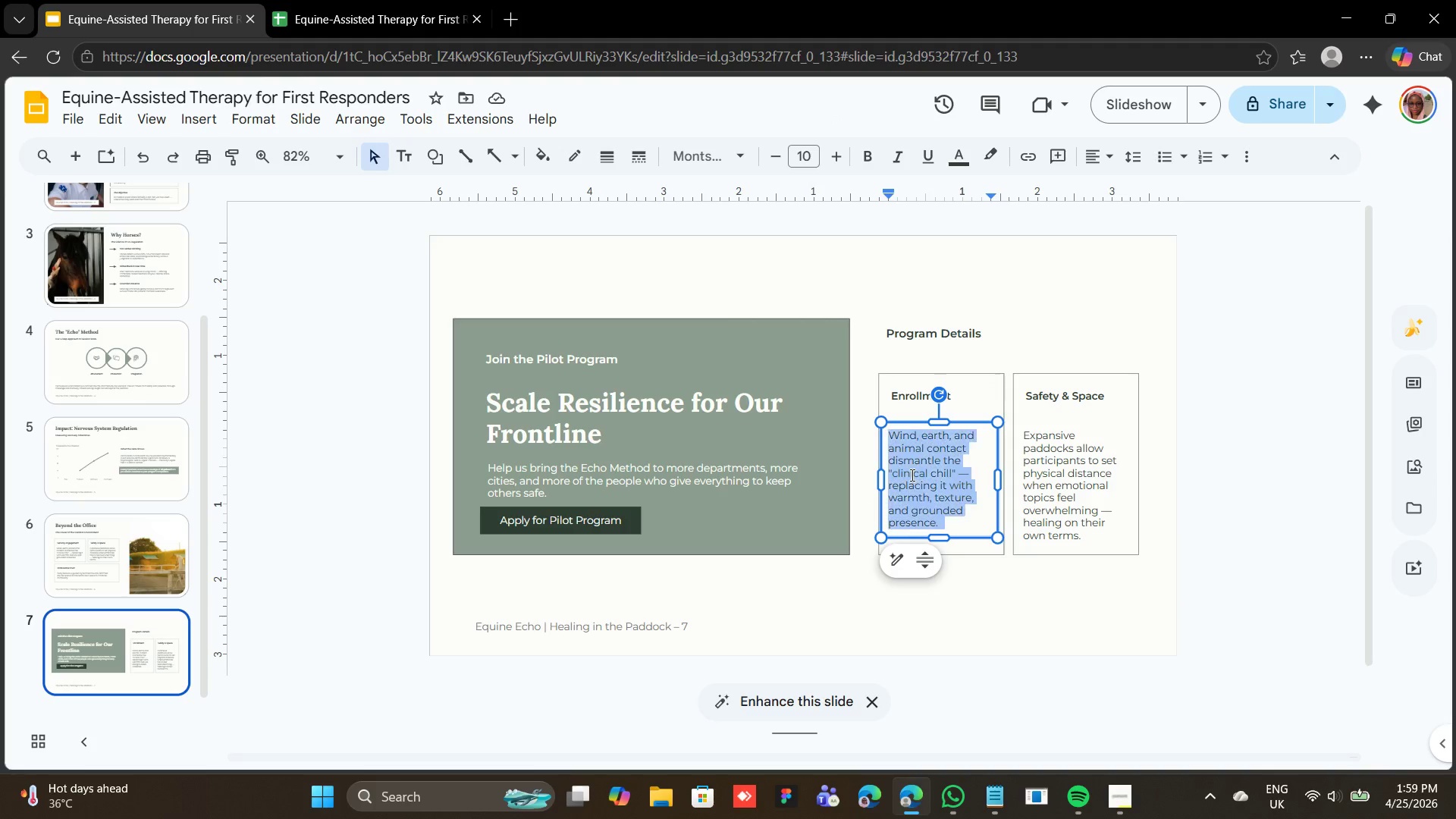 
triple_click([911, 475])
 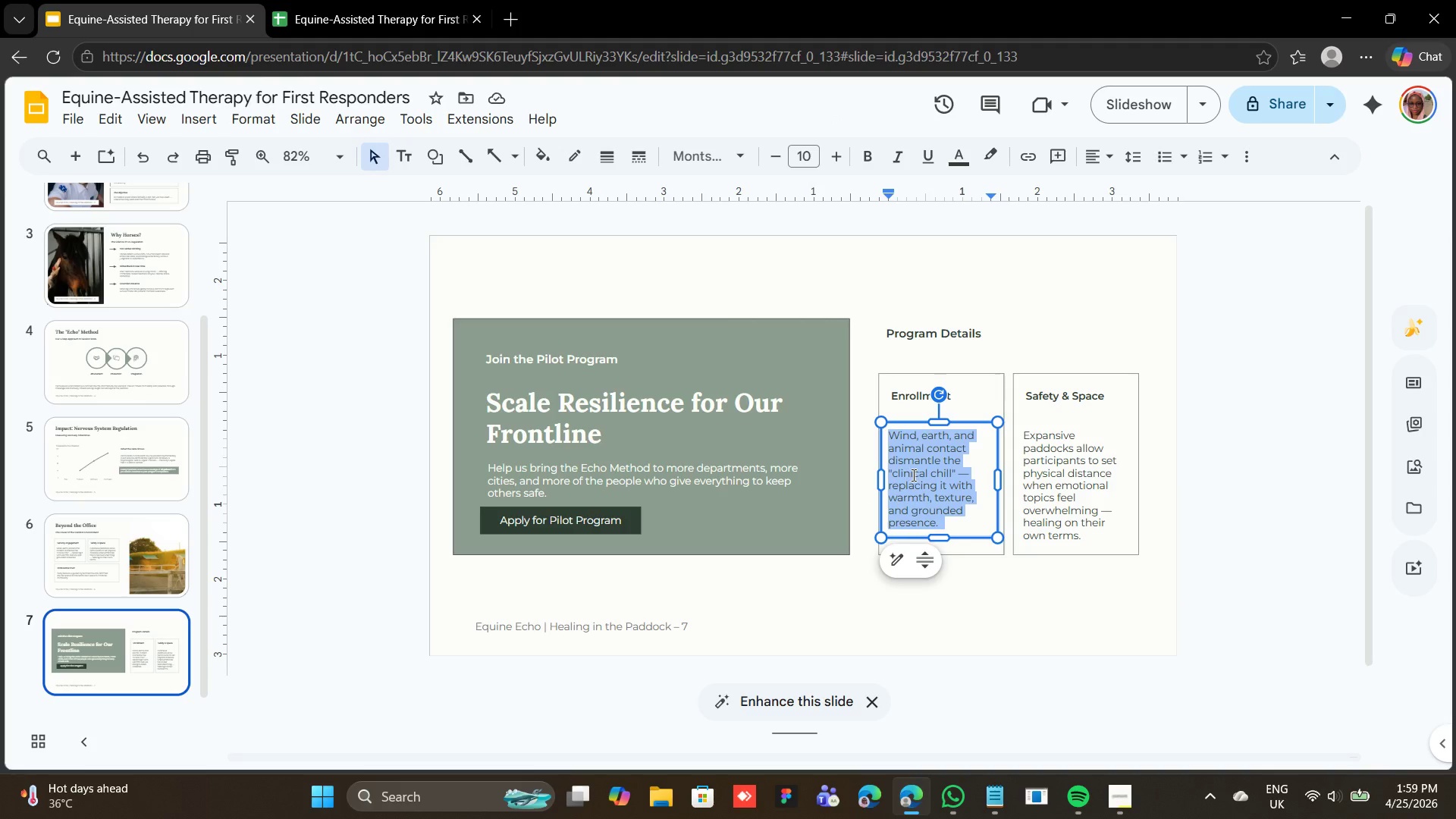 
right_click([912, 475])
 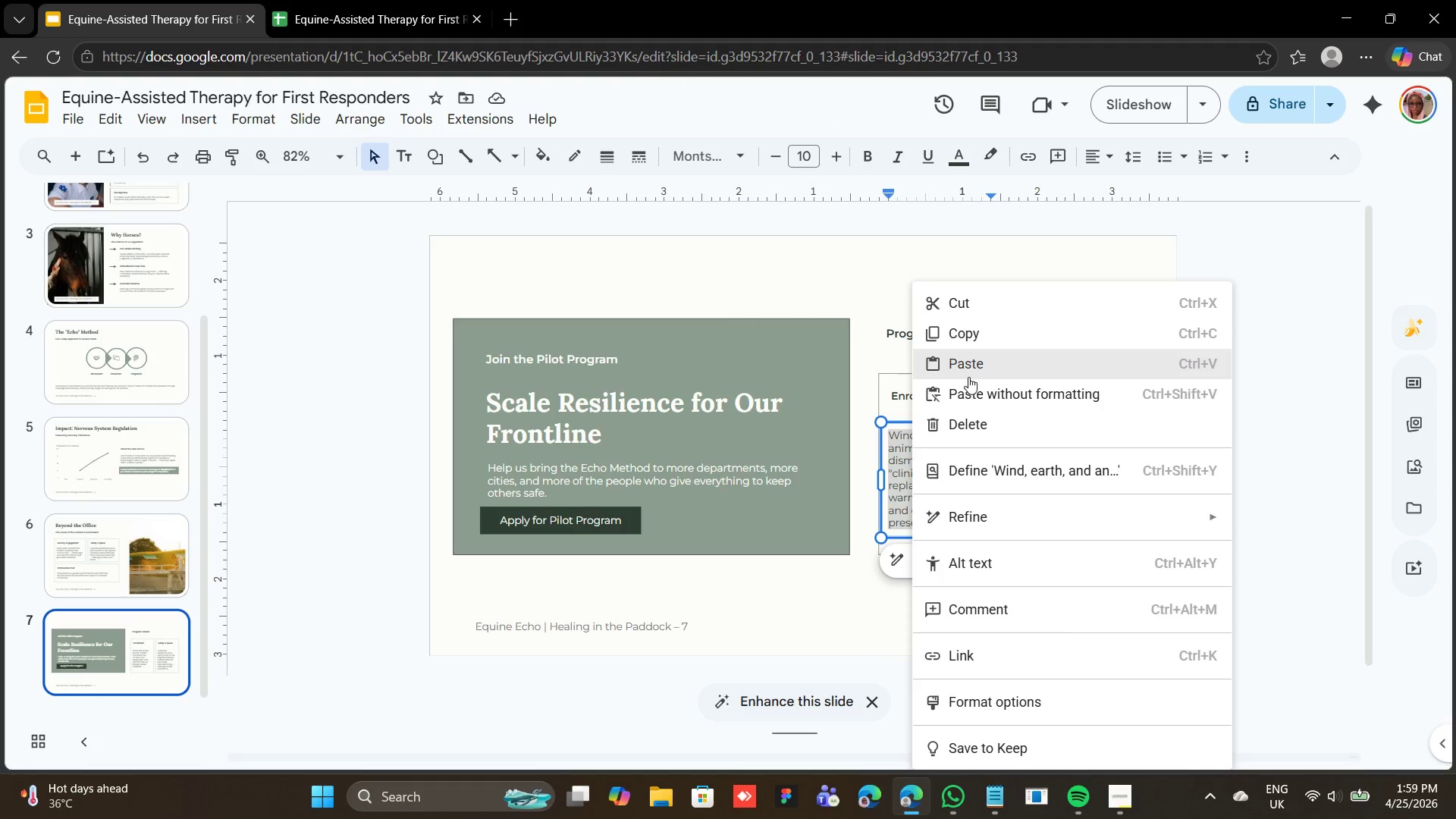 
left_click([968, 377])
 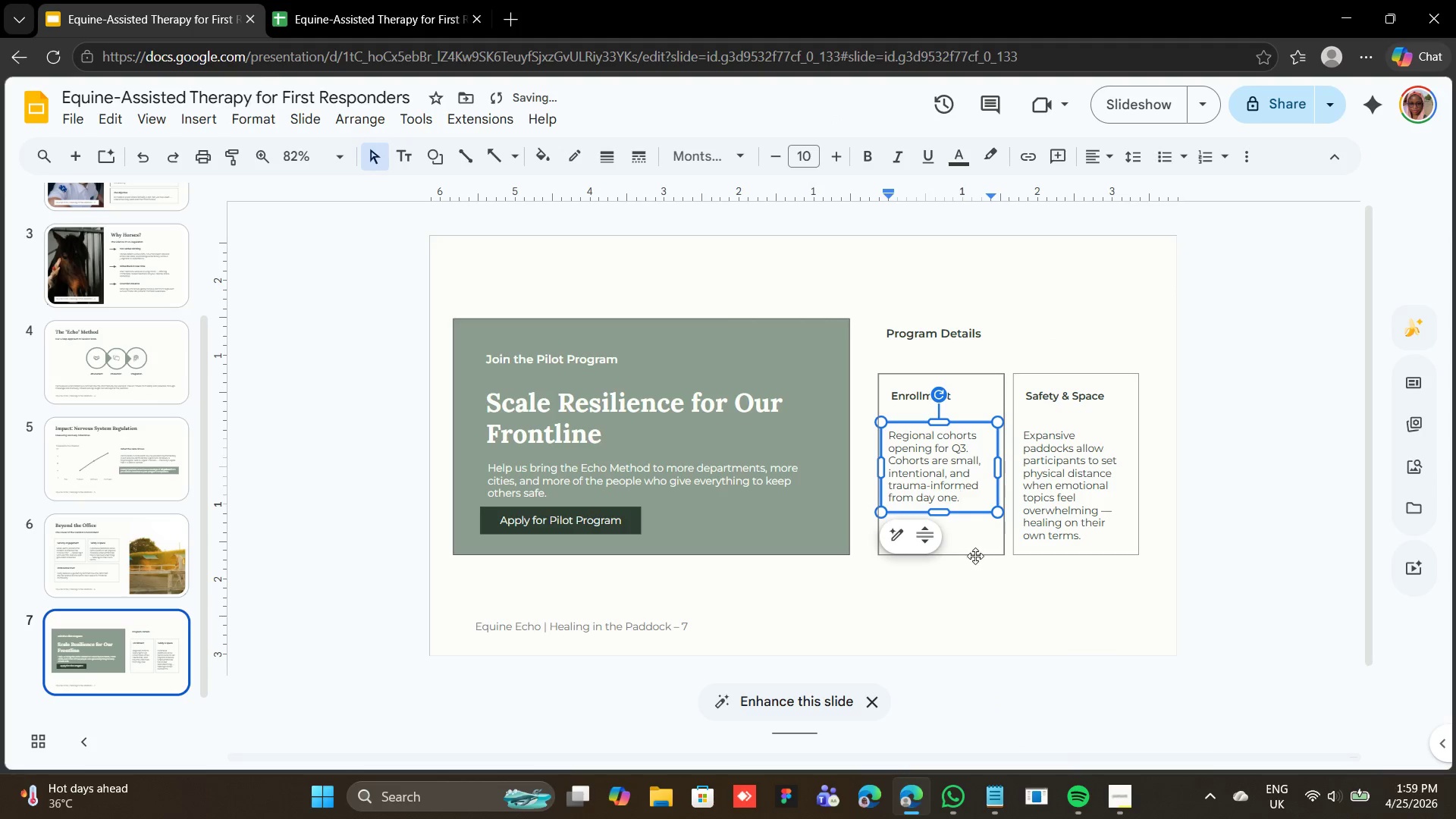 
left_click([974, 557])
 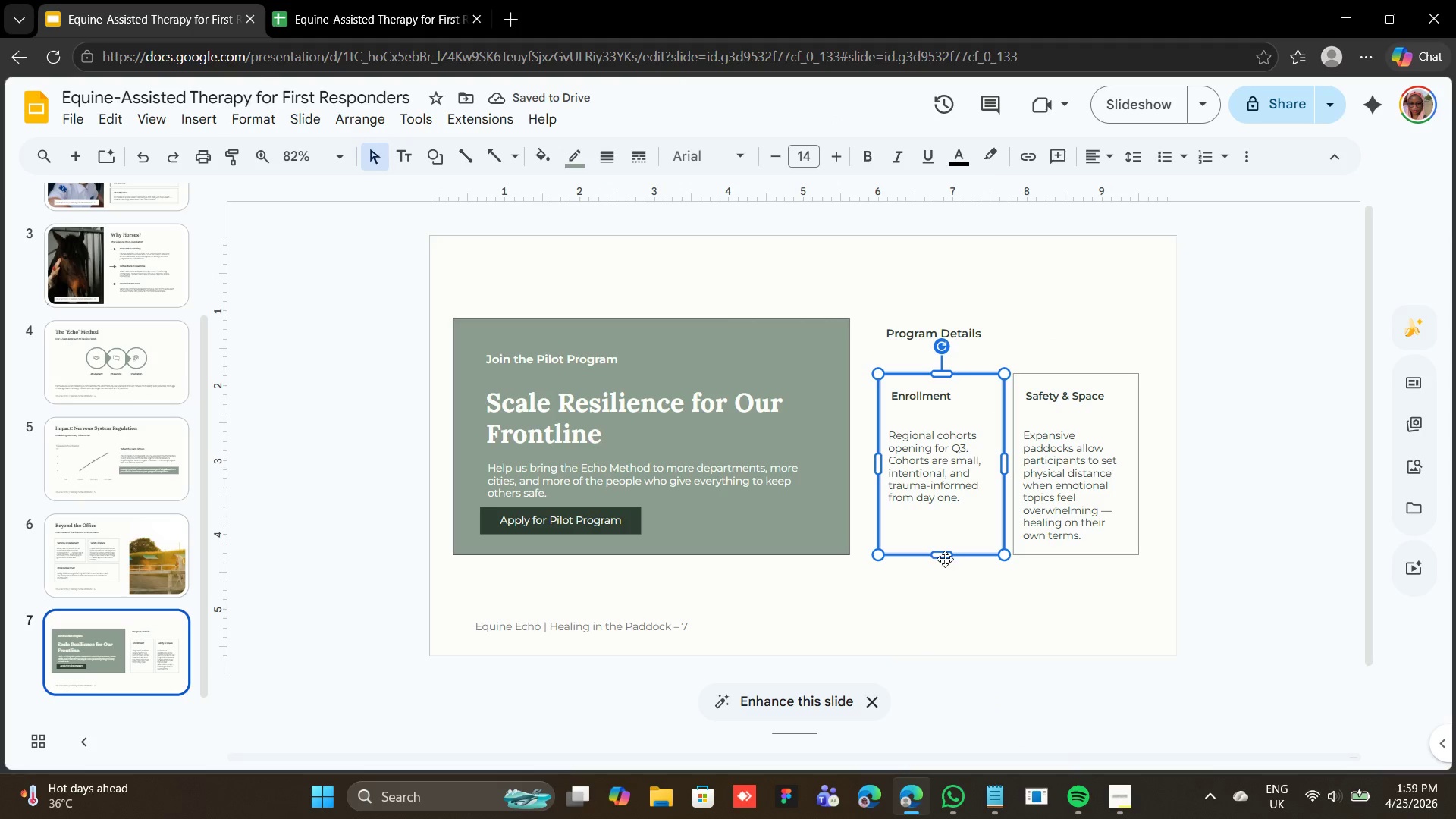 
left_click_drag(start_coordinate=[943, 555], to_coordinate=[955, 527])
 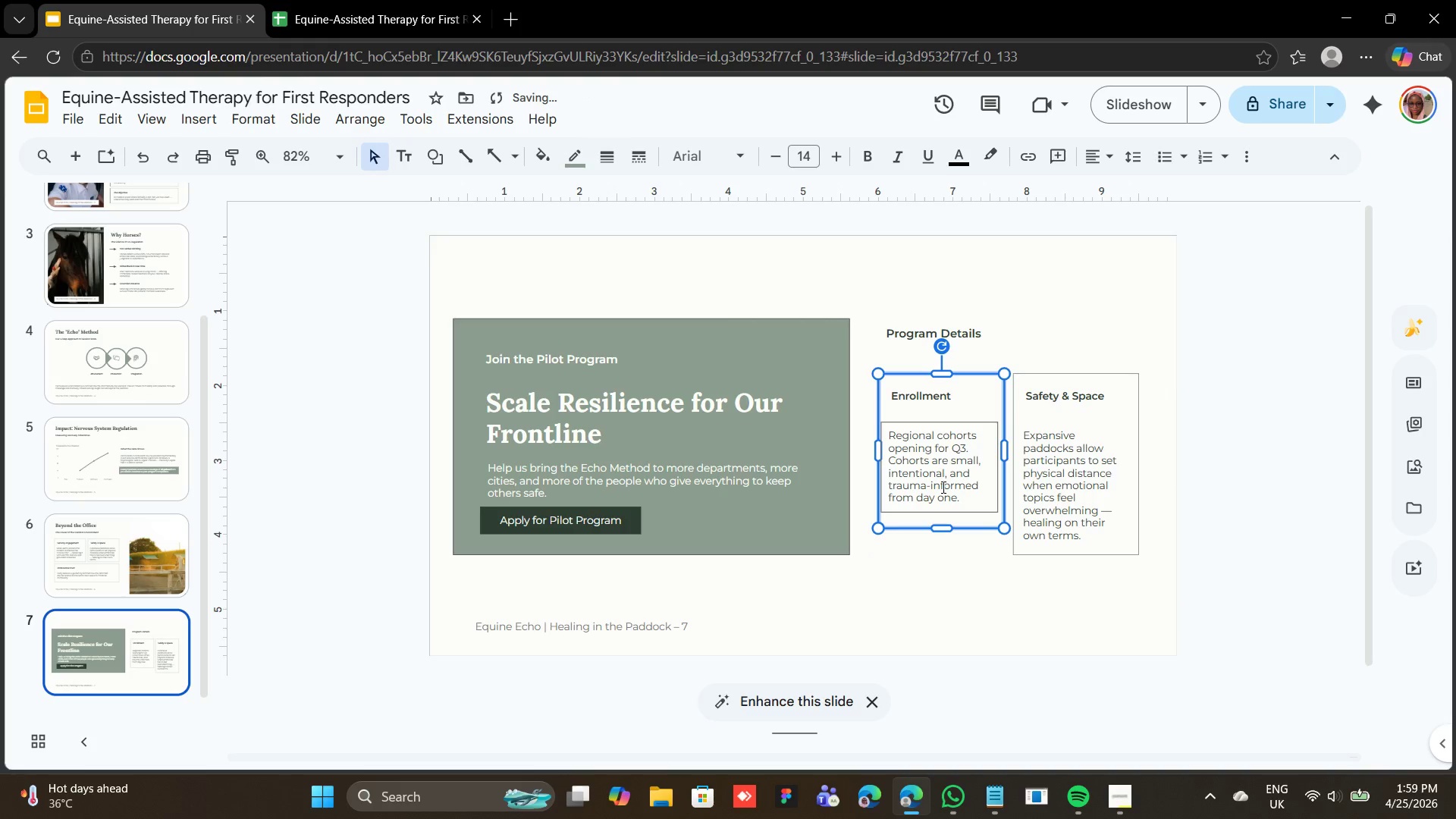 
left_click([942, 487])
 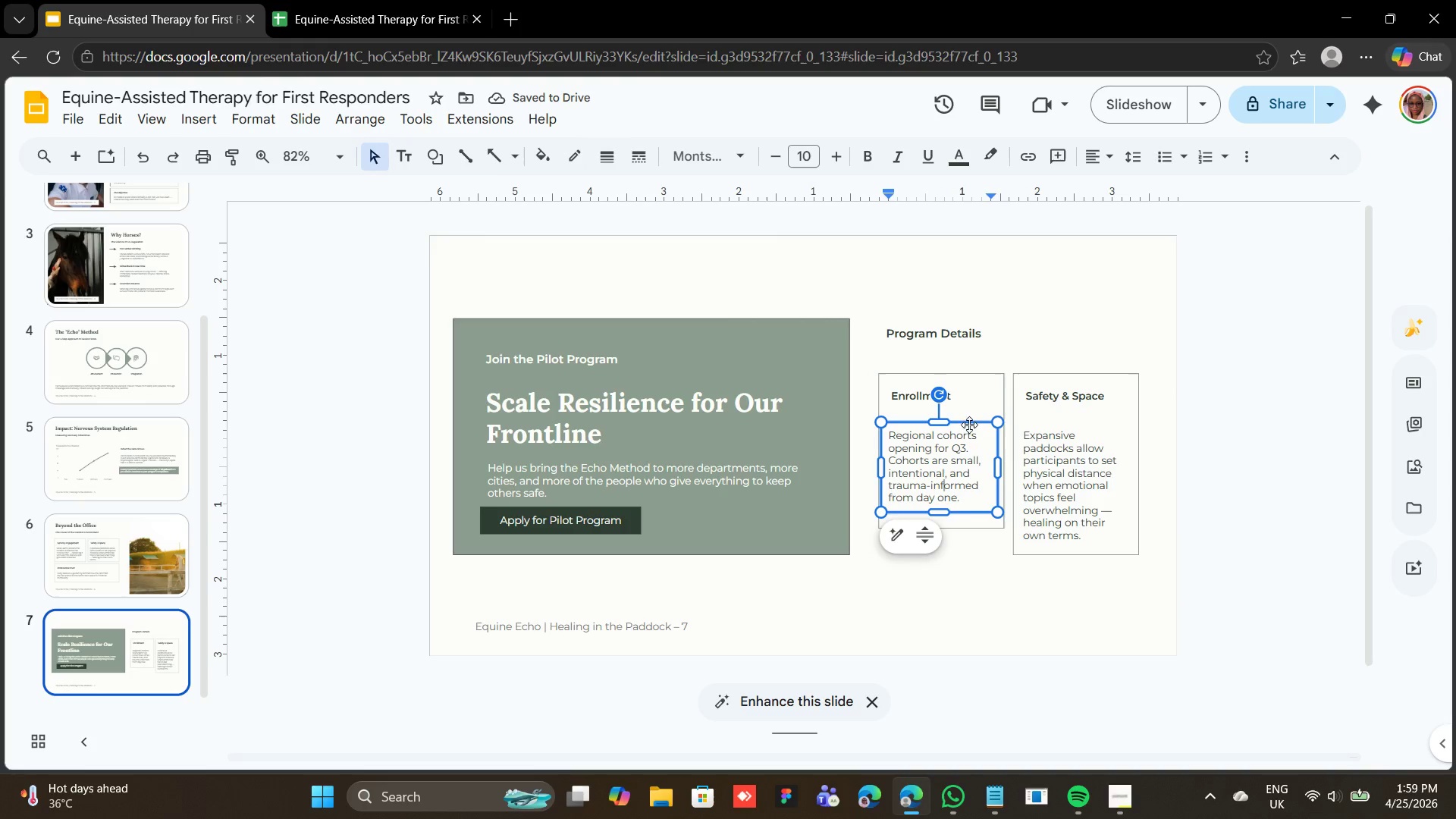 
left_click([968, 422])
 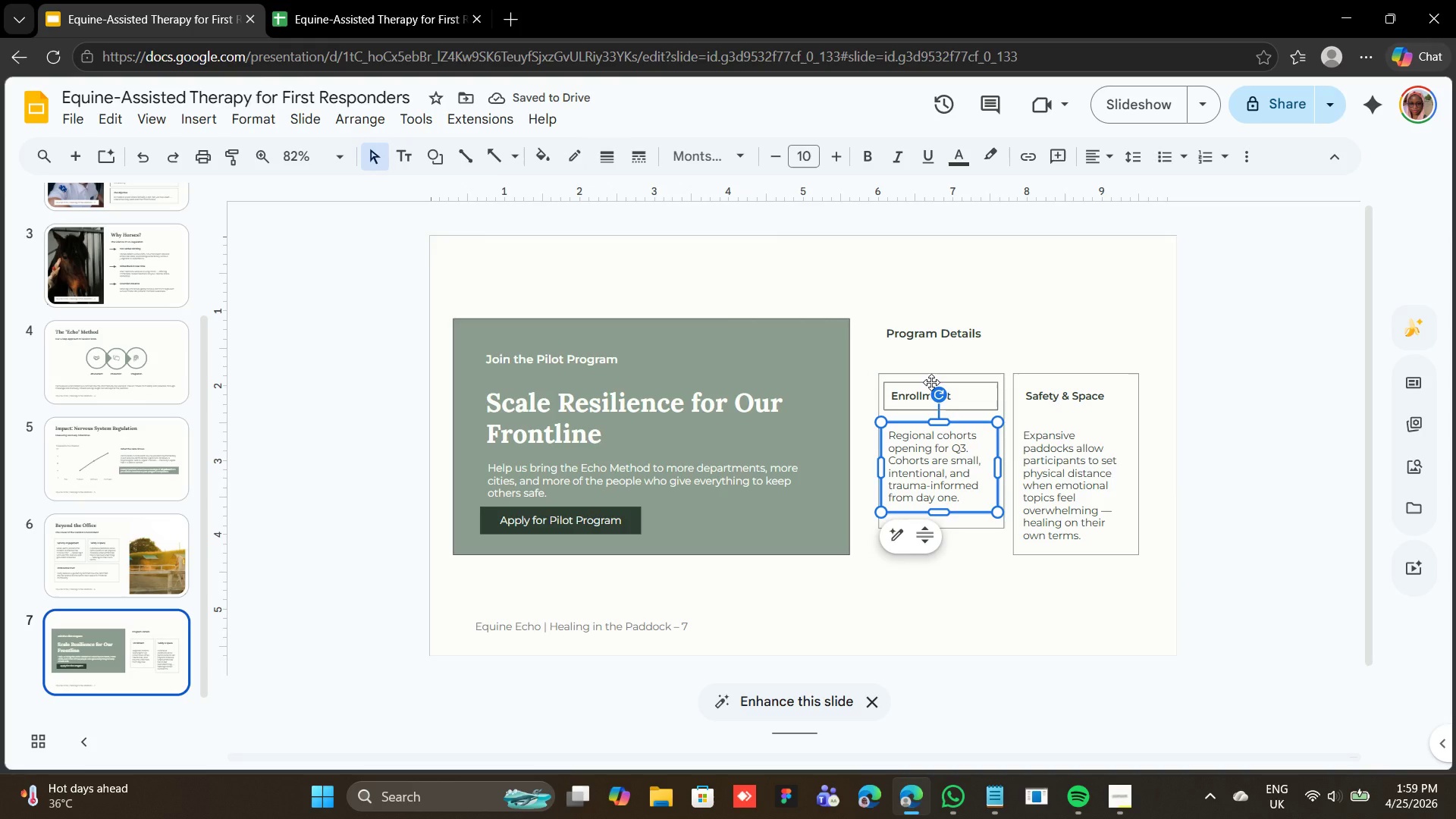 
key(Shift+ArrowUp)
 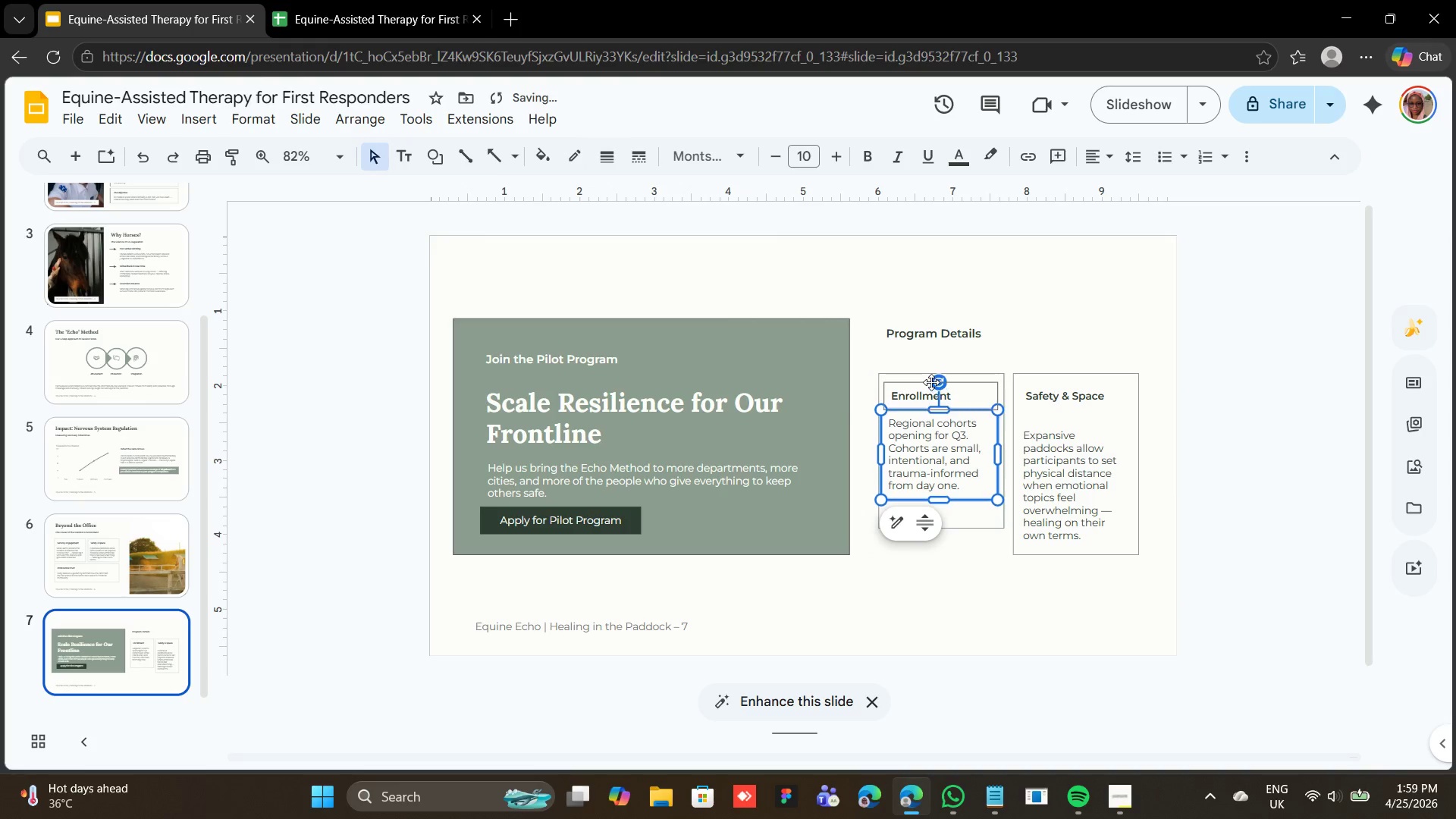 
key(Shift+ArrowUp)
 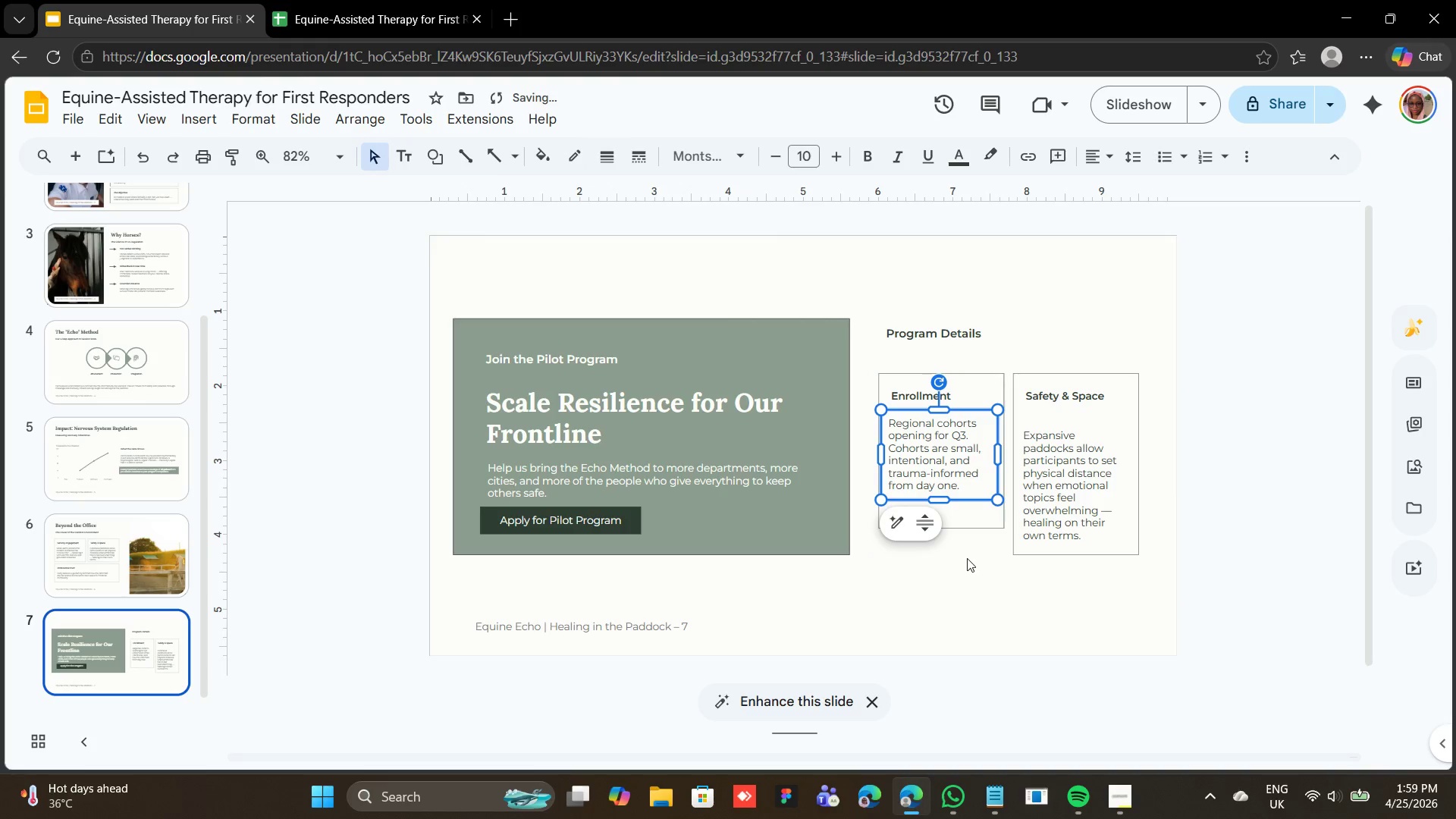 
left_click([962, 527])
 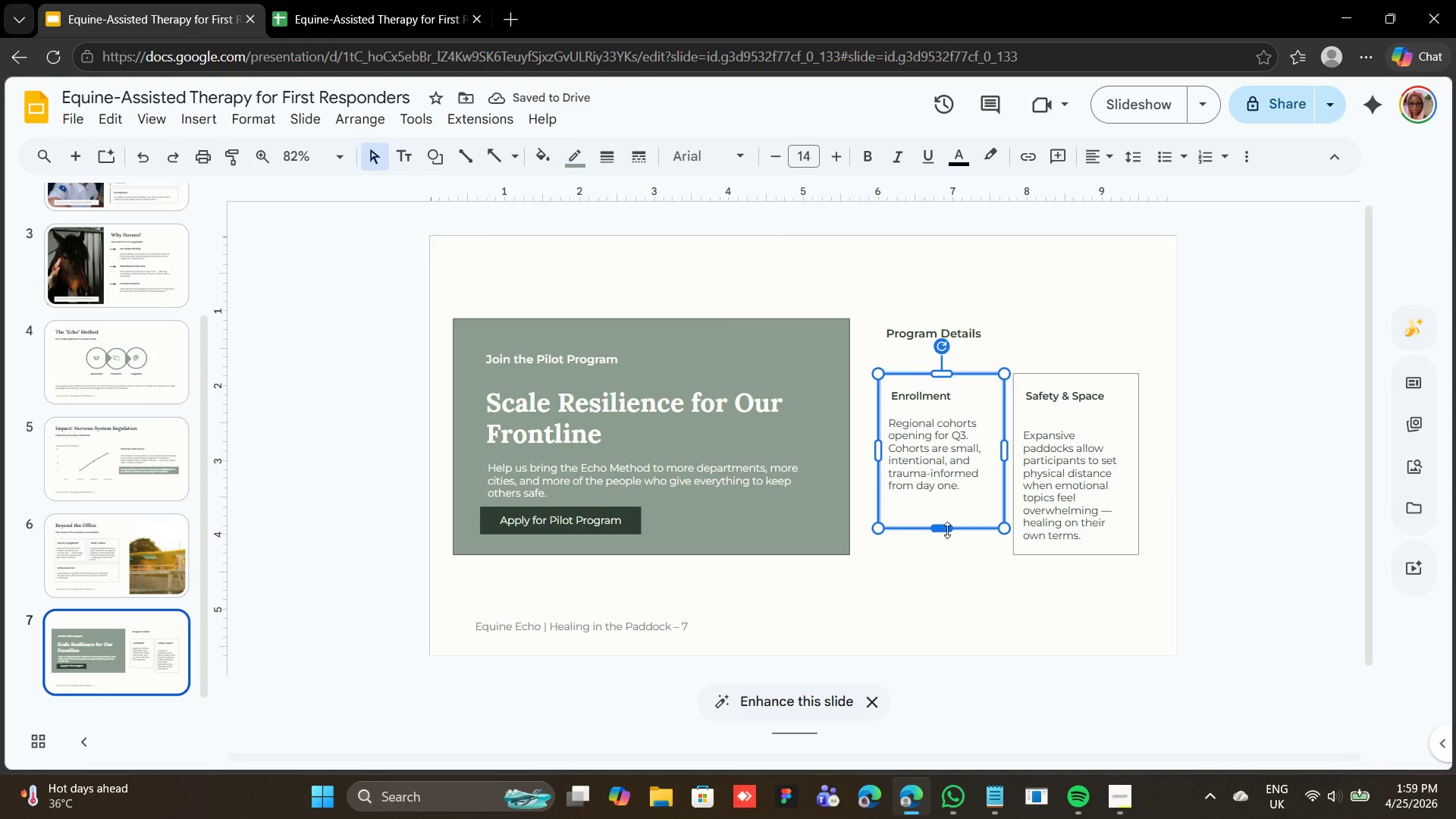 
left_click_drag(start_coordinate=[946, 530], to_coordinate=[947, 510])
 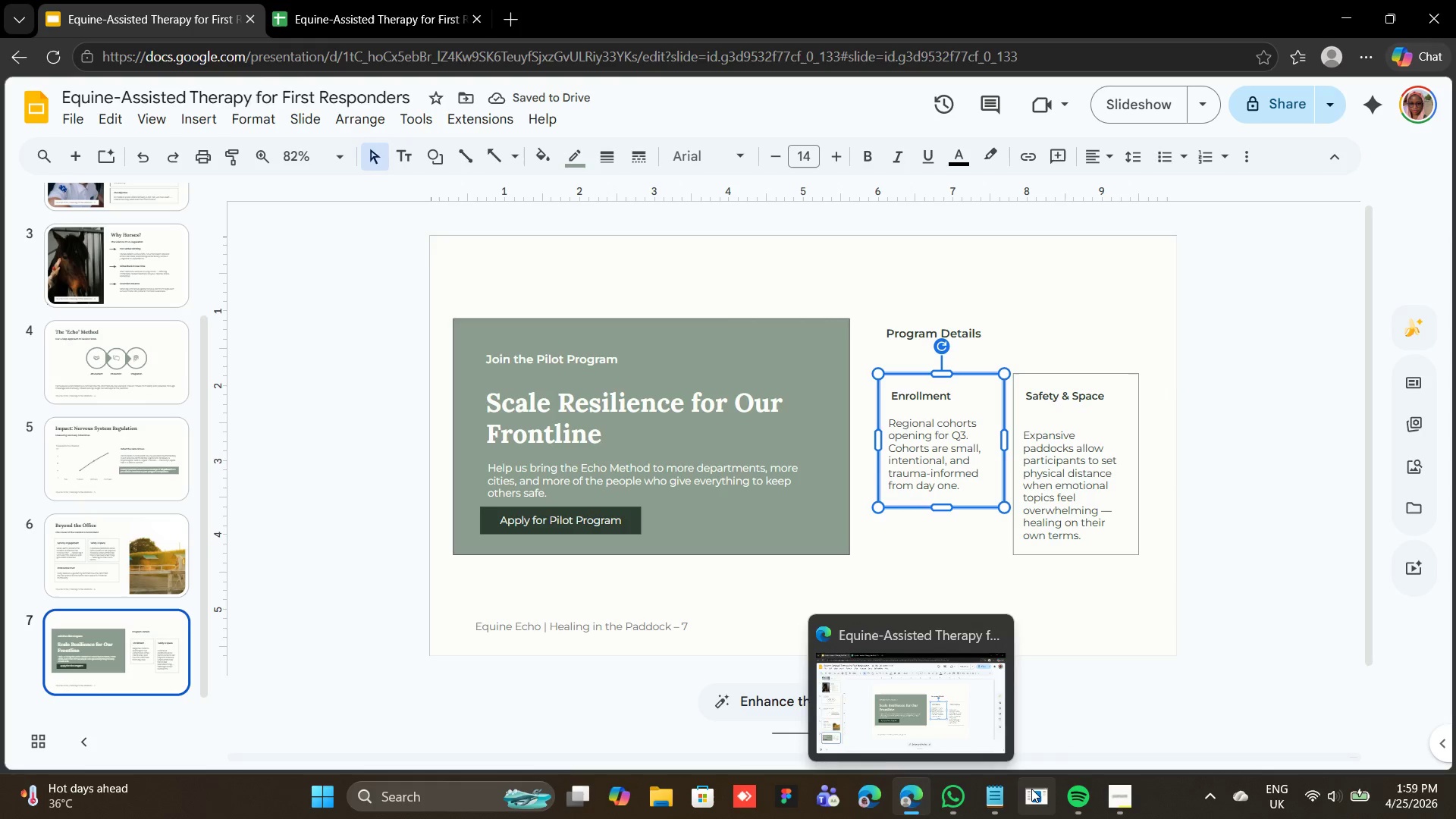 
left_click([1004, 804])
 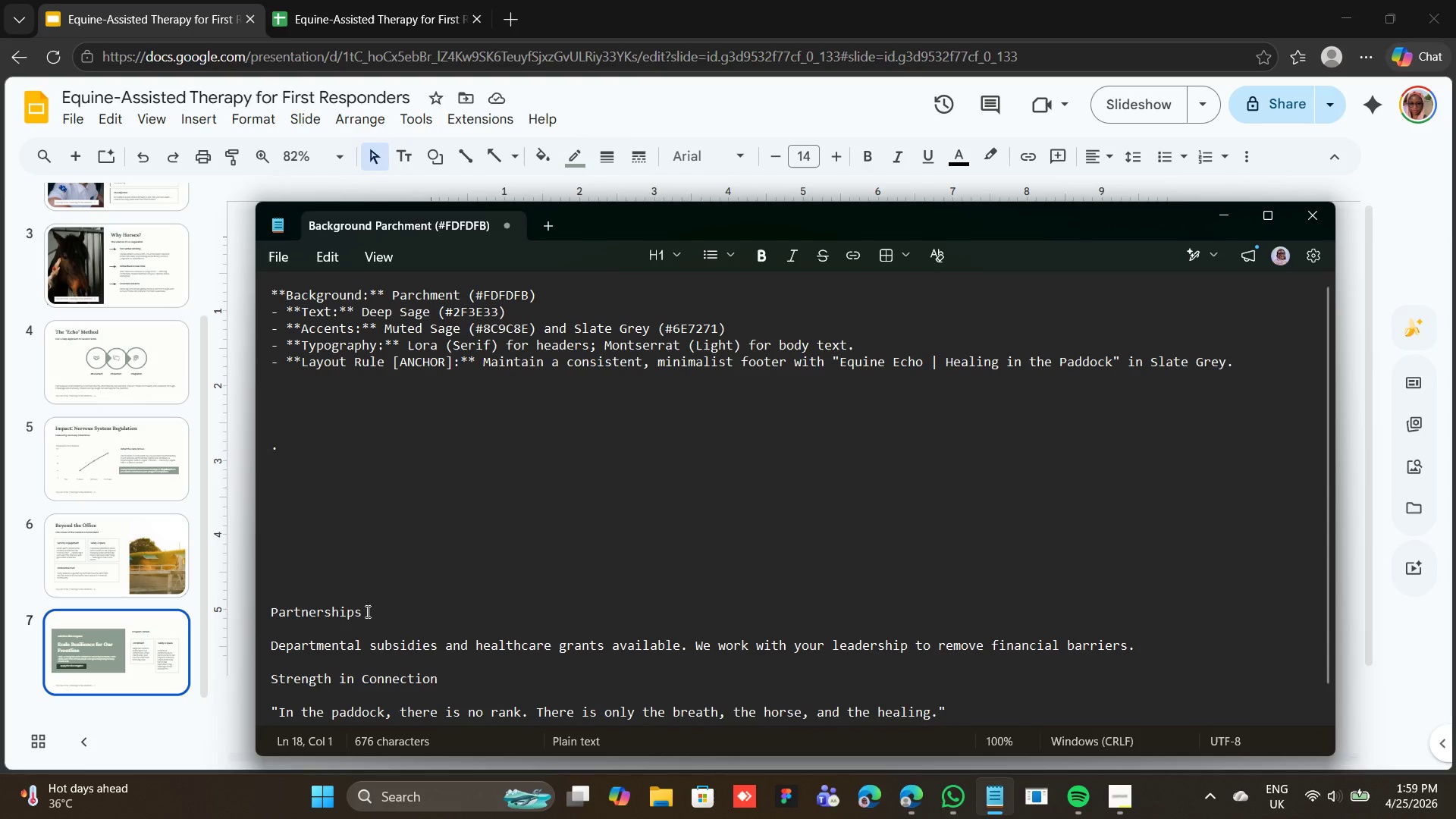 
left_click_drag(start_coordinate=[363, 613], to_coordinate=[255, 617])
 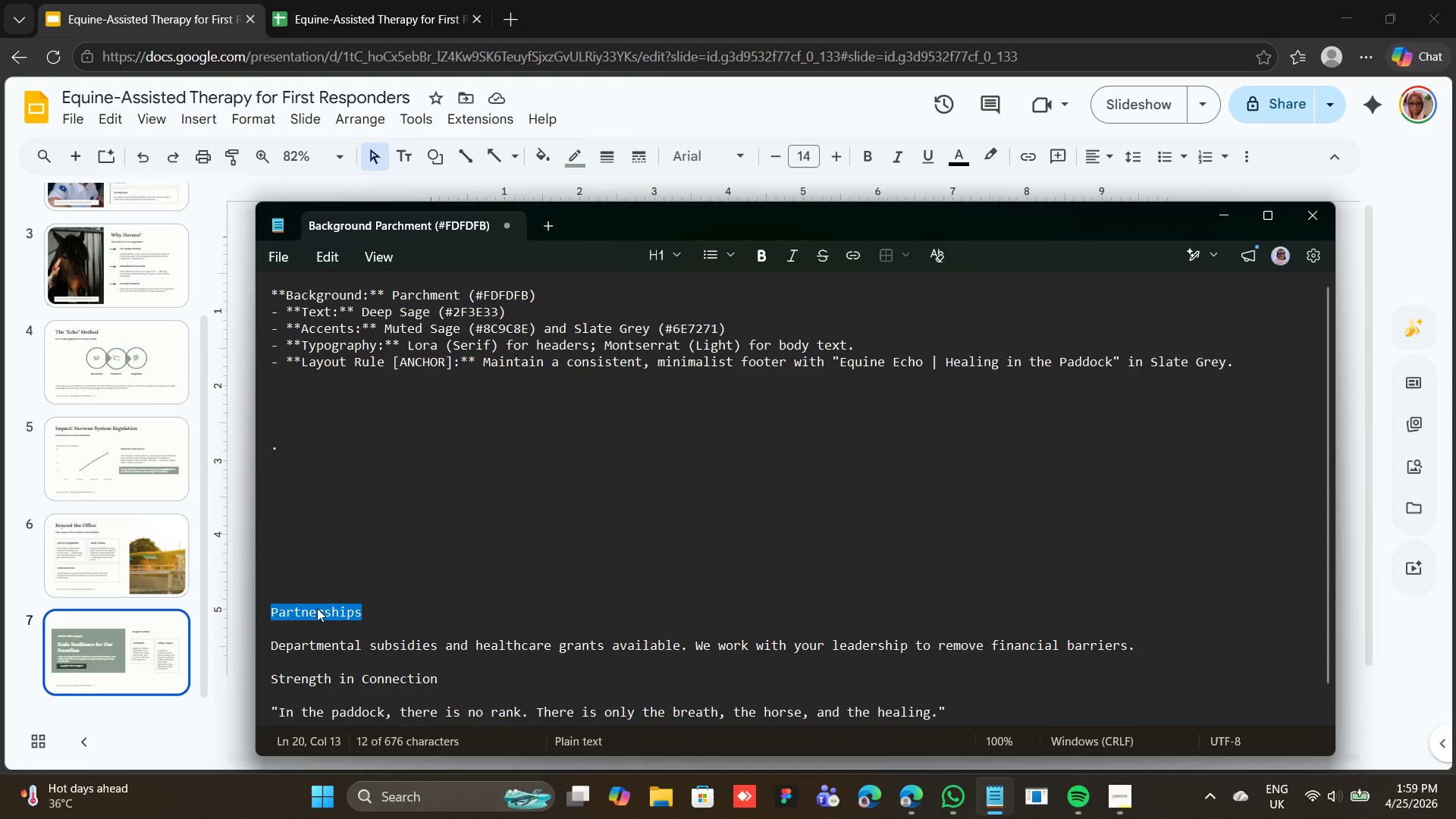 
right_click([317, 608])
 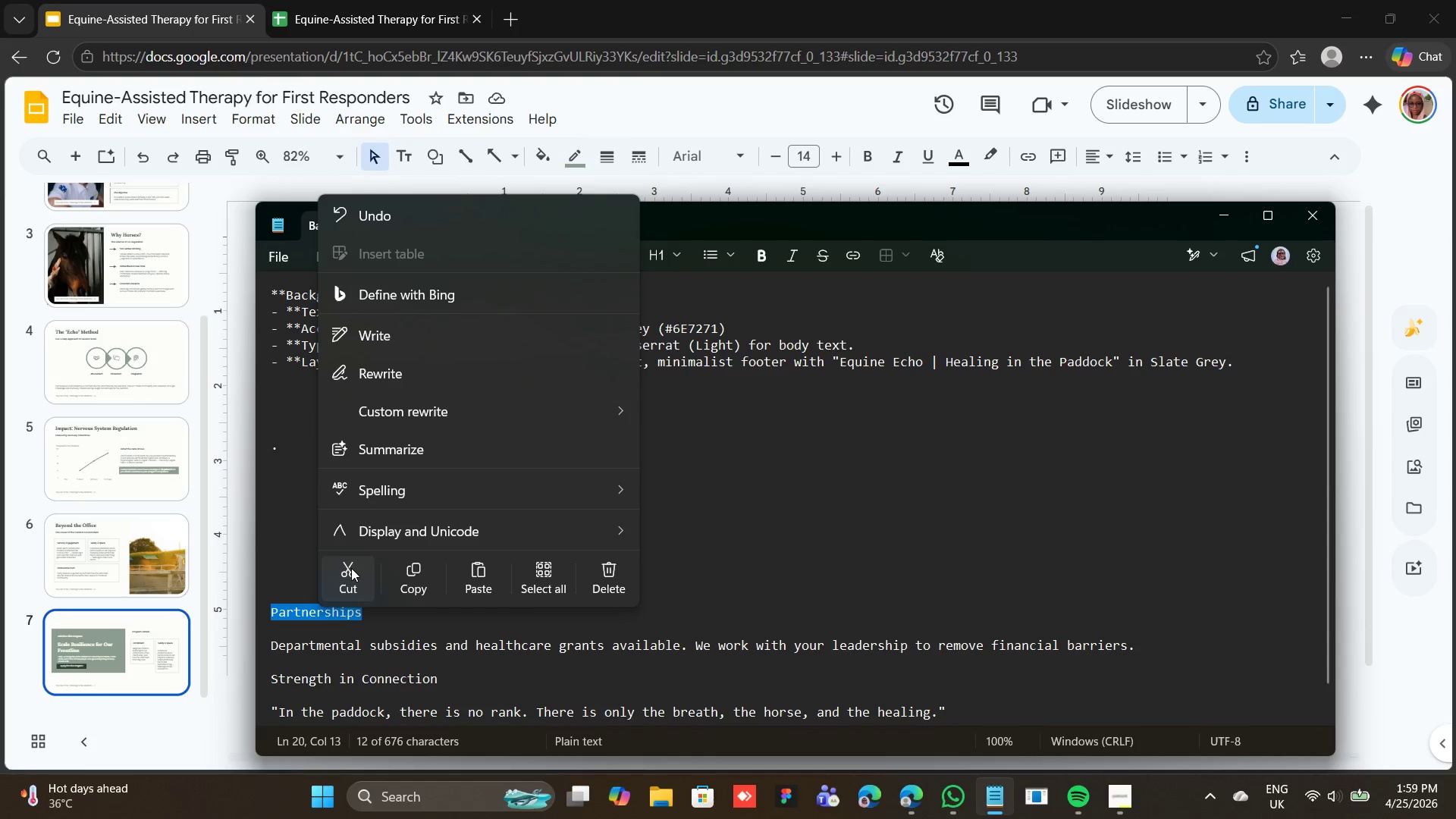 
left_click([351, 568])
 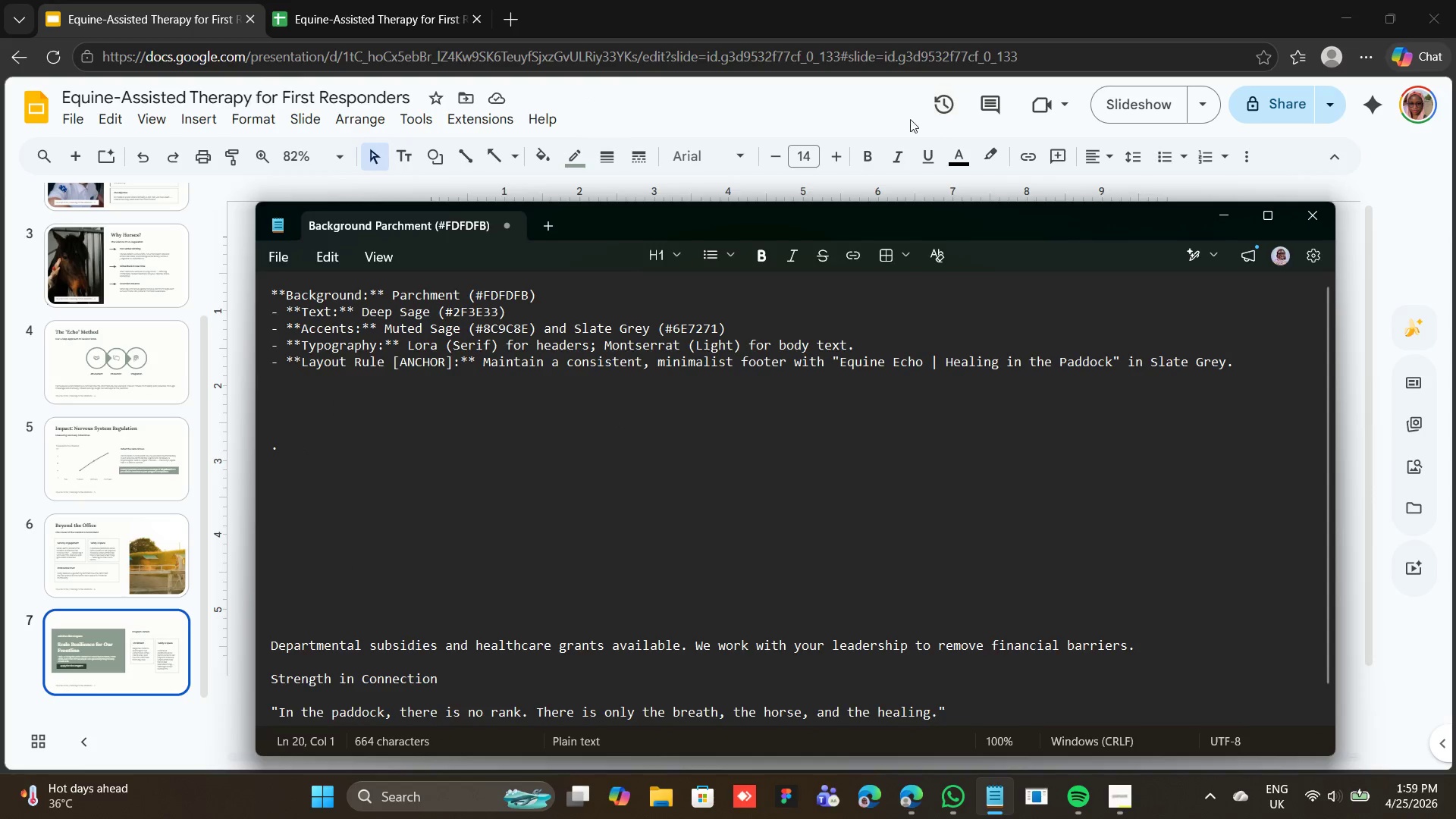 
left_click([893, 131])
 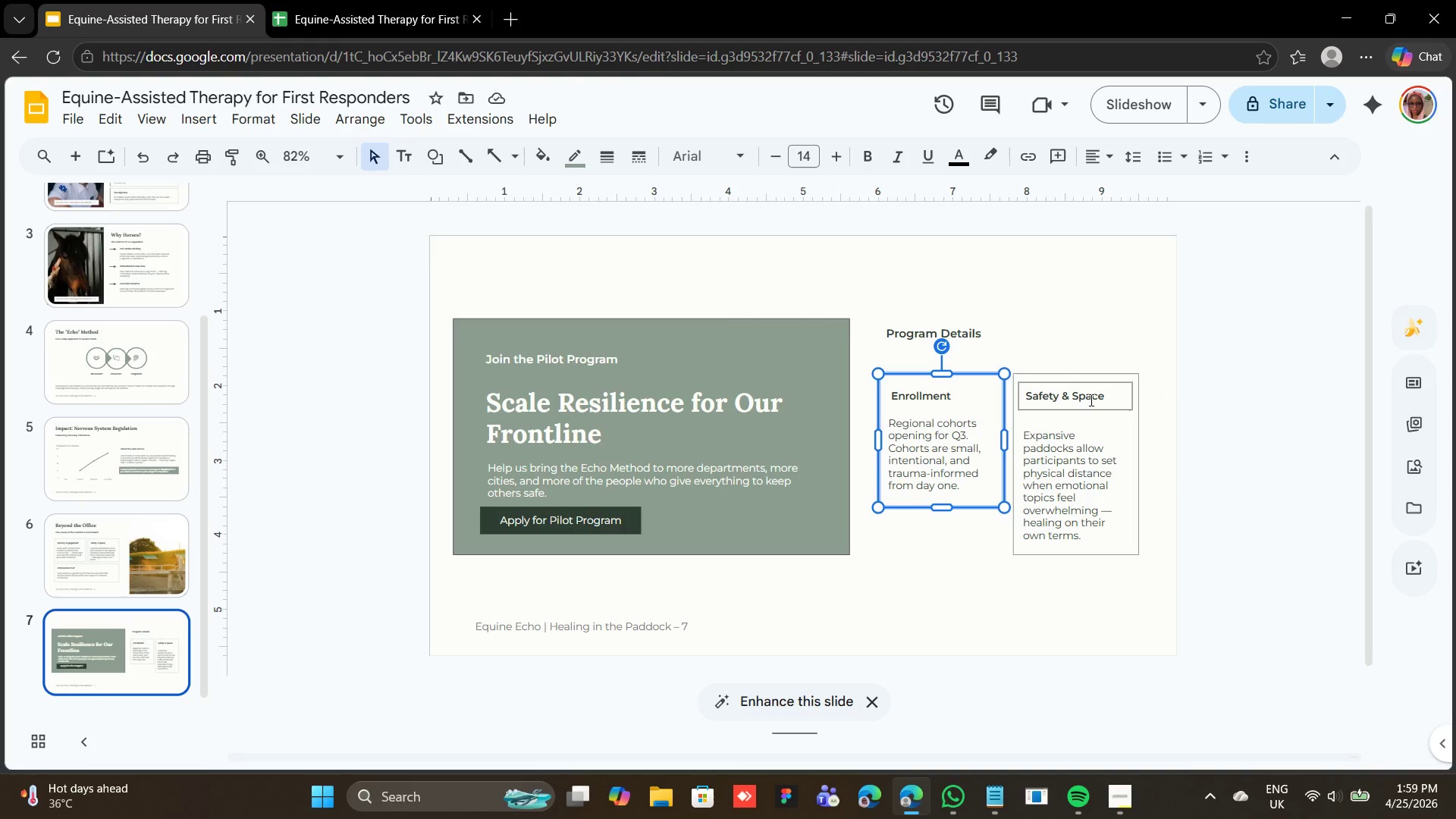 
double_click([1090, 400])
 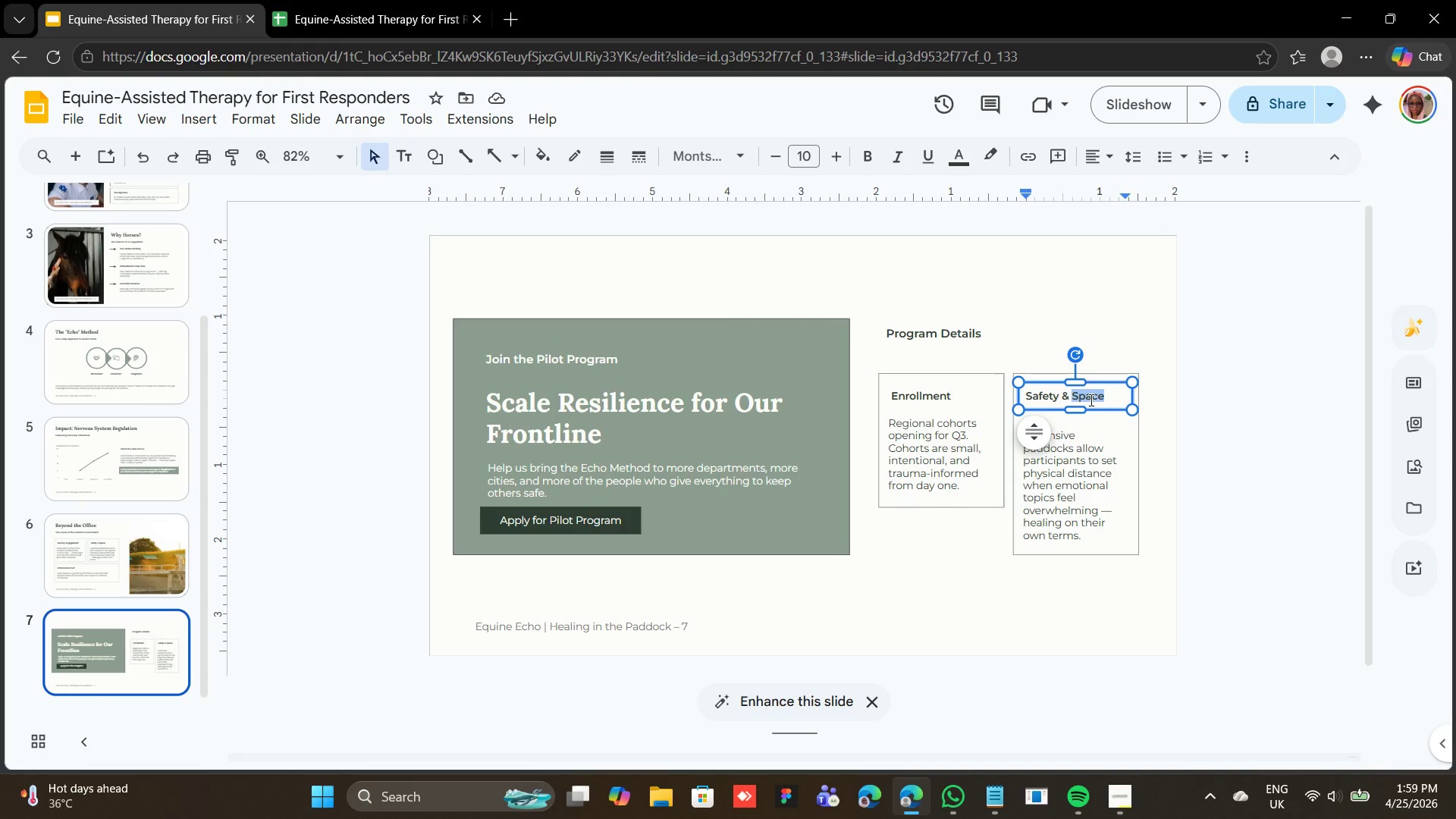 
triple_click([1090, 400])
 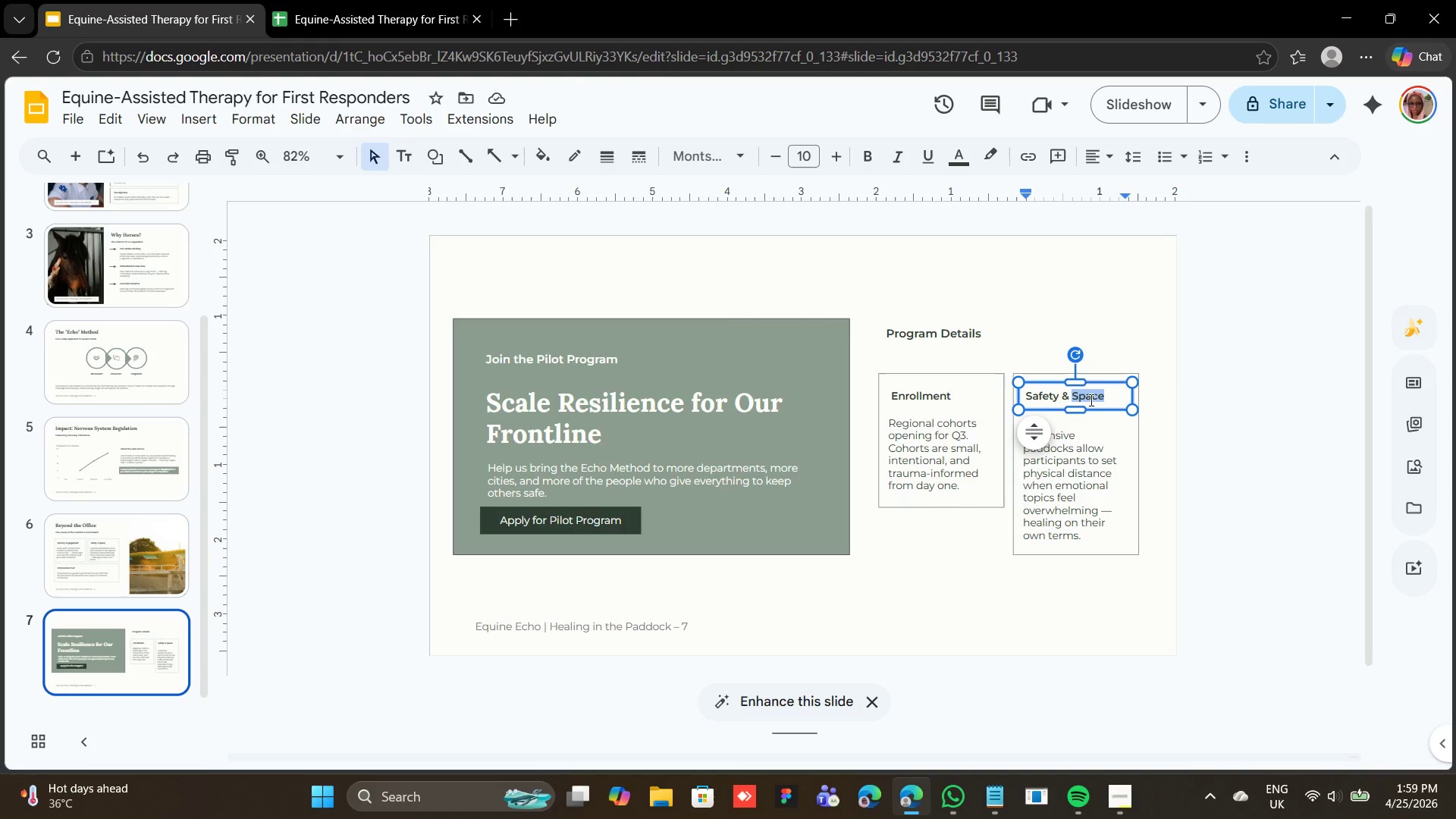 
triple_click([1090, 400])
 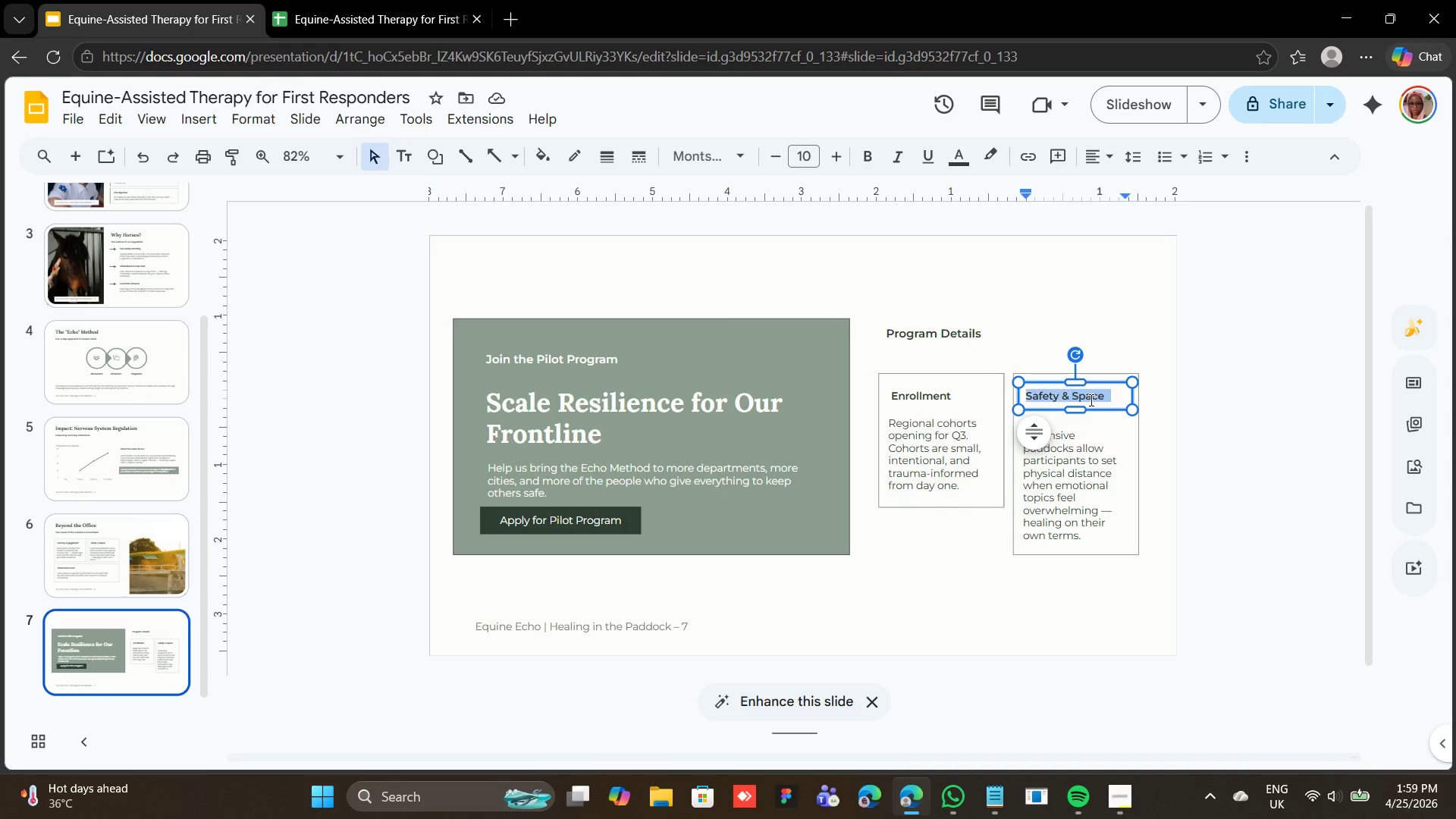 
triple_click([1090, 400])
 